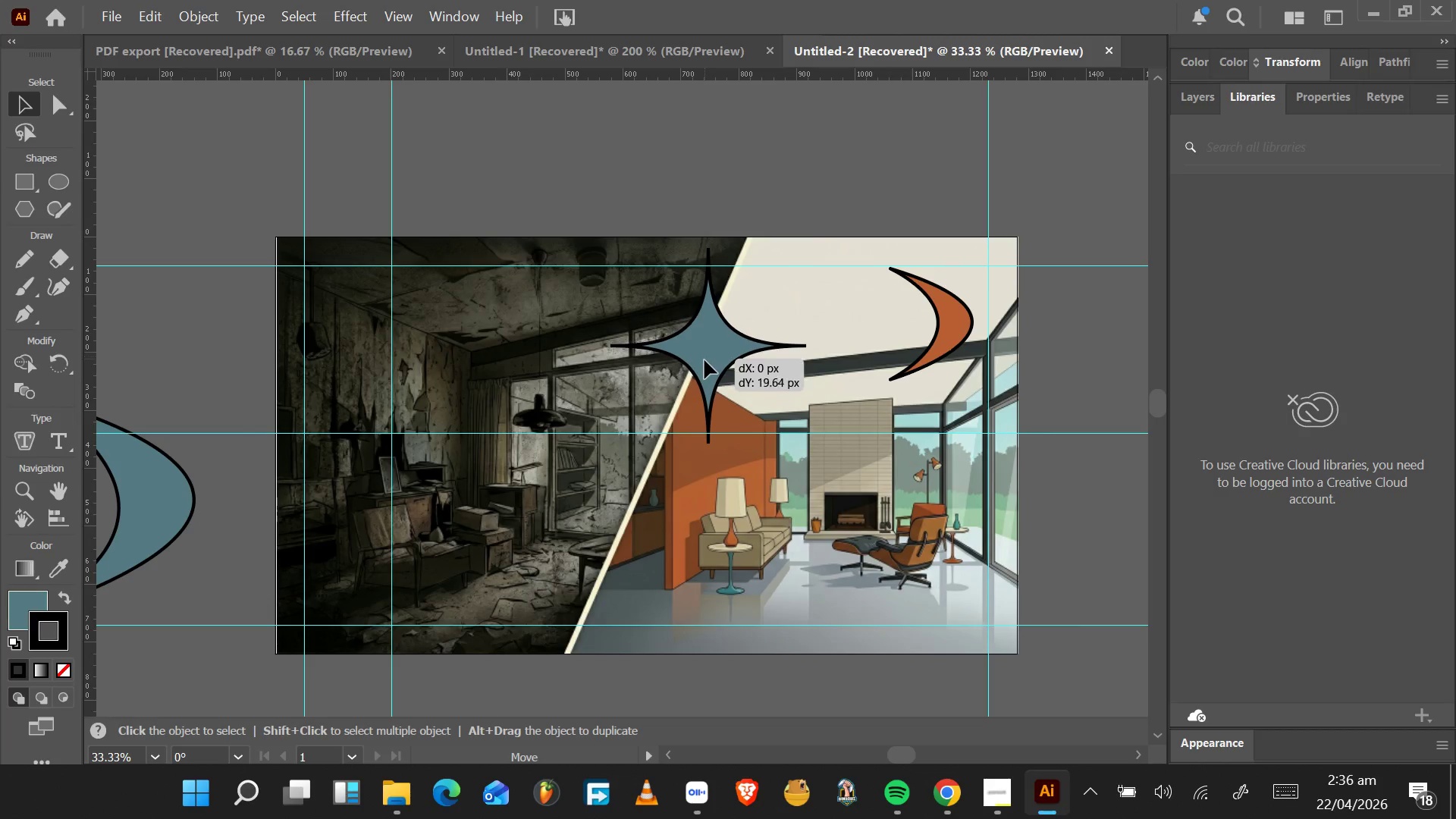 
key(Alt+Shift+ShiftLeft)
 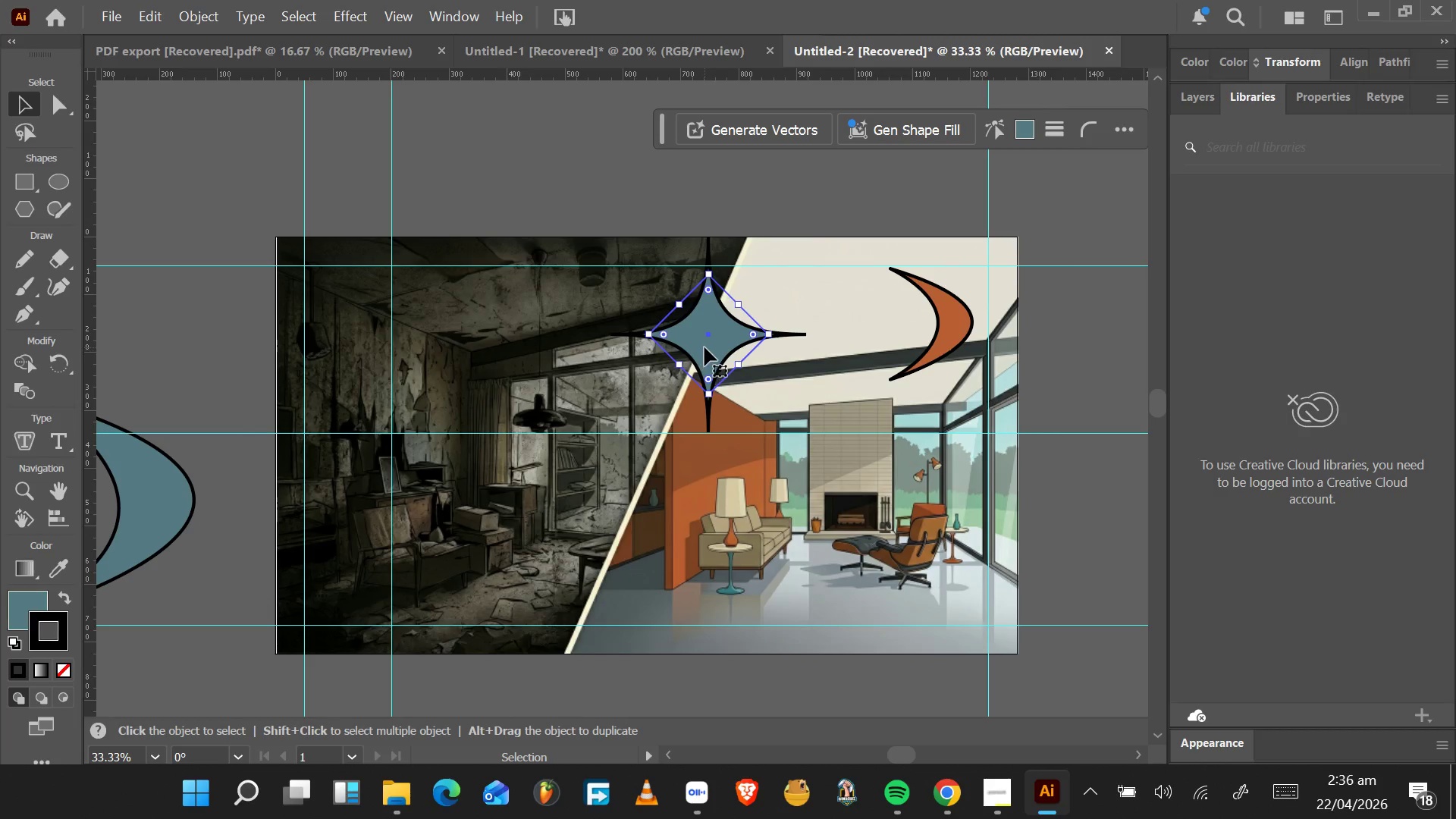 
left_click_drag(start_coordinate=[704, 347], to_coordinate=[705, 376])
 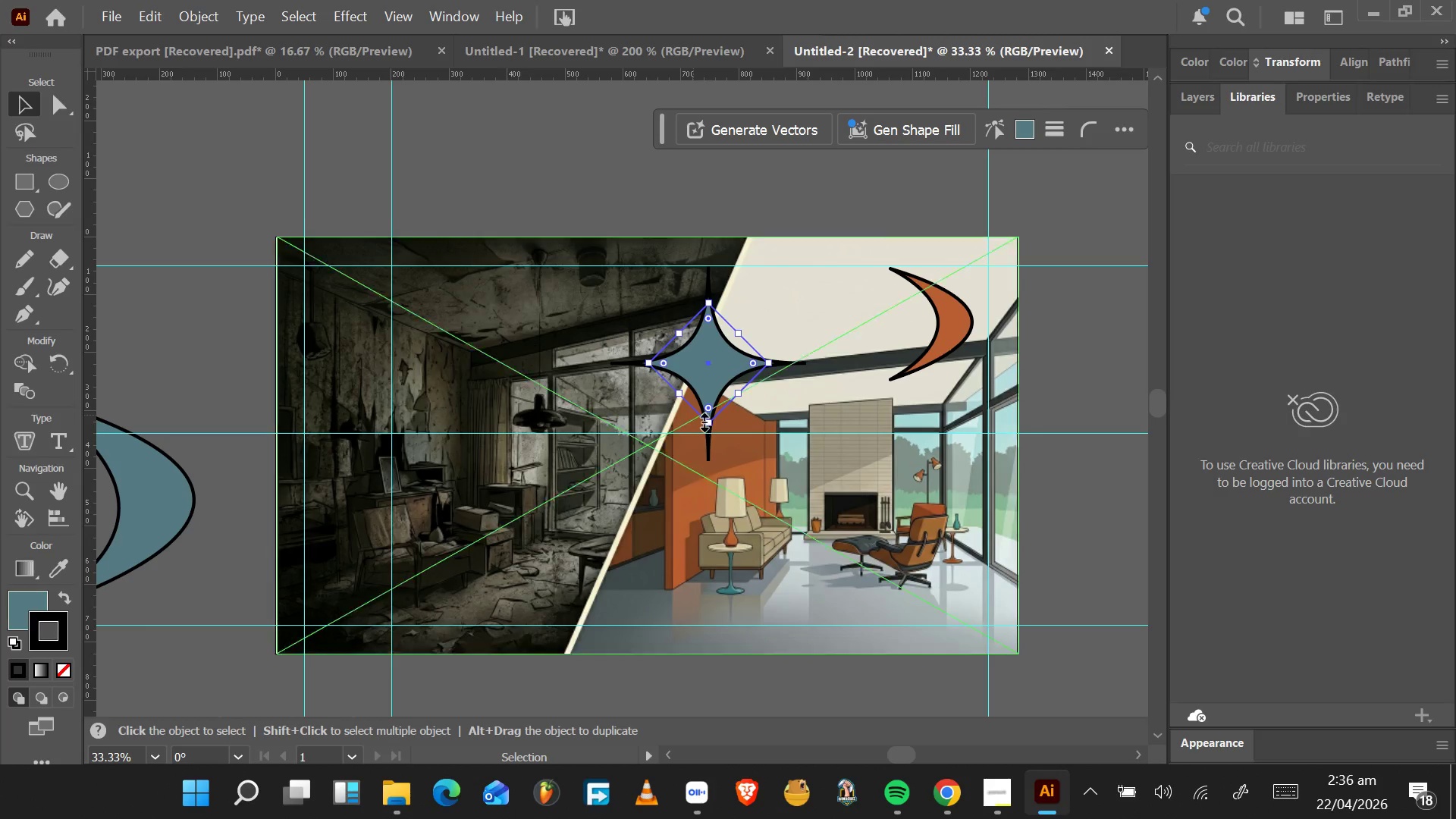 
wait(14.14)
 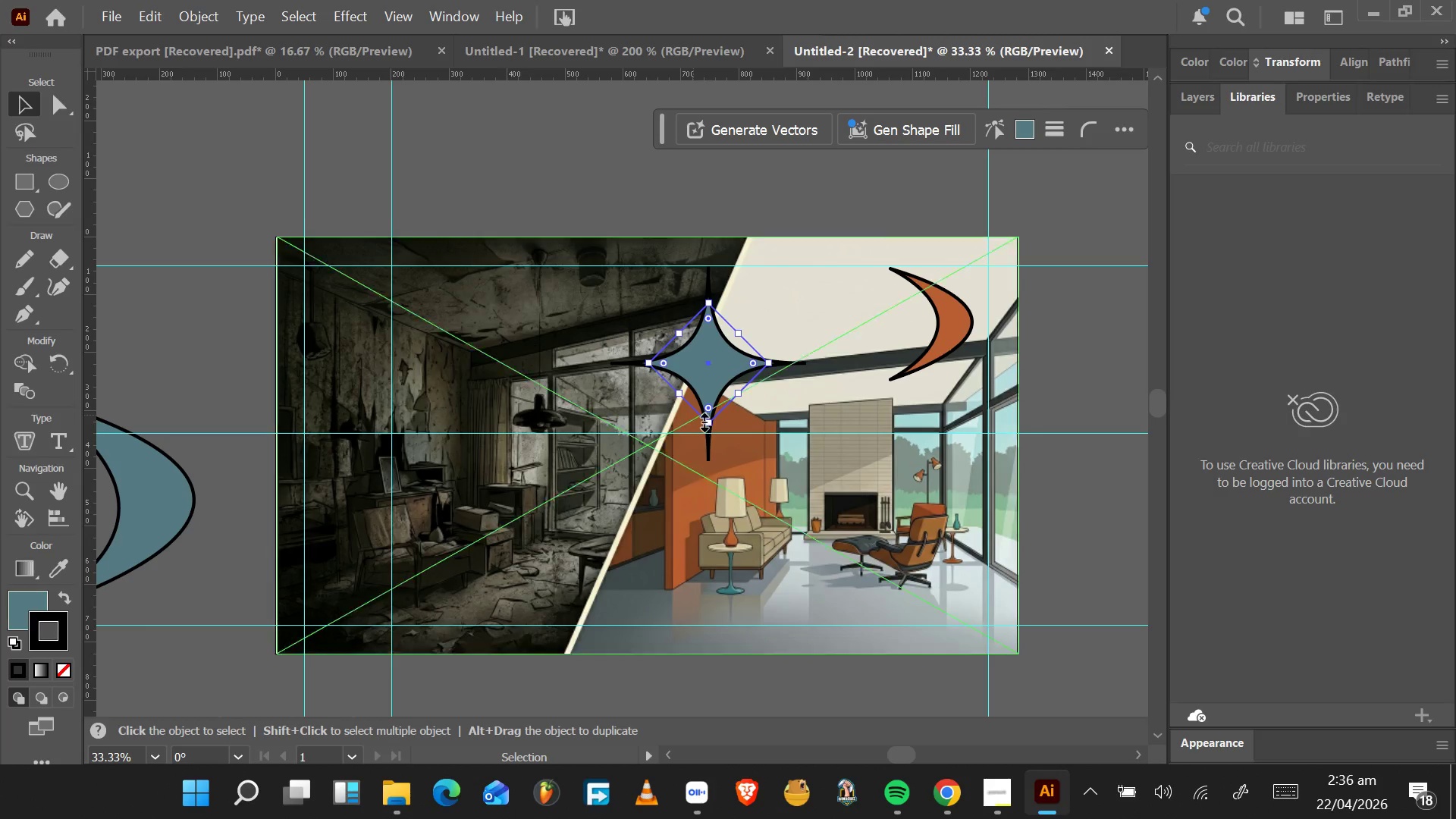 
key(A)
 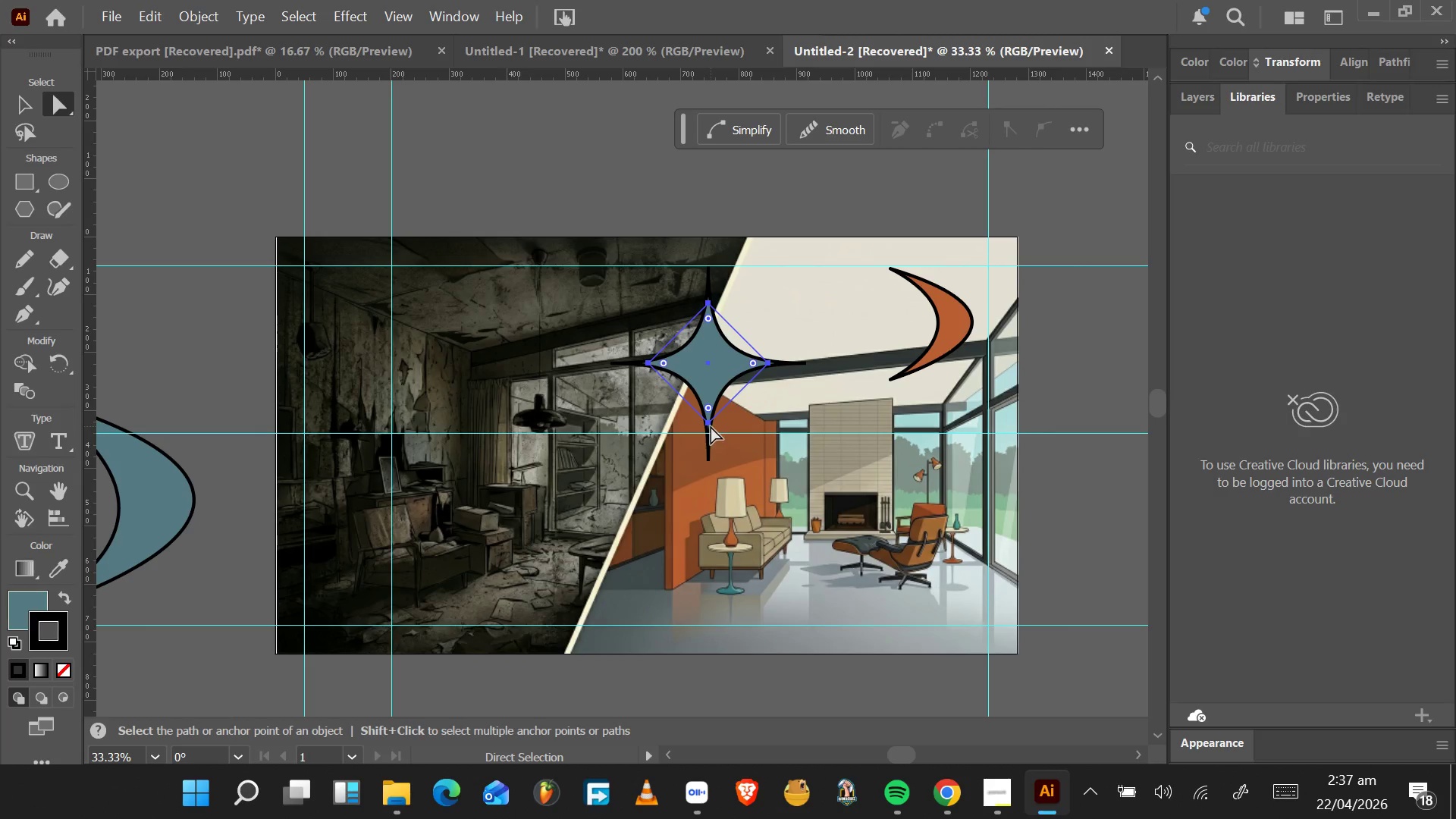 
double_click([711, 426])
 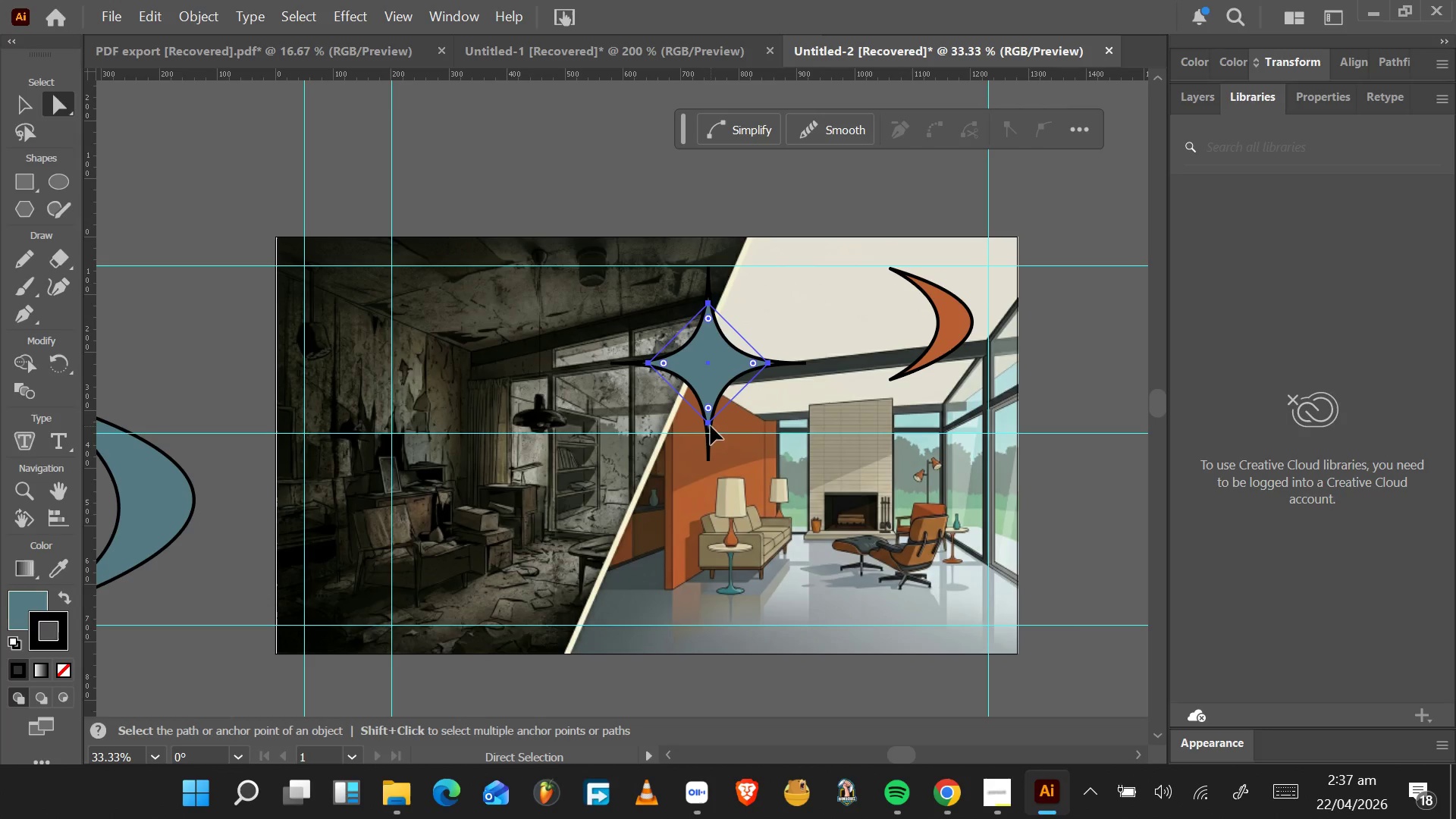 
left_click([711, 426])
 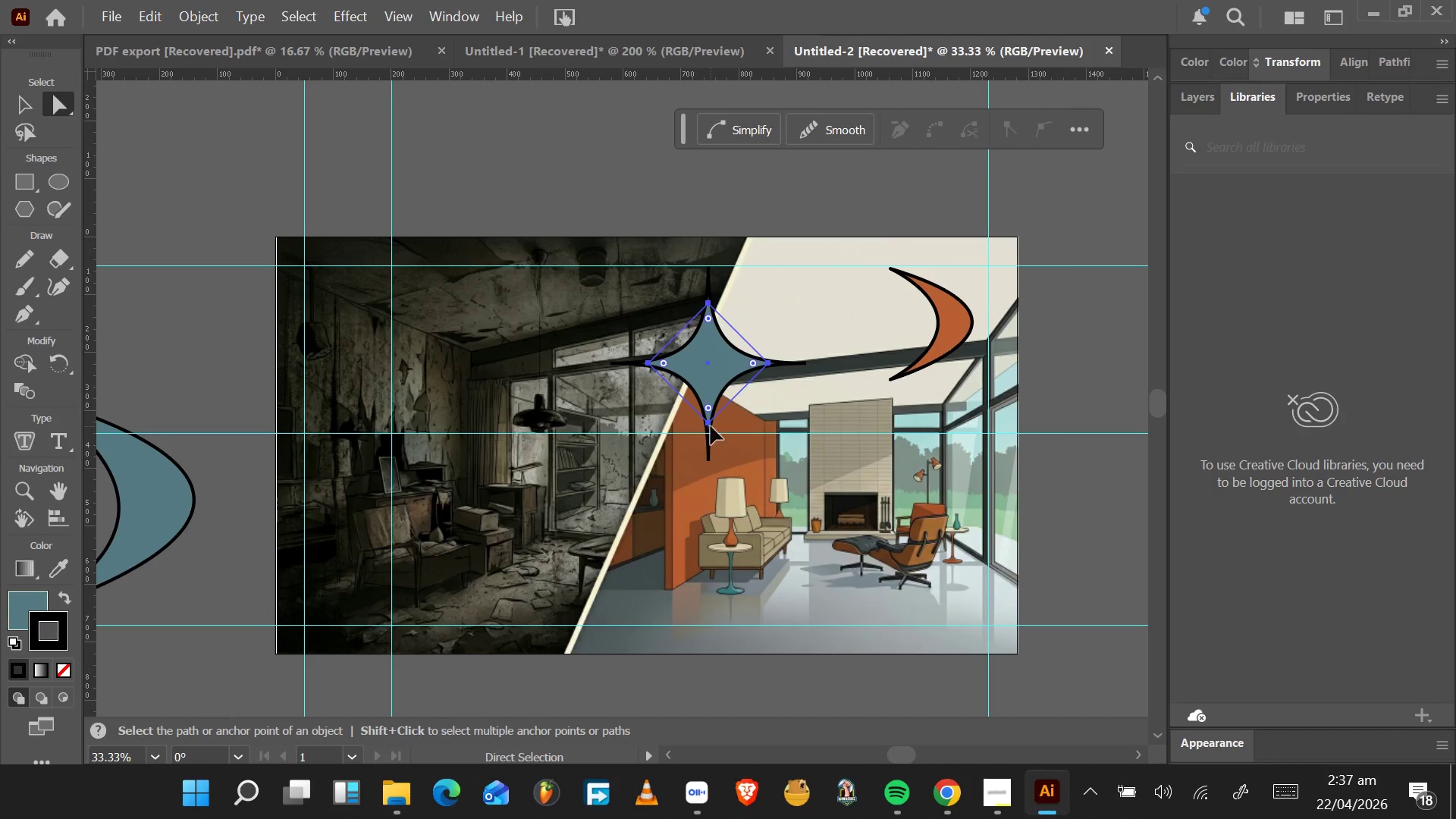 
left_click_drag(start_coordinate=[711, 426], to_coordinate=[708, 451])
 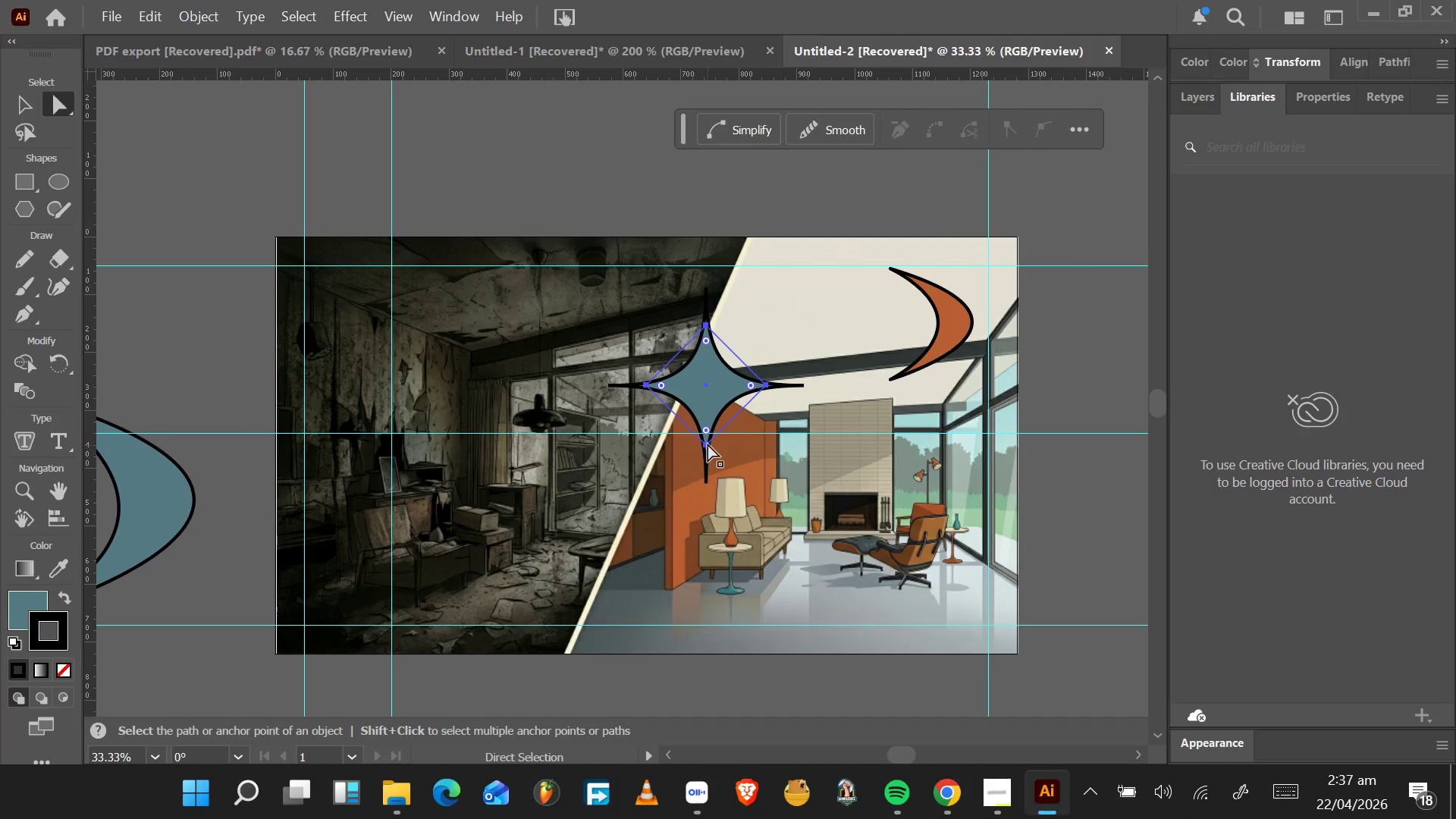 
left_click_drag(start_coordinate=[707, 447], to_coordinate=[707, 518])
 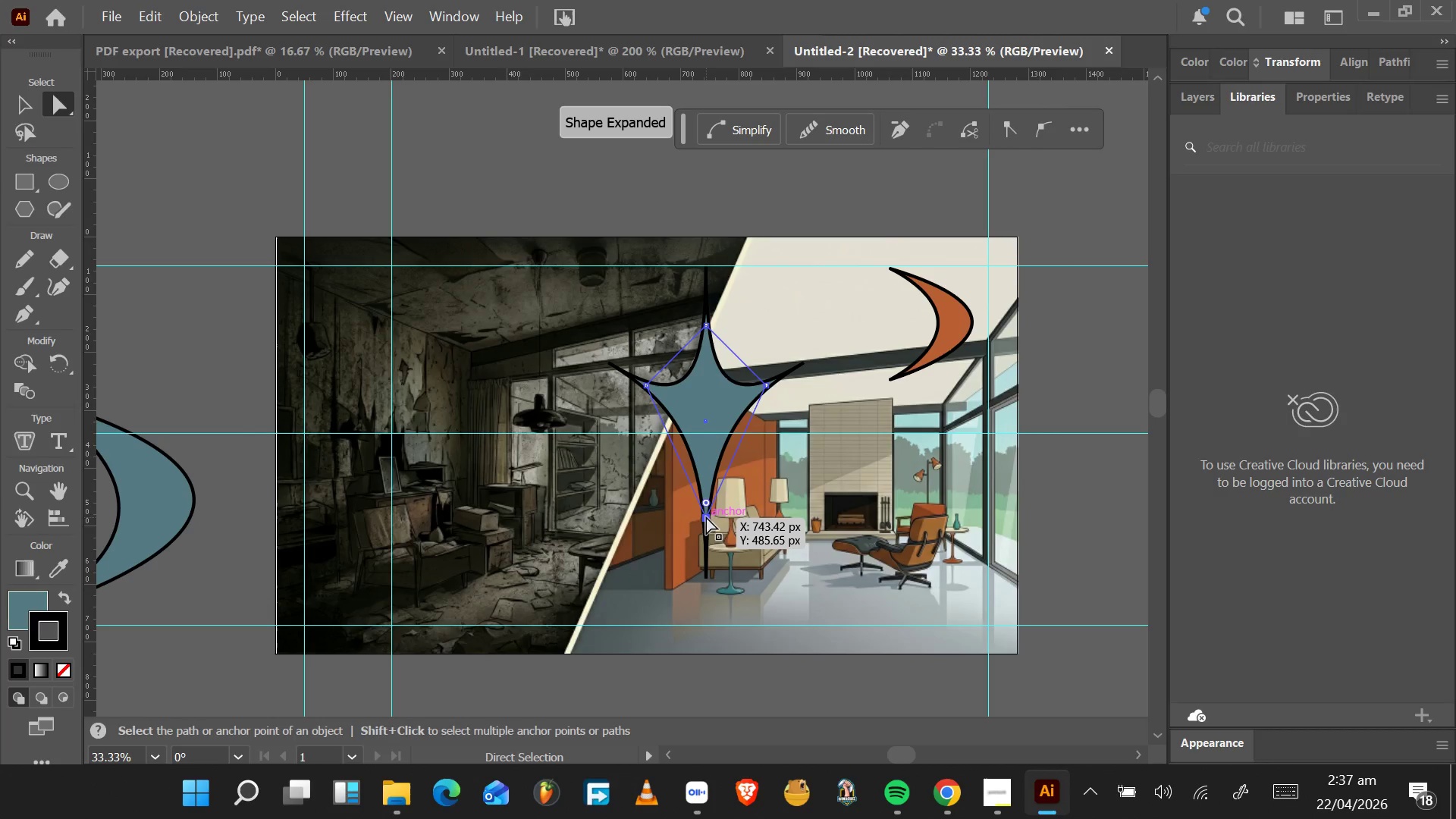 
key(Control+Z)
 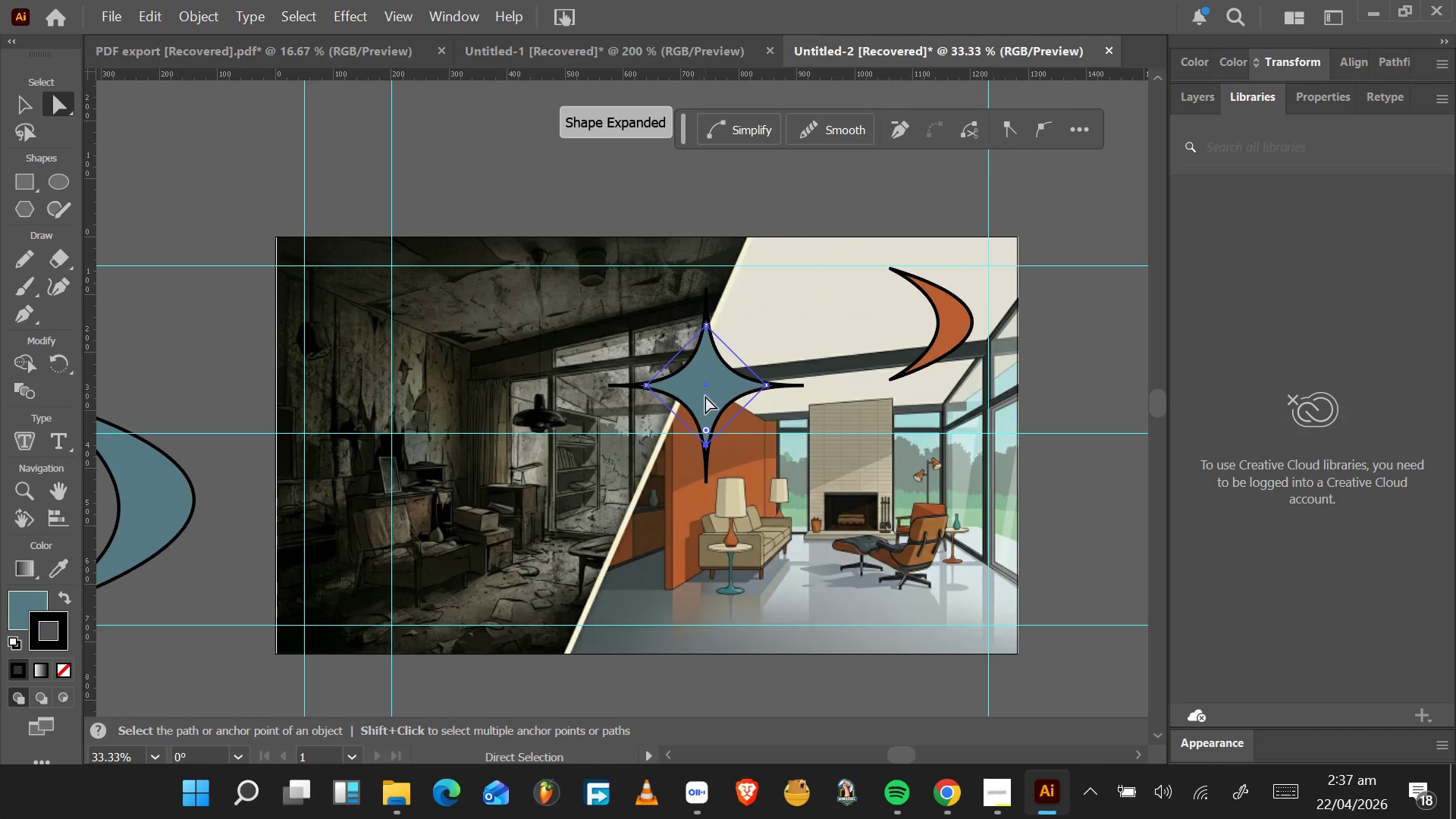 
left_click_drag(start_coordinate=[706, 397], to_coordinate=[703, 372])
 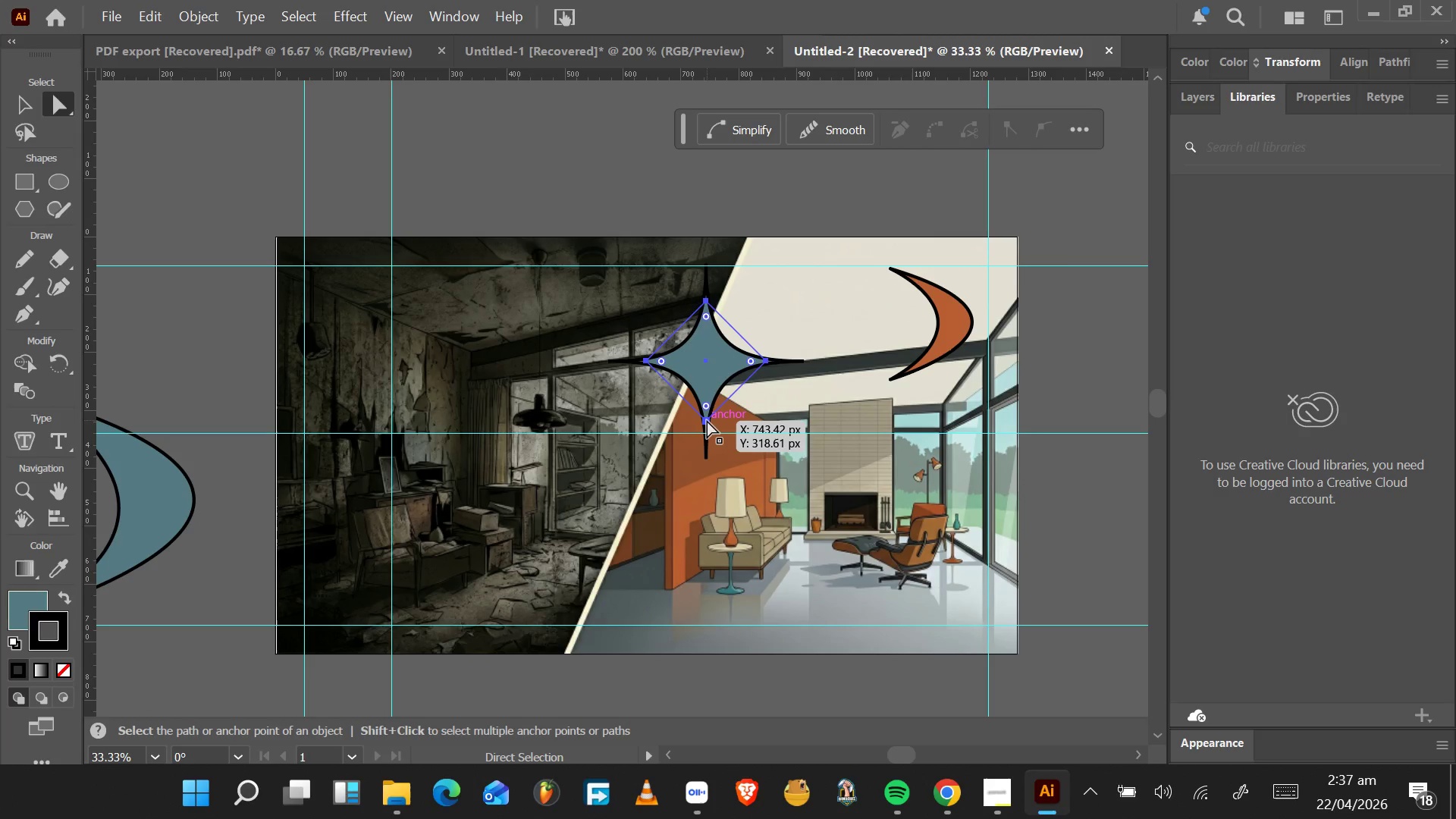 
hold_key(key=AltLeft, duration=1.81)
hold_key(key=ShiftLeft, duration=1.5)
left_click_drag(start_coordinate=[706, 419], to_coordinate=[704, 396])
 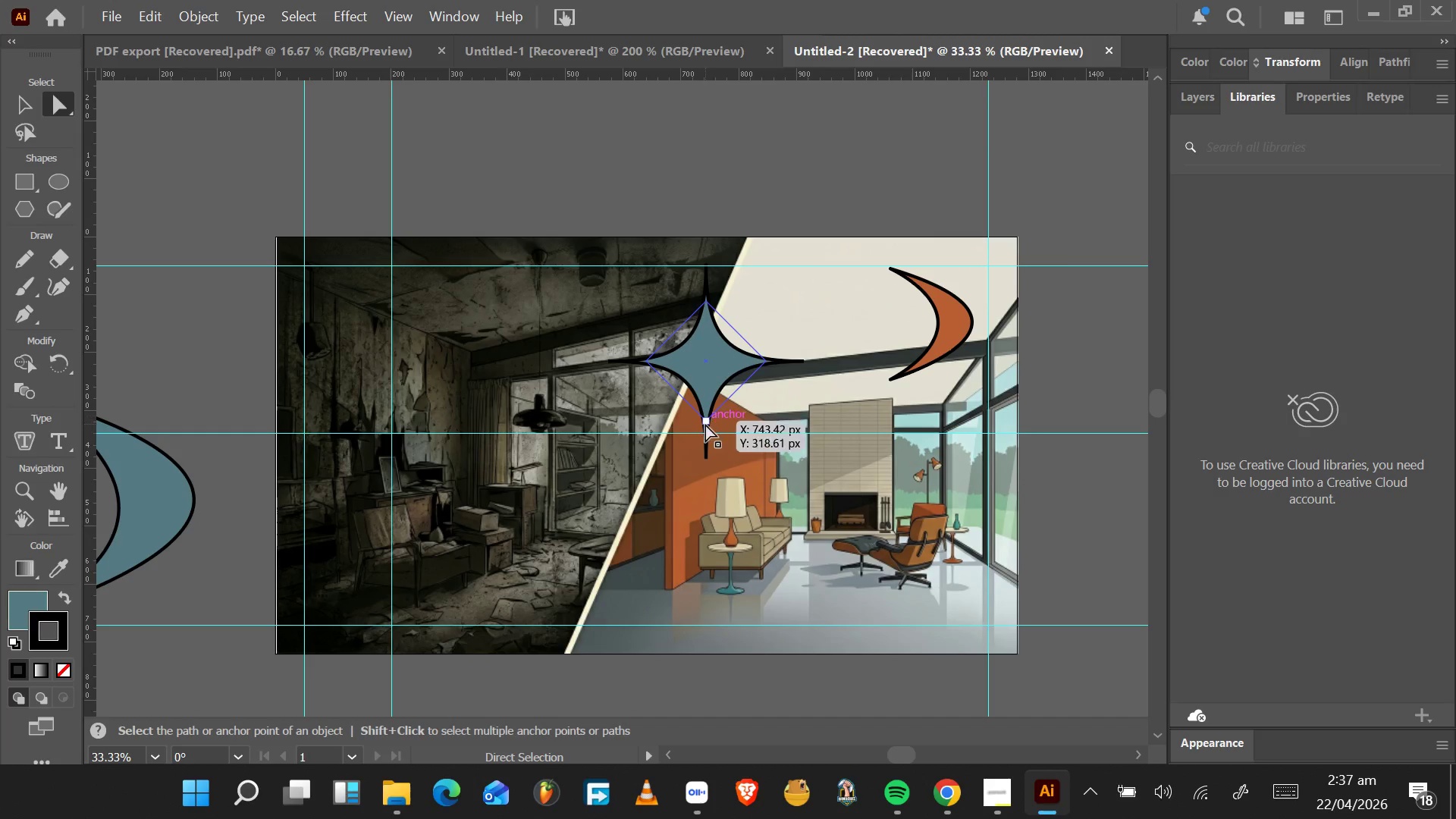 
hold_key(key=AltLeft, duration=0.59)
 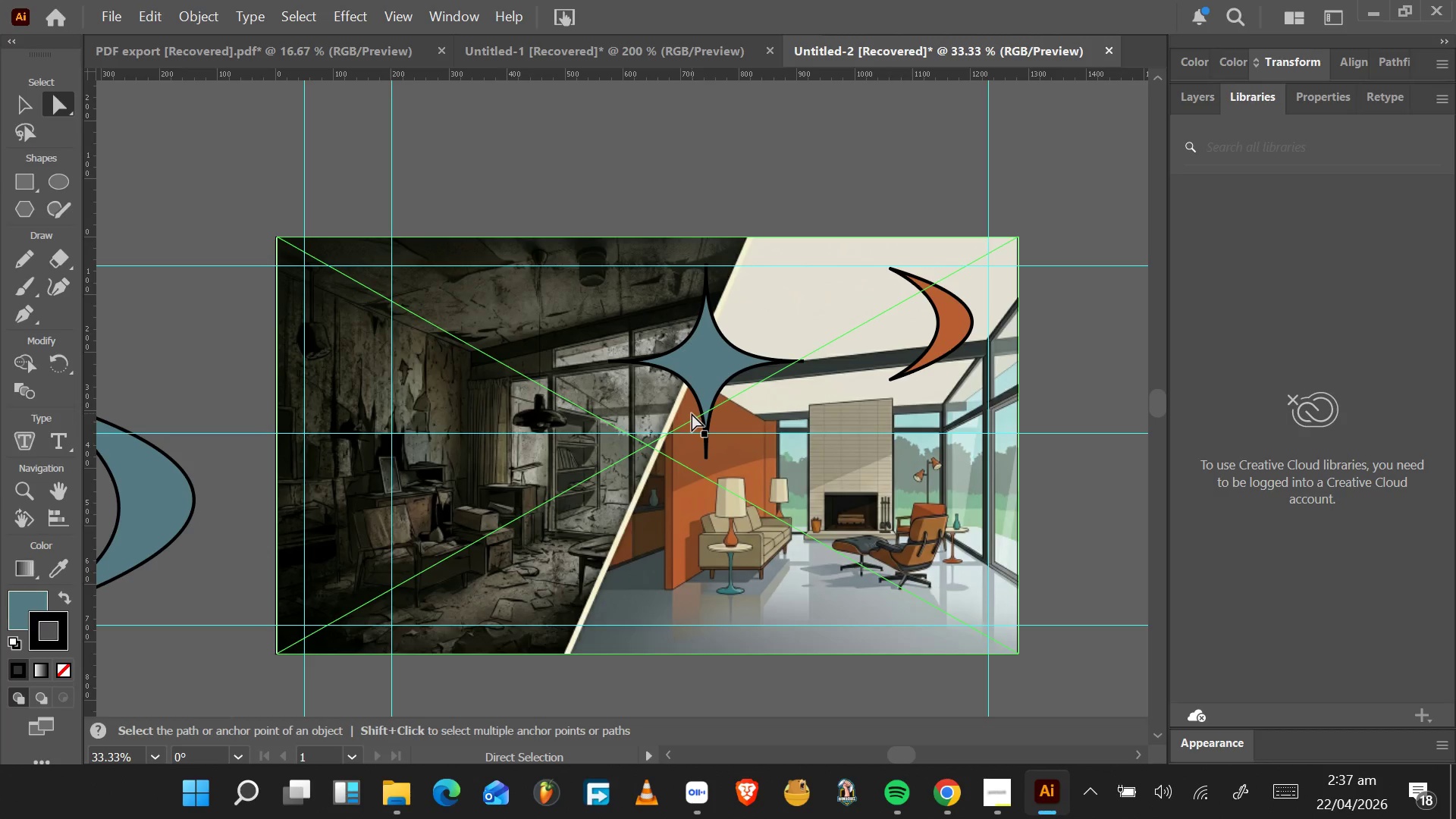 
hold_key(key=ShiftLeft, duration=0.55)
 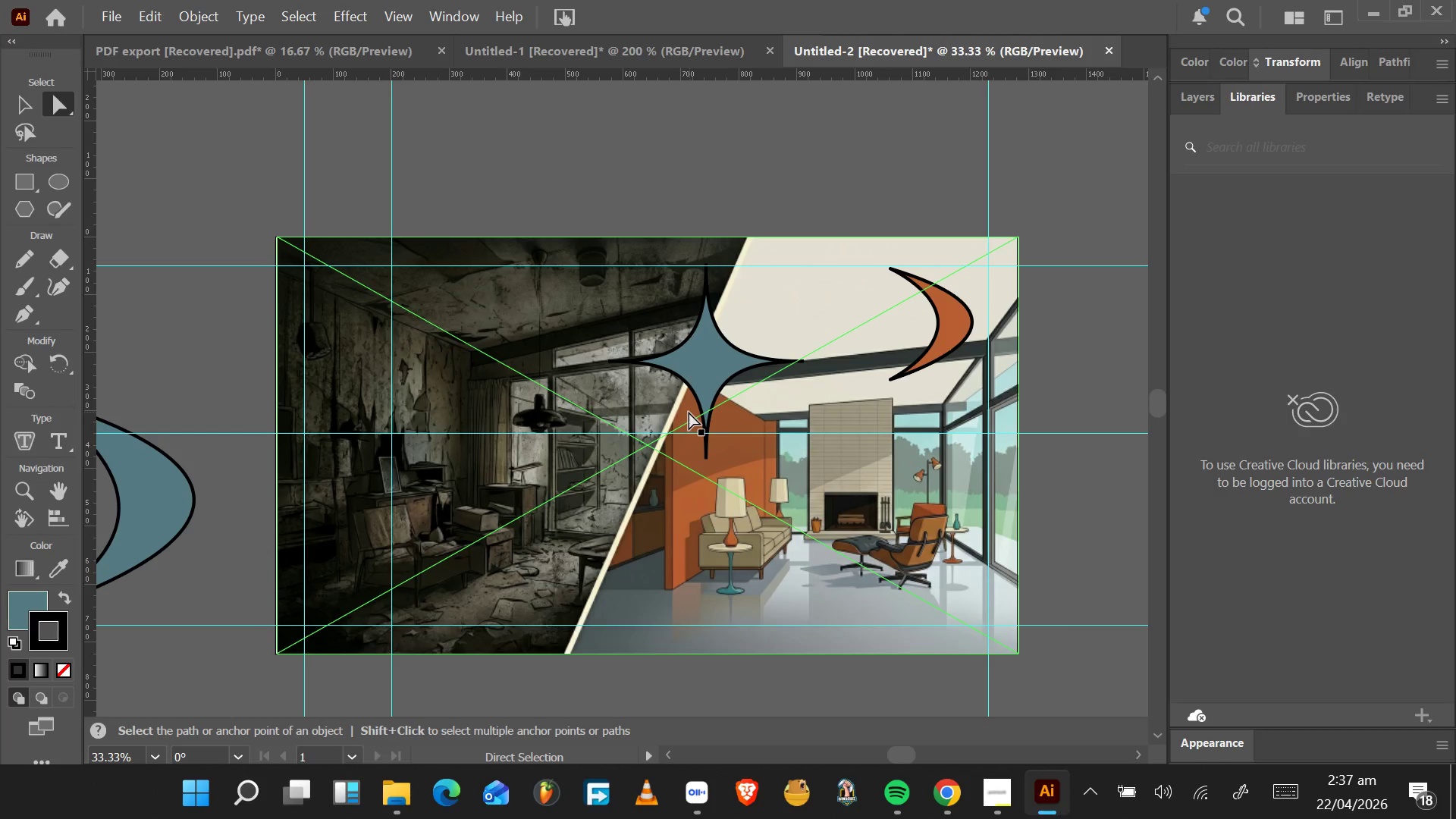 
key(V)
 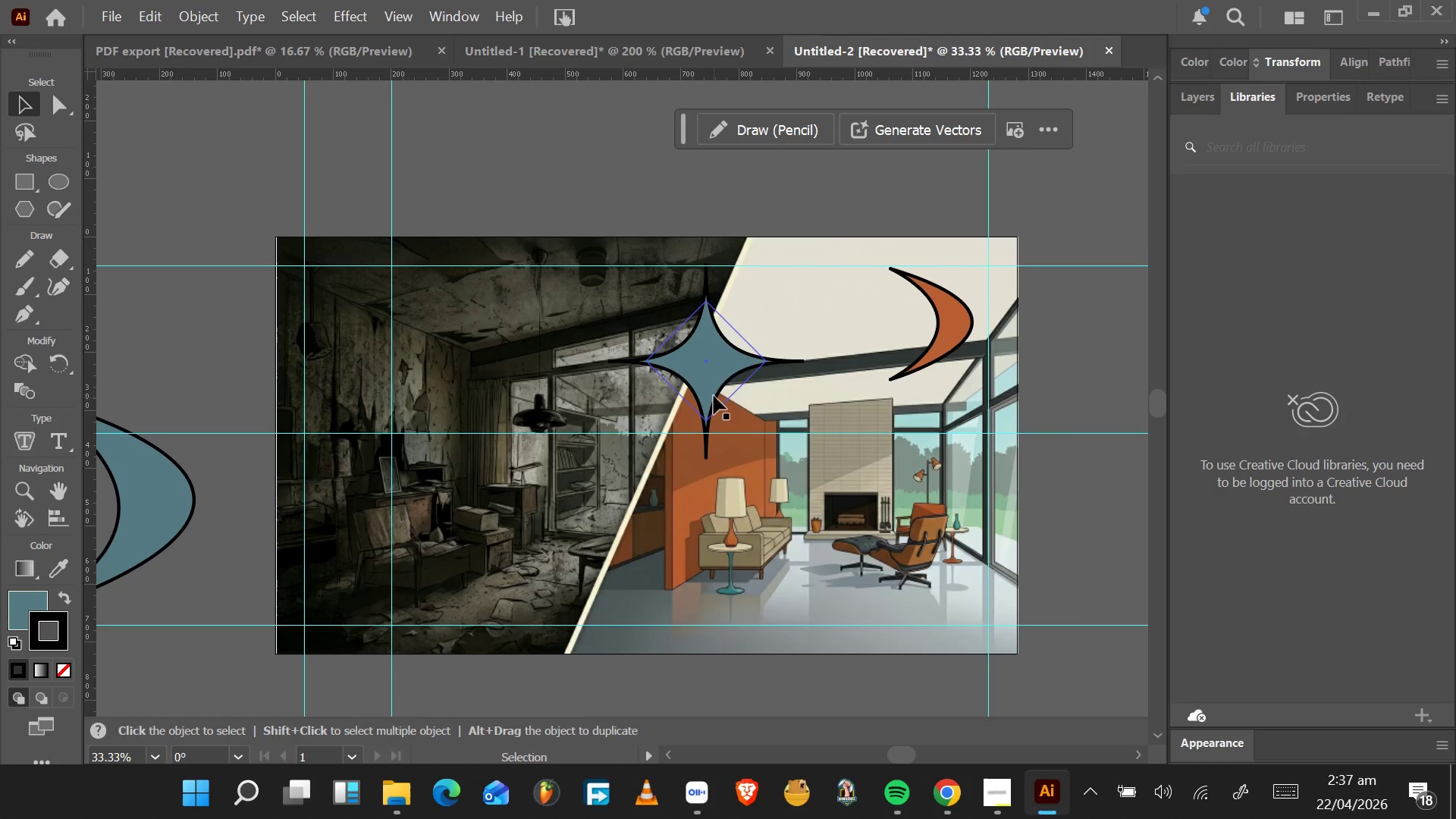 
left_click([710, 381])
 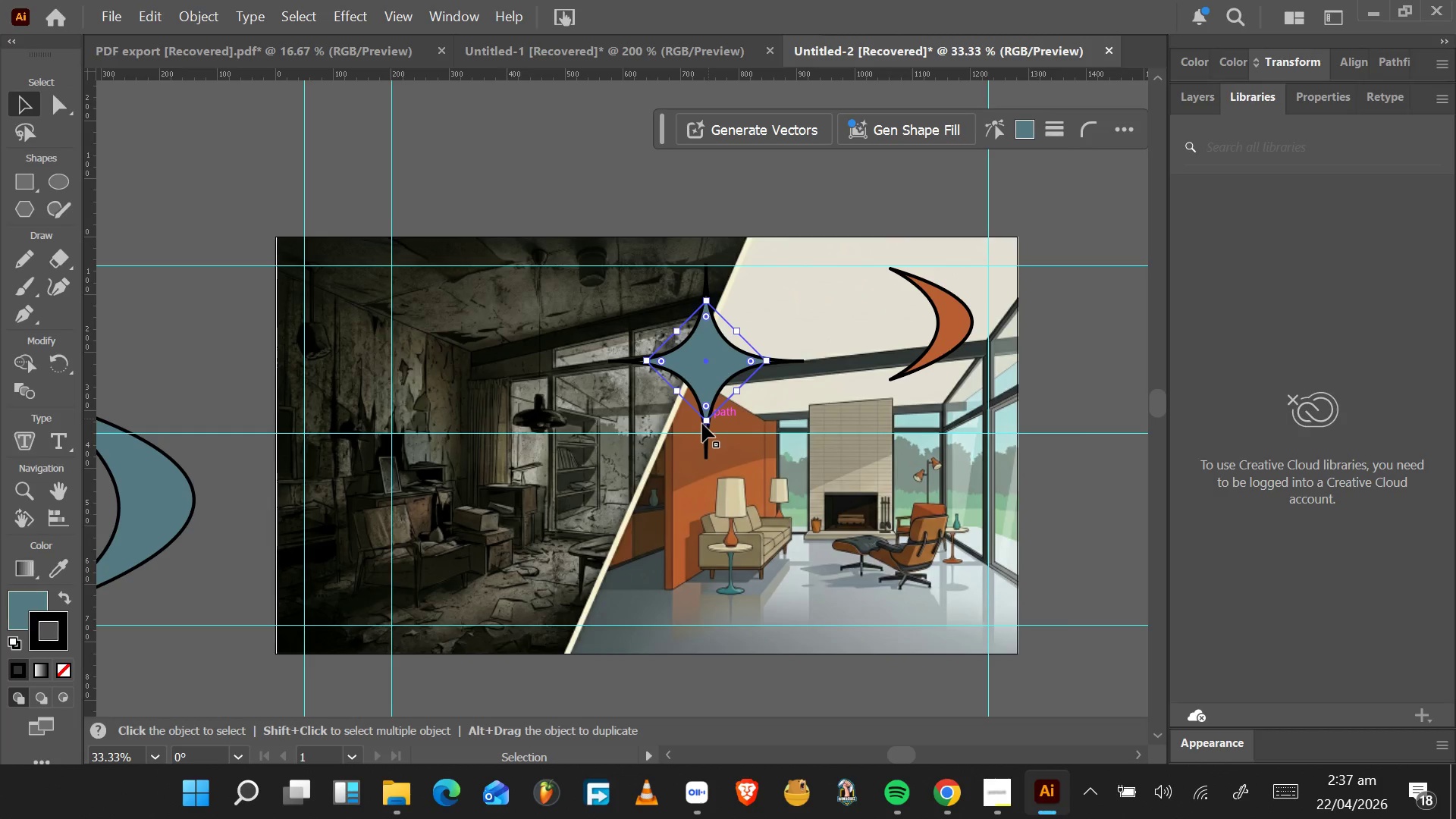 
hold_key(key=AltLeft, duration=2.94)
hold_key(key=ShiftLeft, duration=1.55)
left_click_drag(start_coordinate=[706, 424], to_coordinate=[708, 406])
 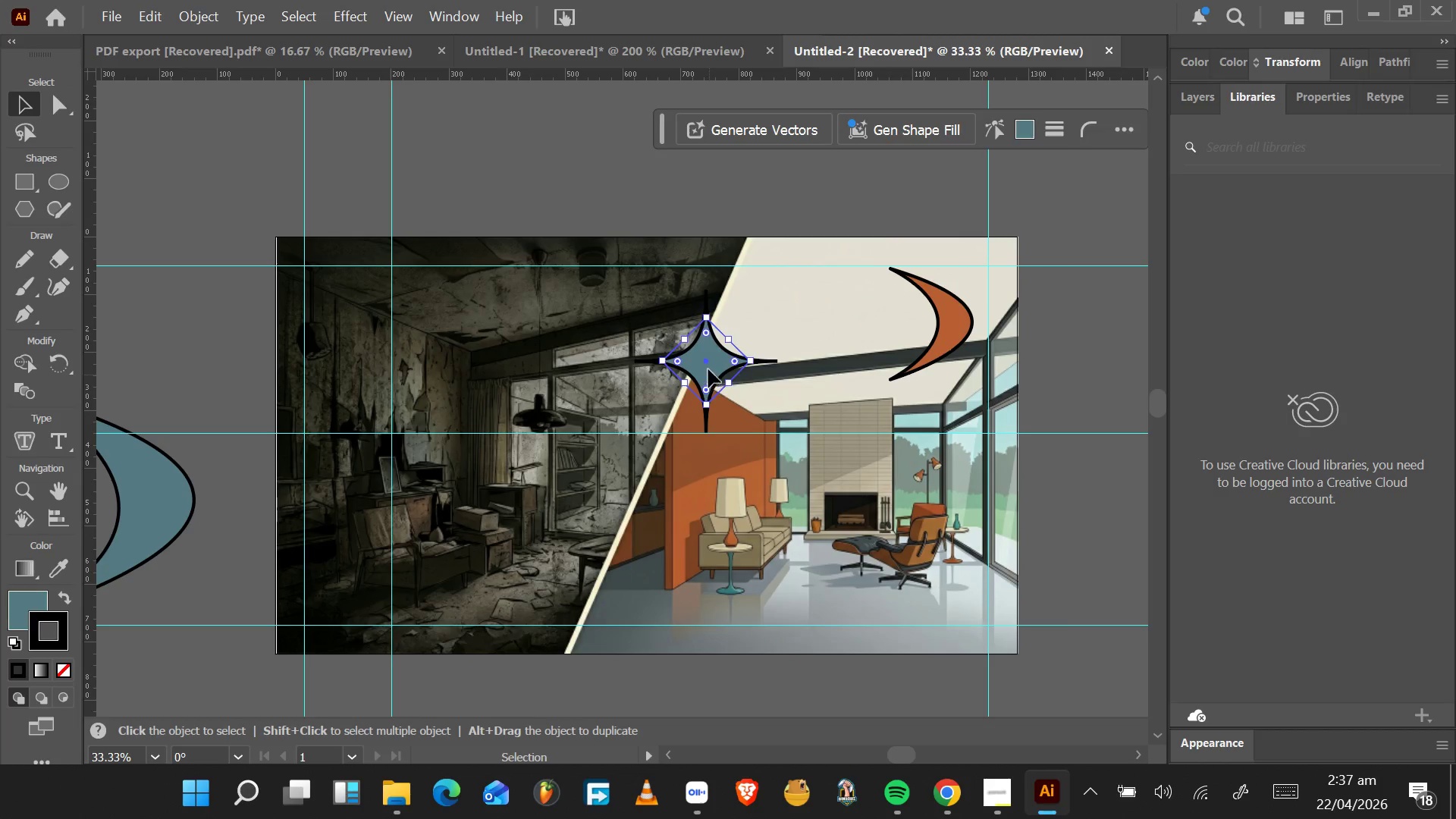 
hold_key(key=ShiftLeft, duration=0.75)
 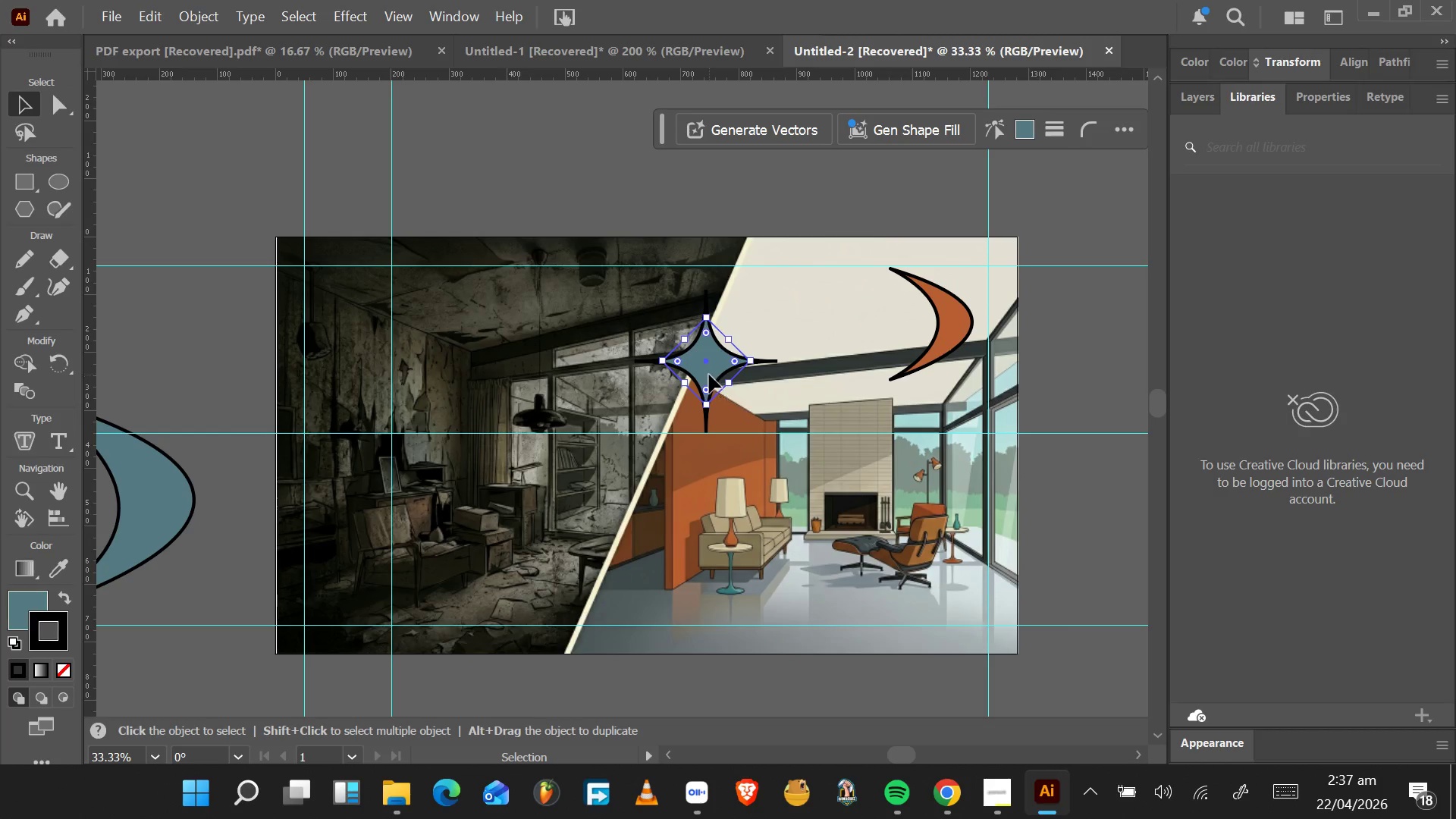 
left_click_drag(start_coordinate=[709, 375], to_coordinate=[705, 353])
 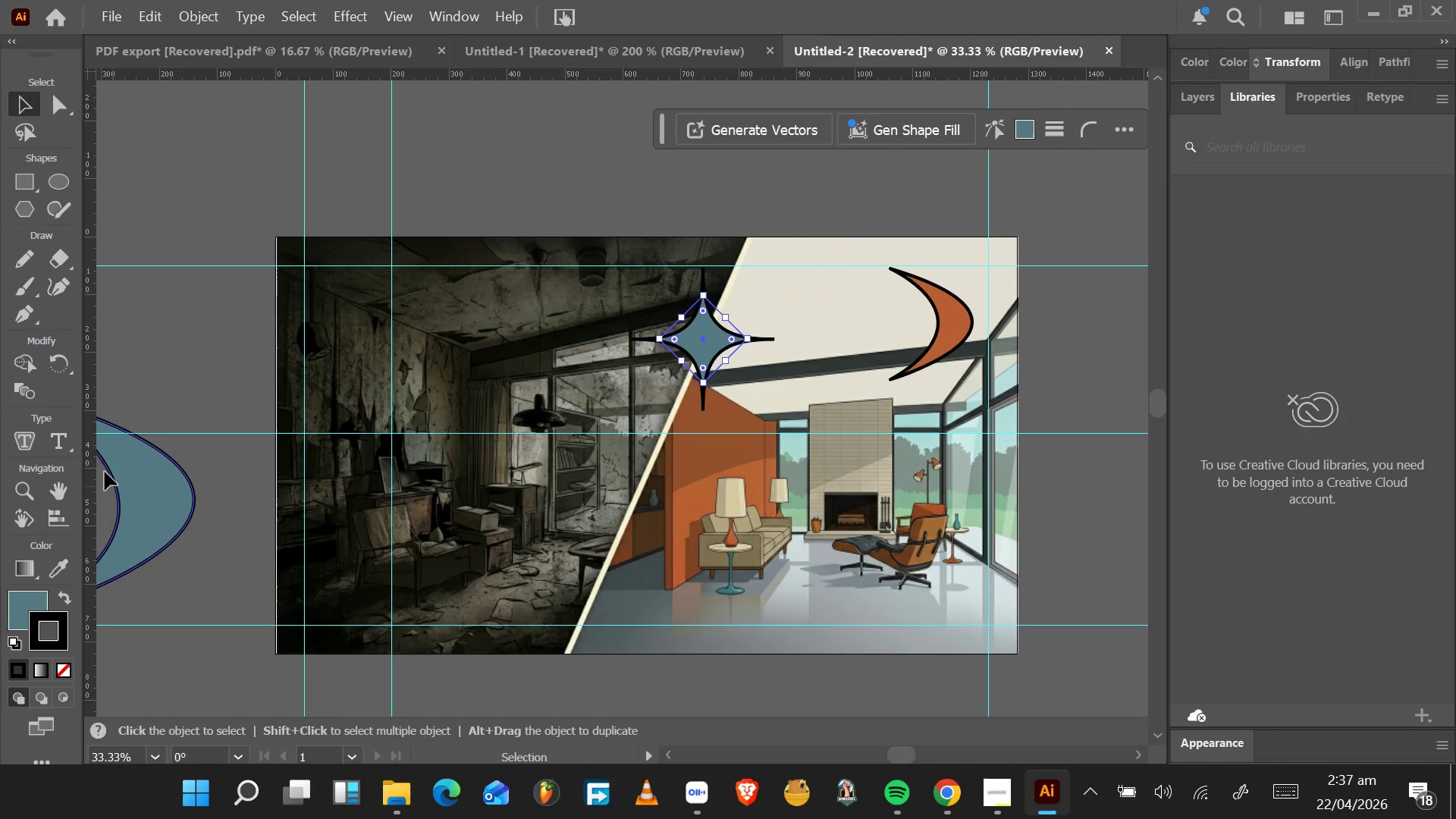 
left_click([68, 444])
 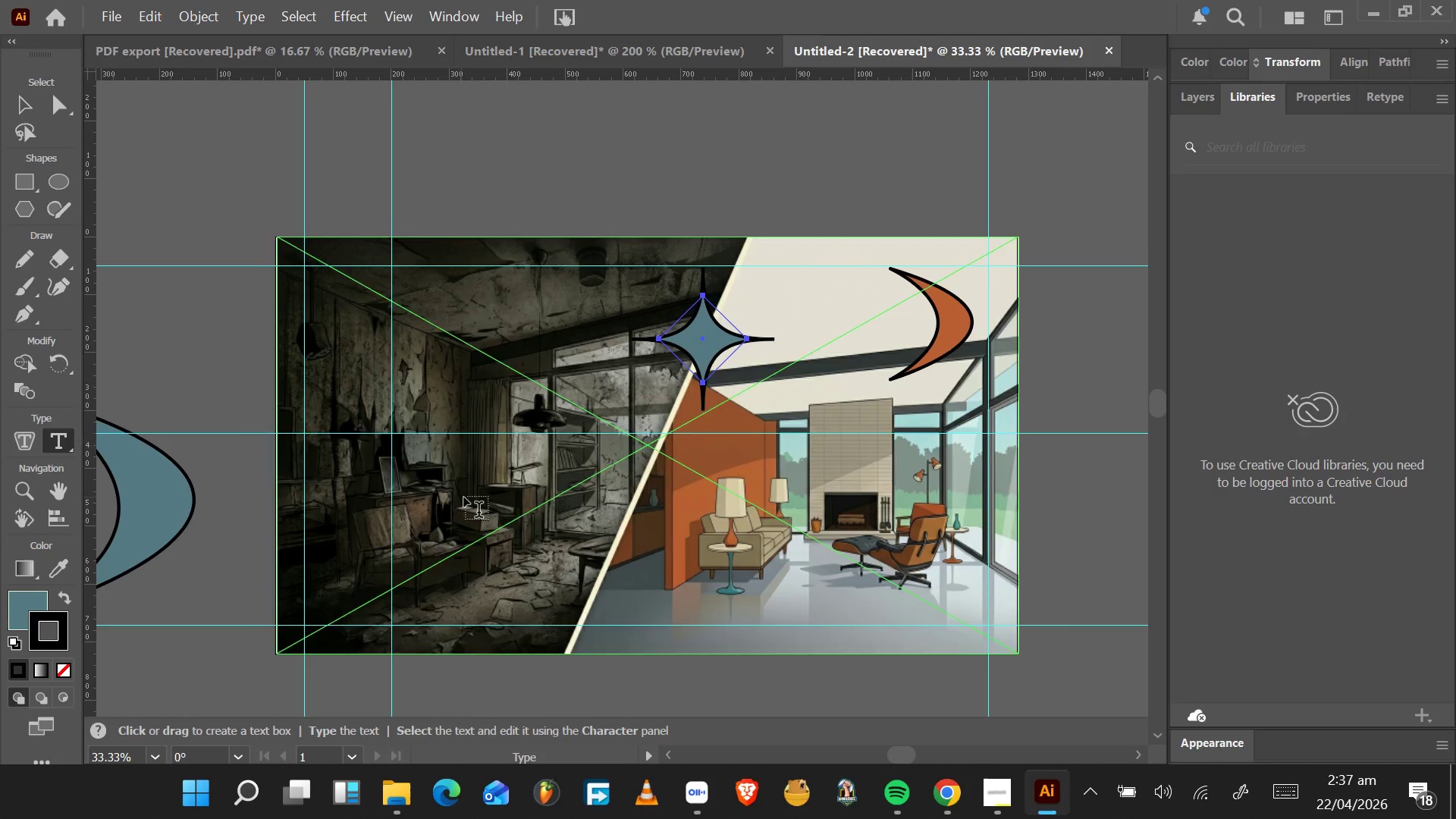 
left_click([468, 501])
 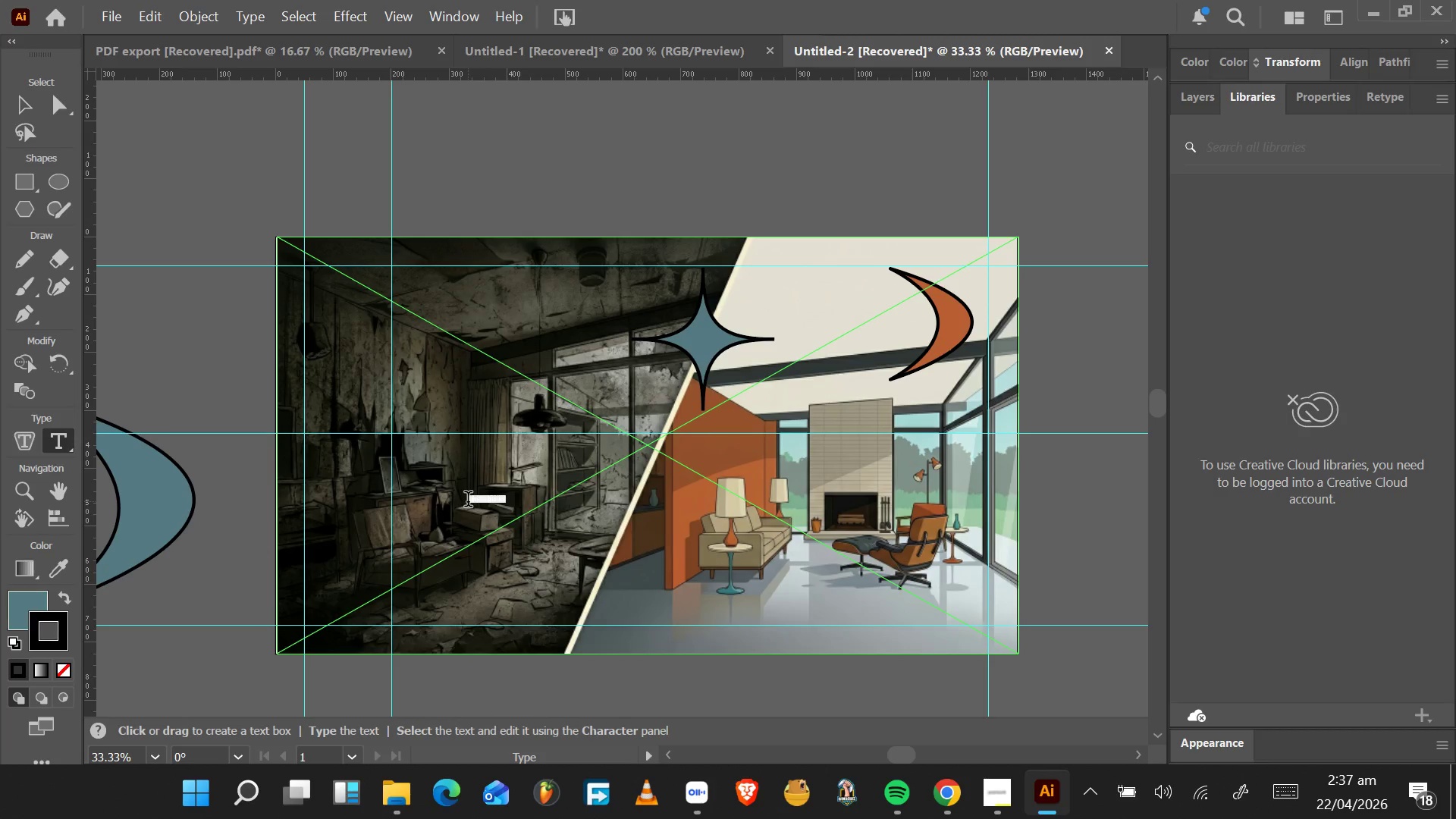 
type(POTENTIAL)
 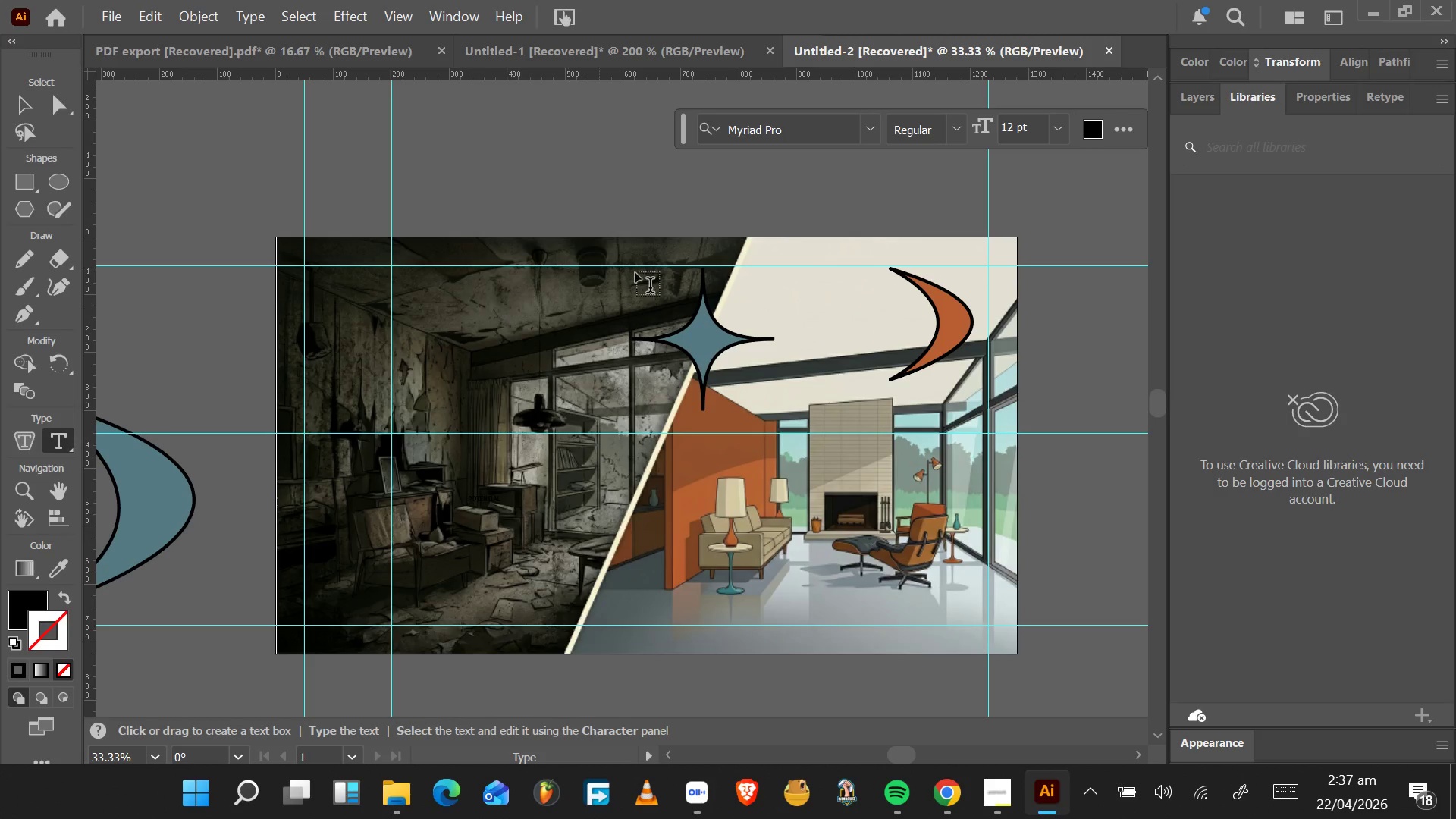 
left_click_drag(start_coordinate=[35, 108], to_coordinate=[39, 604])
 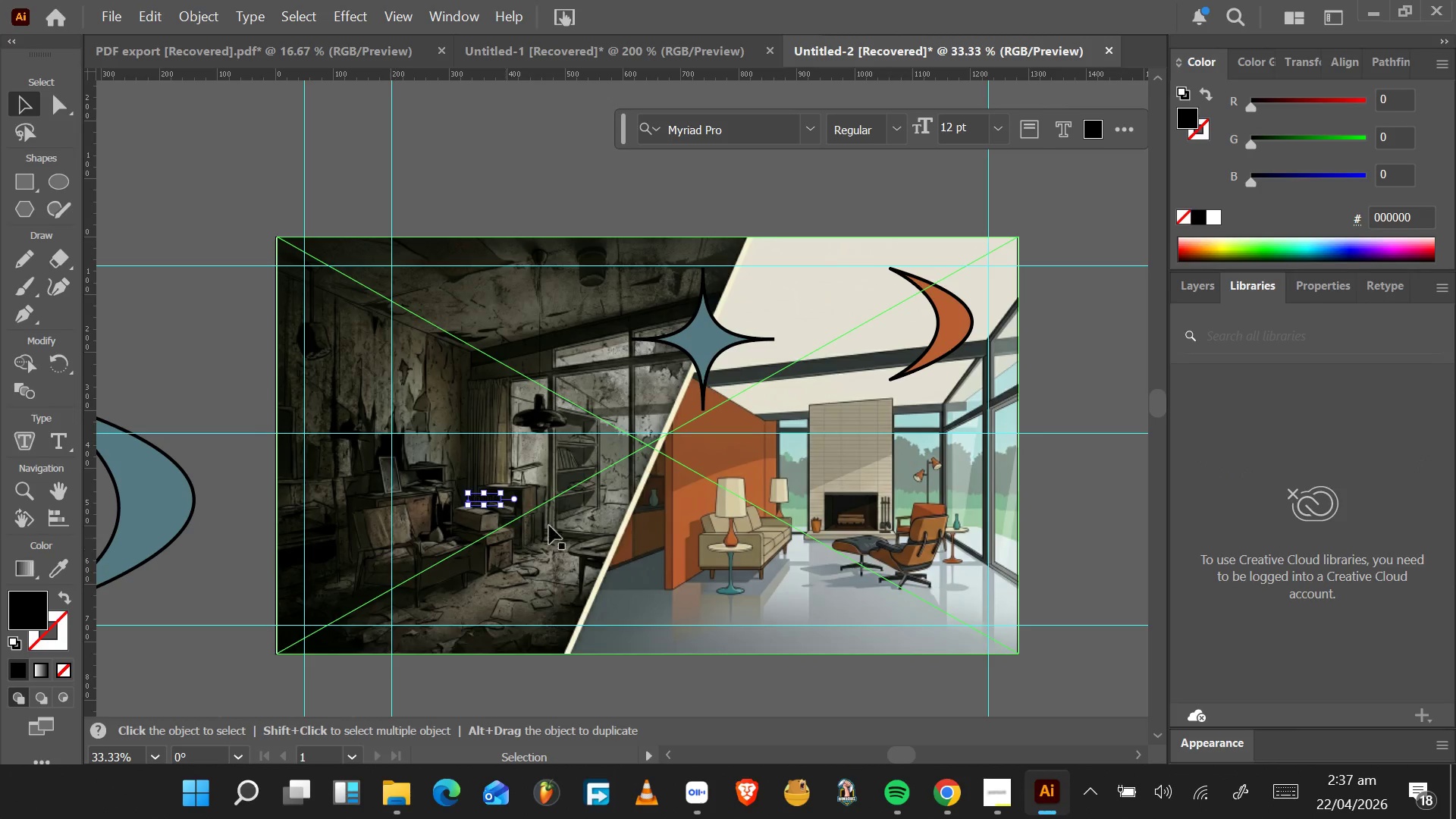 
left_click([39, 604])
 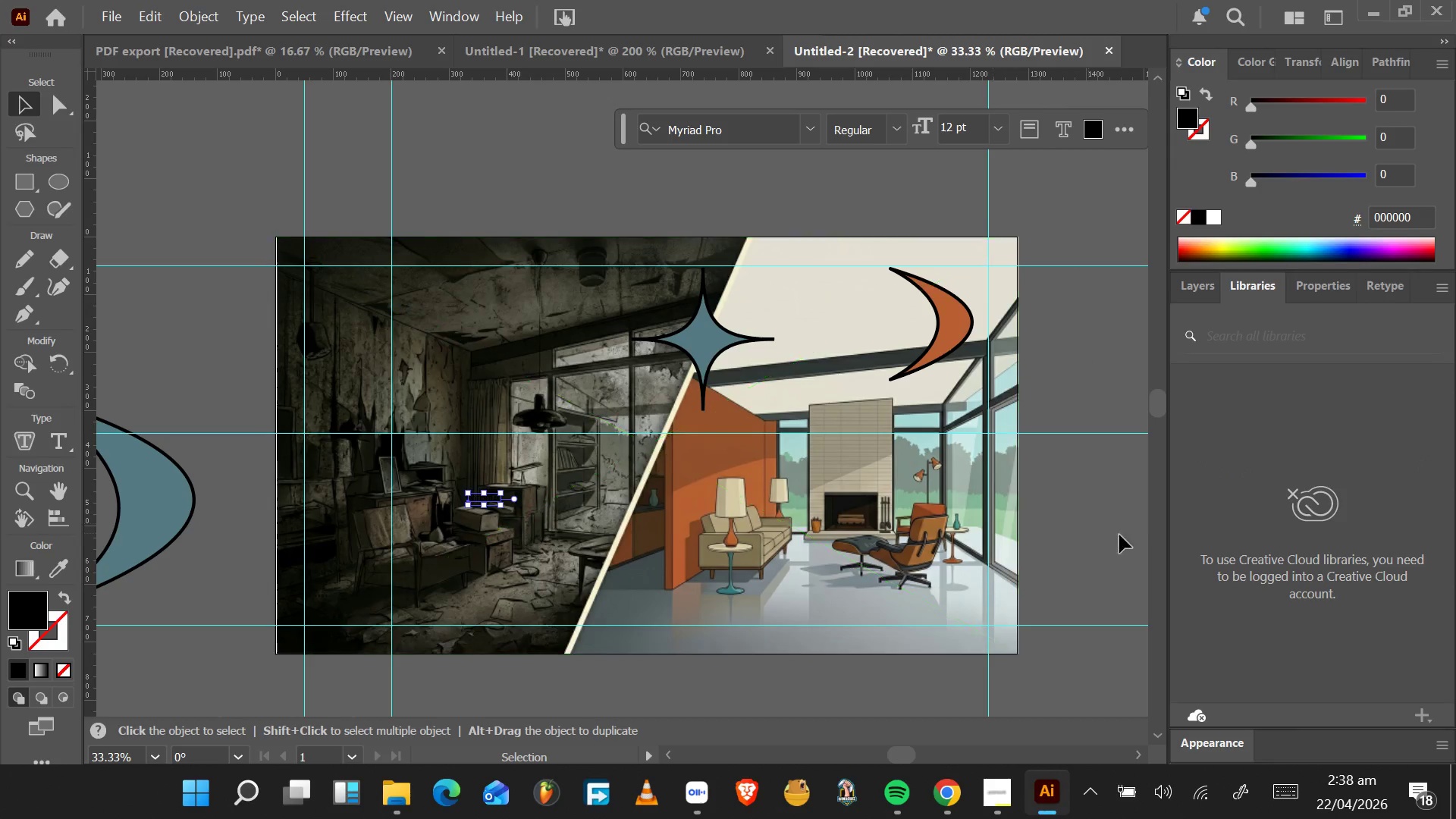 
left_click([1329, 292])
 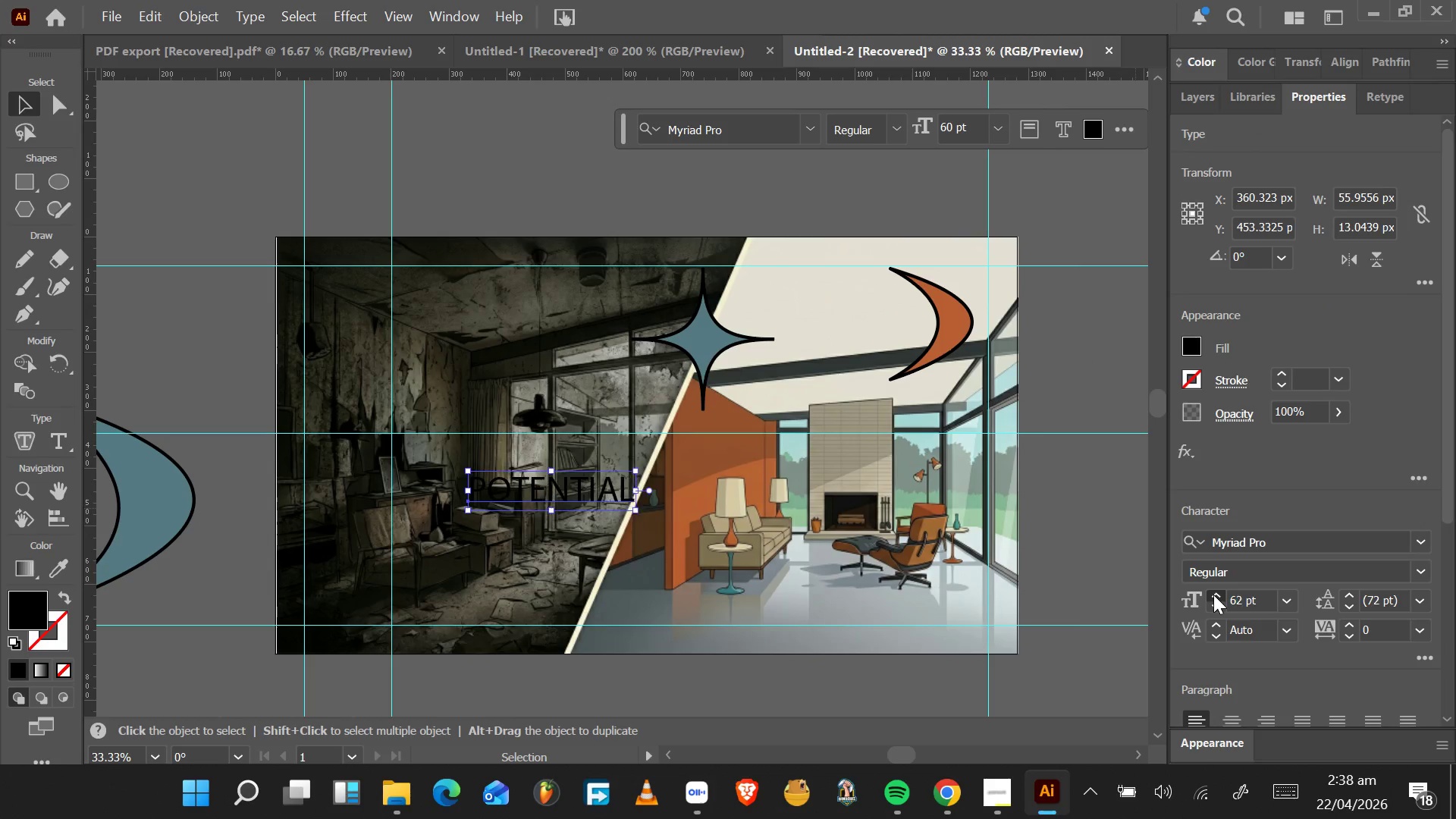 
wait(11.94)
 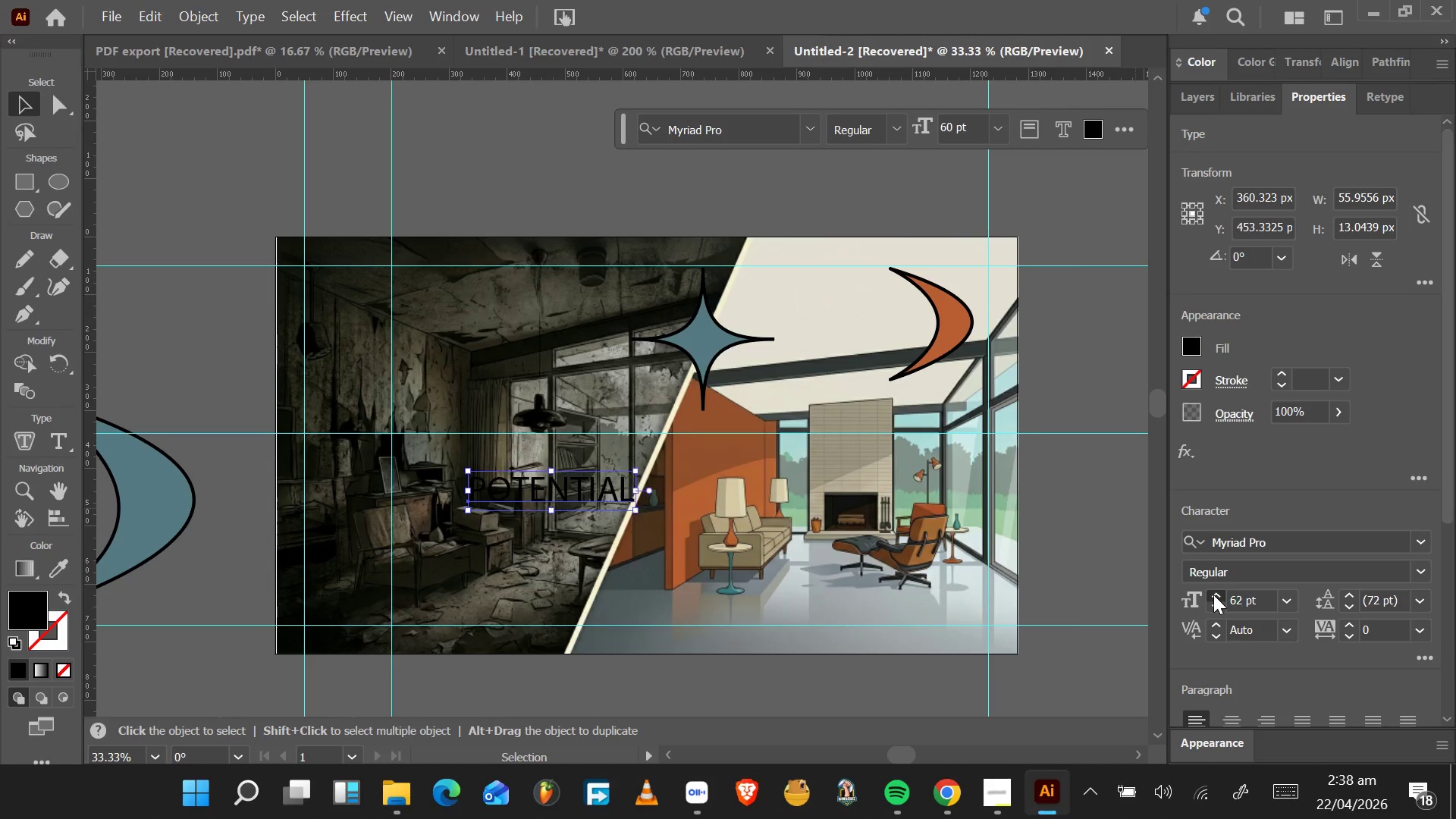 
left_click([1414, 581])
 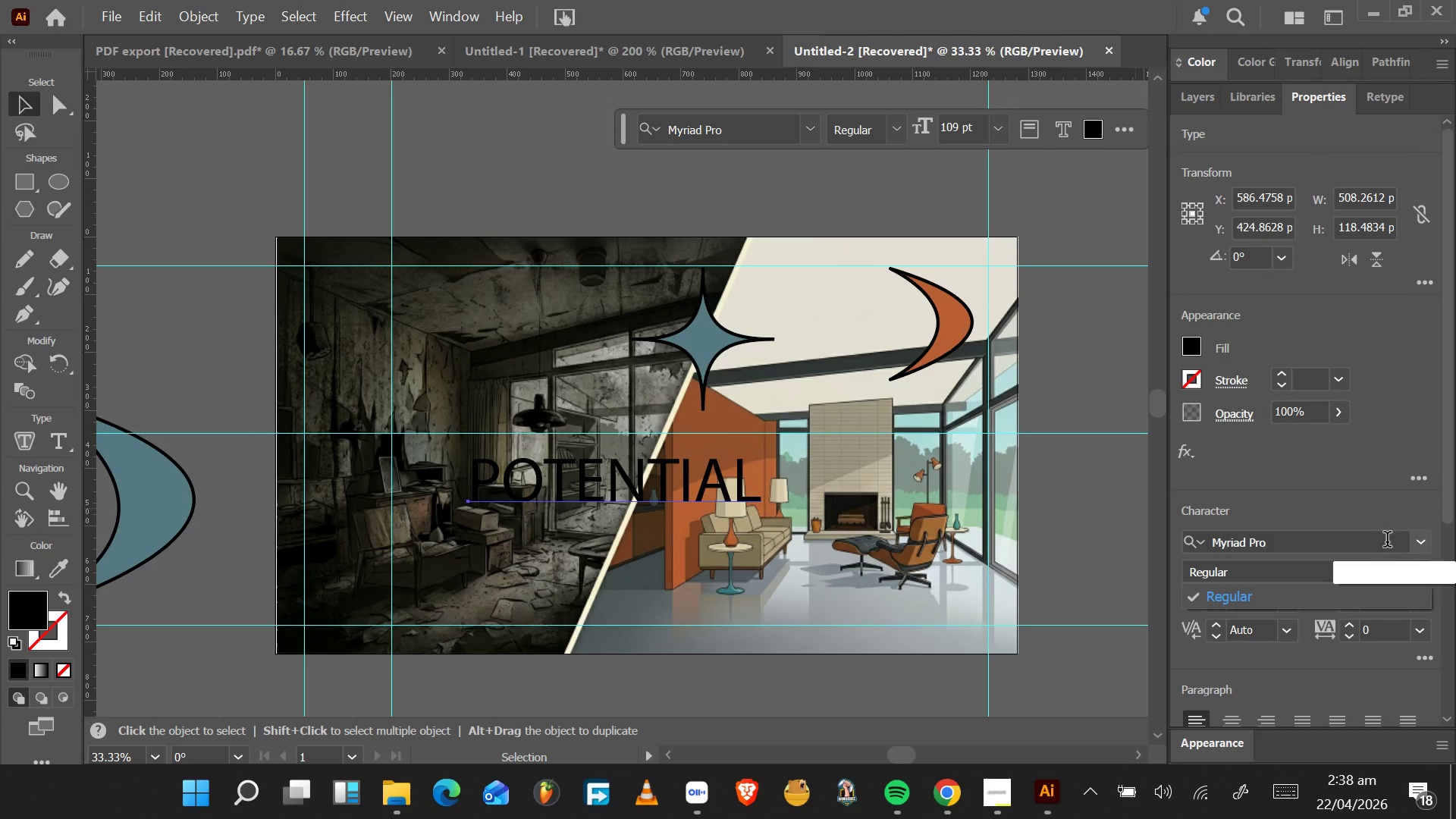 
left_click([1357, 488])
 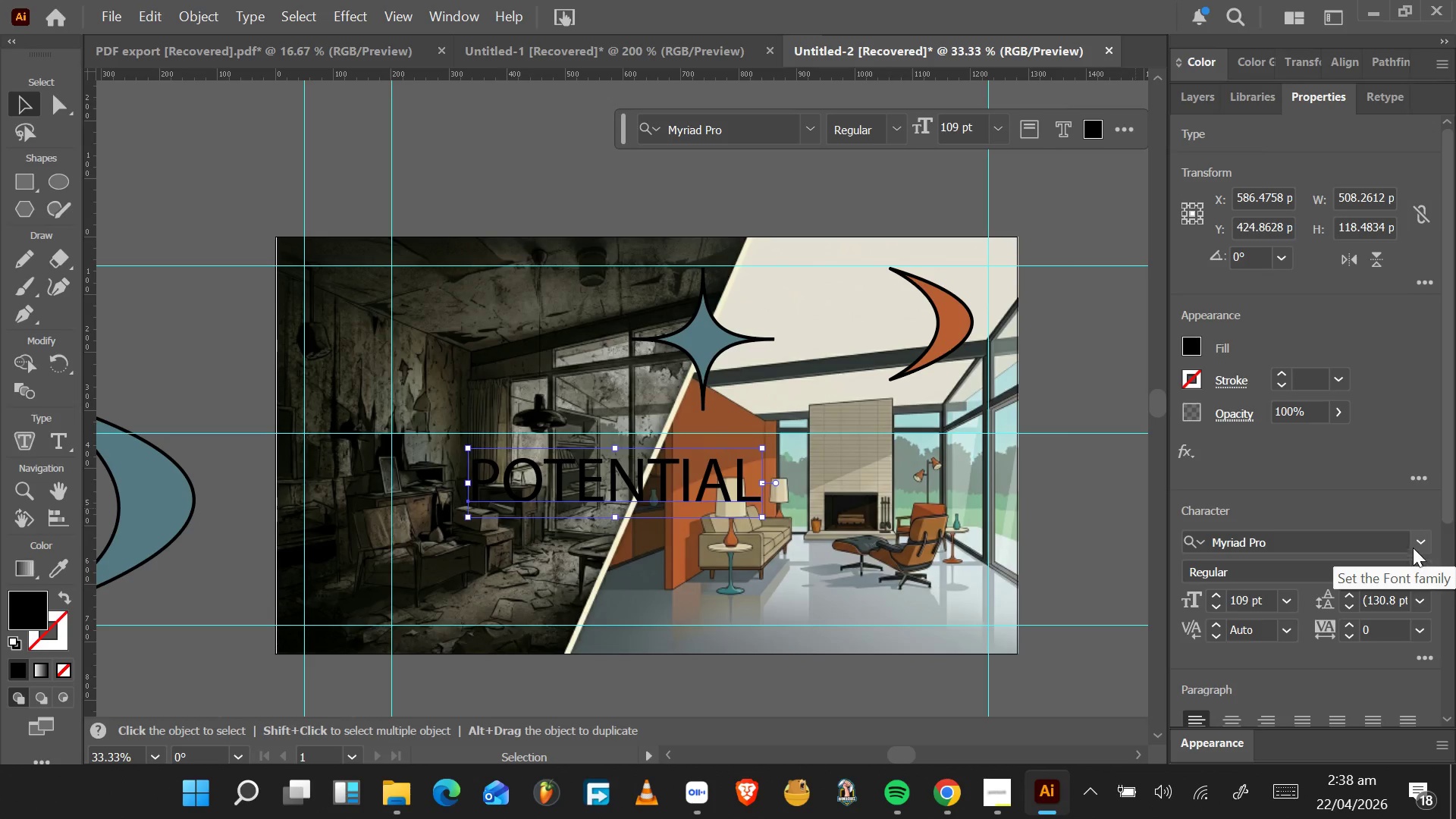 
wait(5.22)
 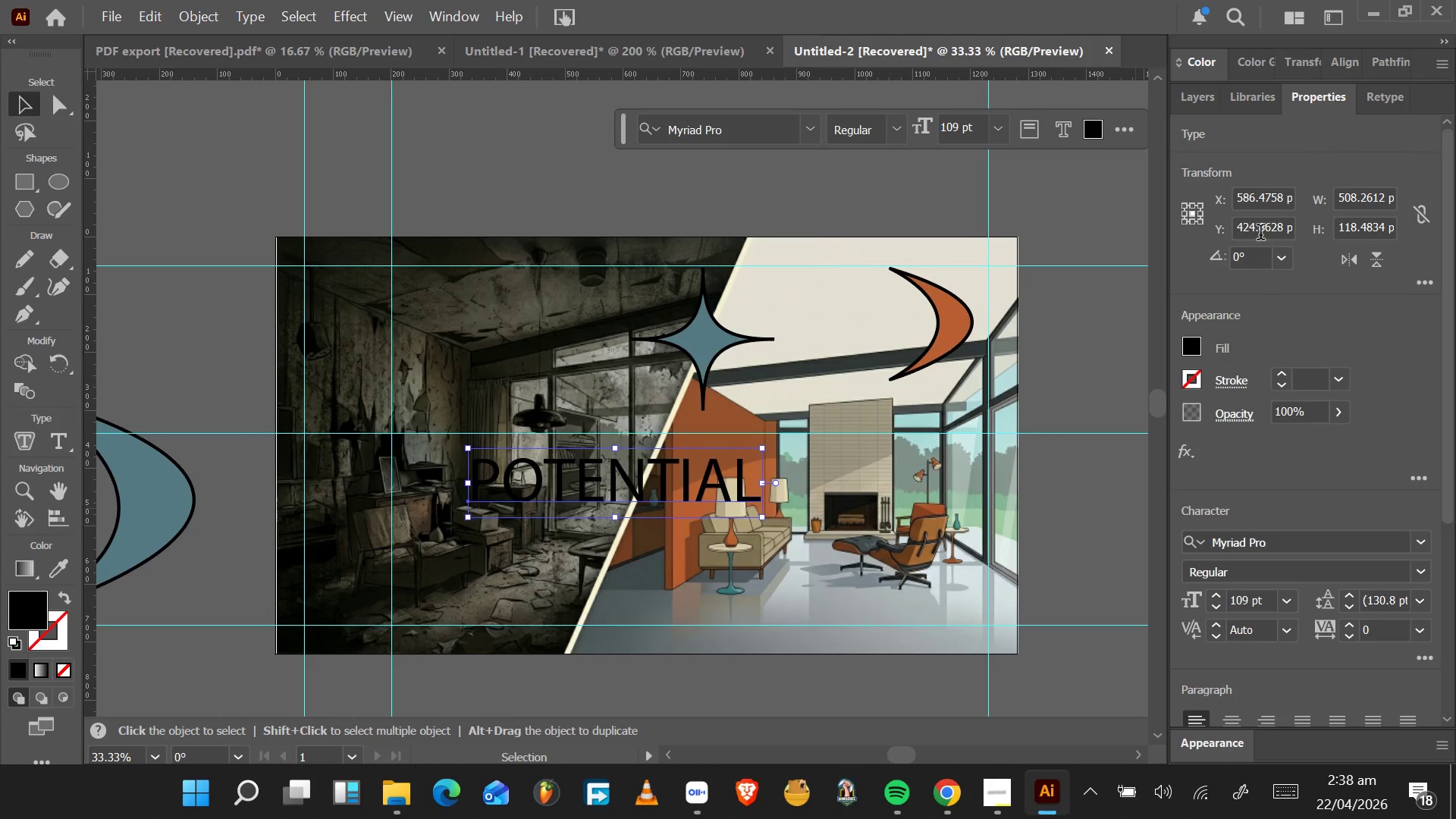 
left_click([1200, 103])
 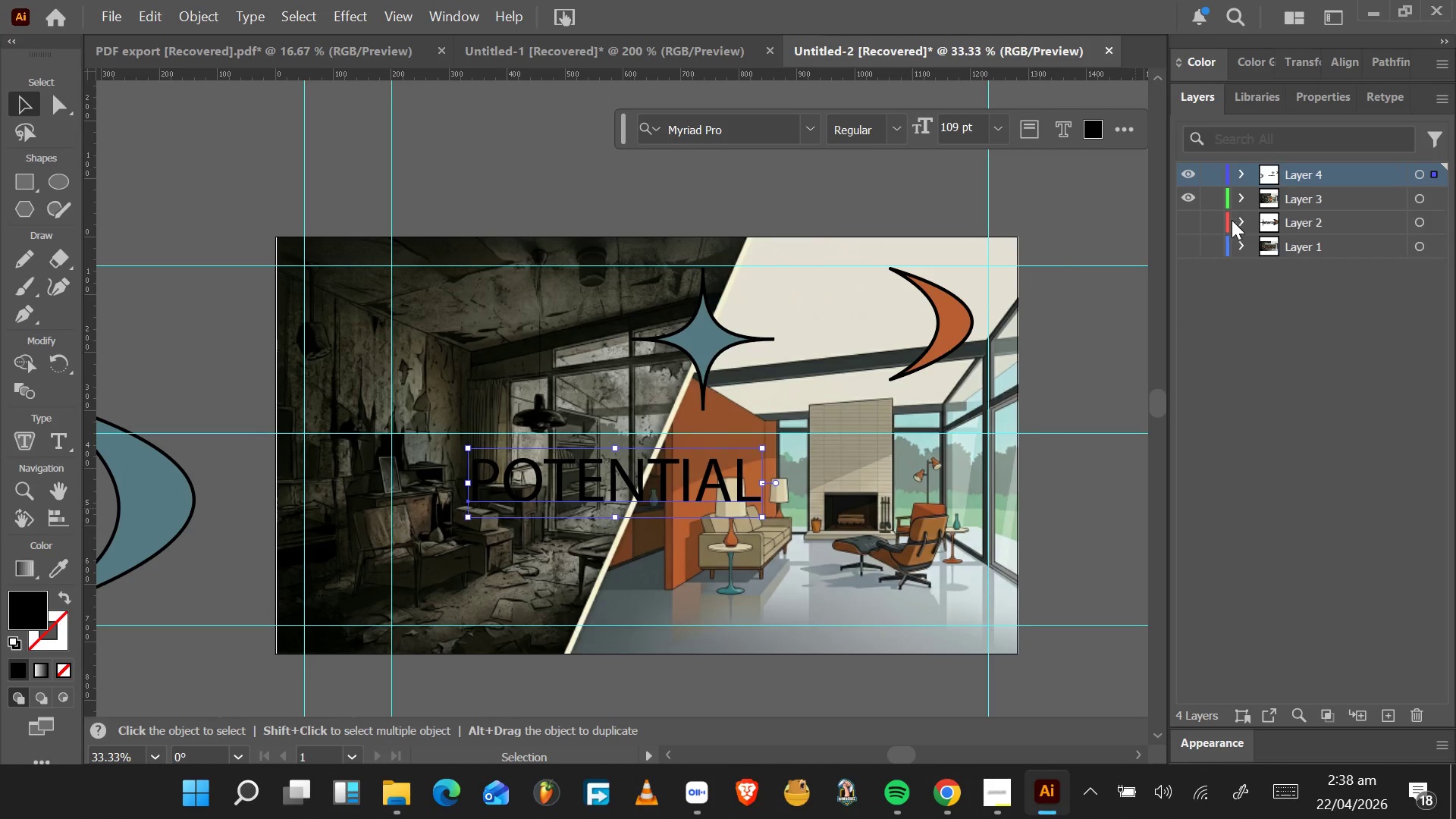 
left_click([1216, 218])
 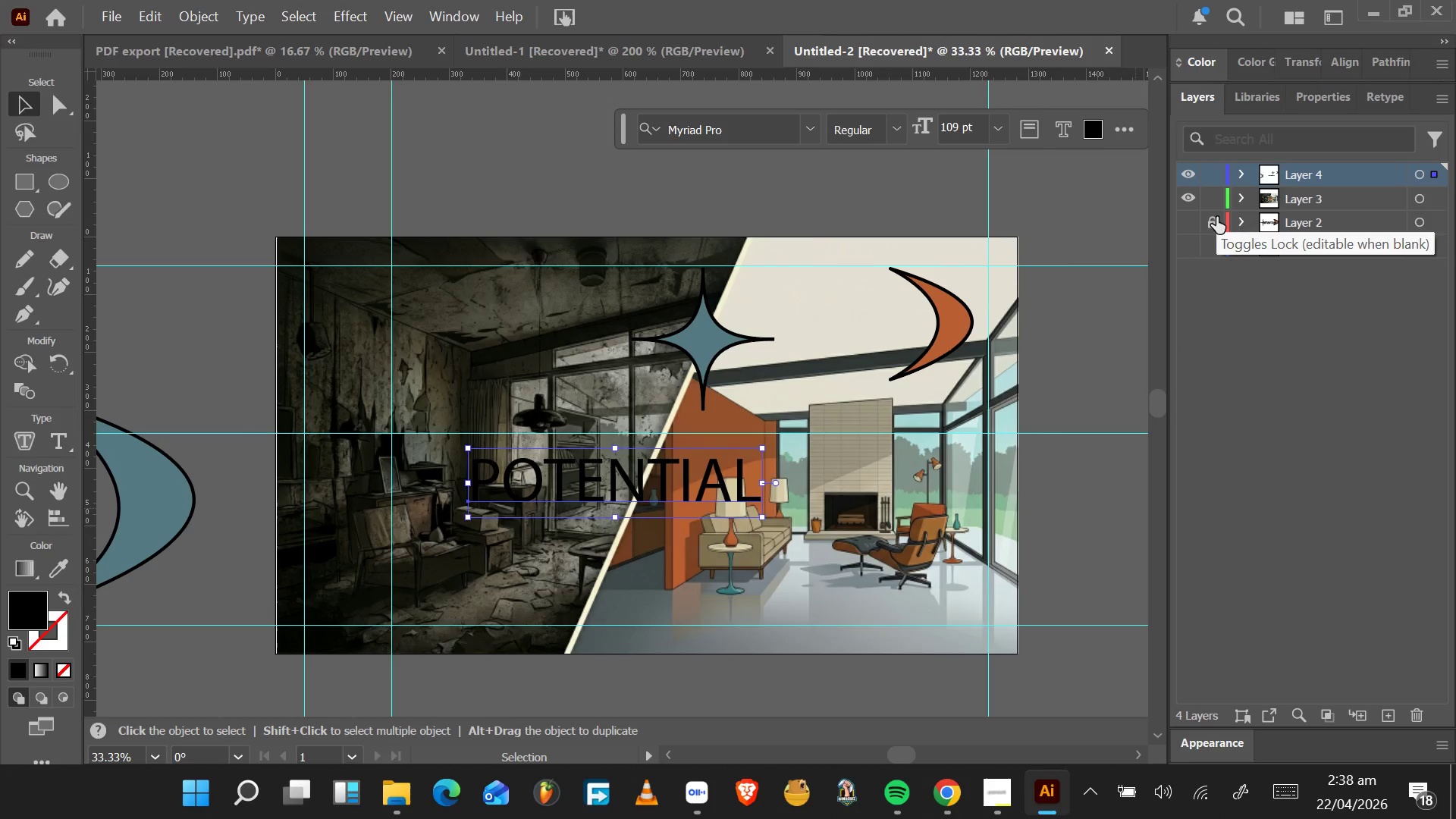 
left_click([1216, 217])
 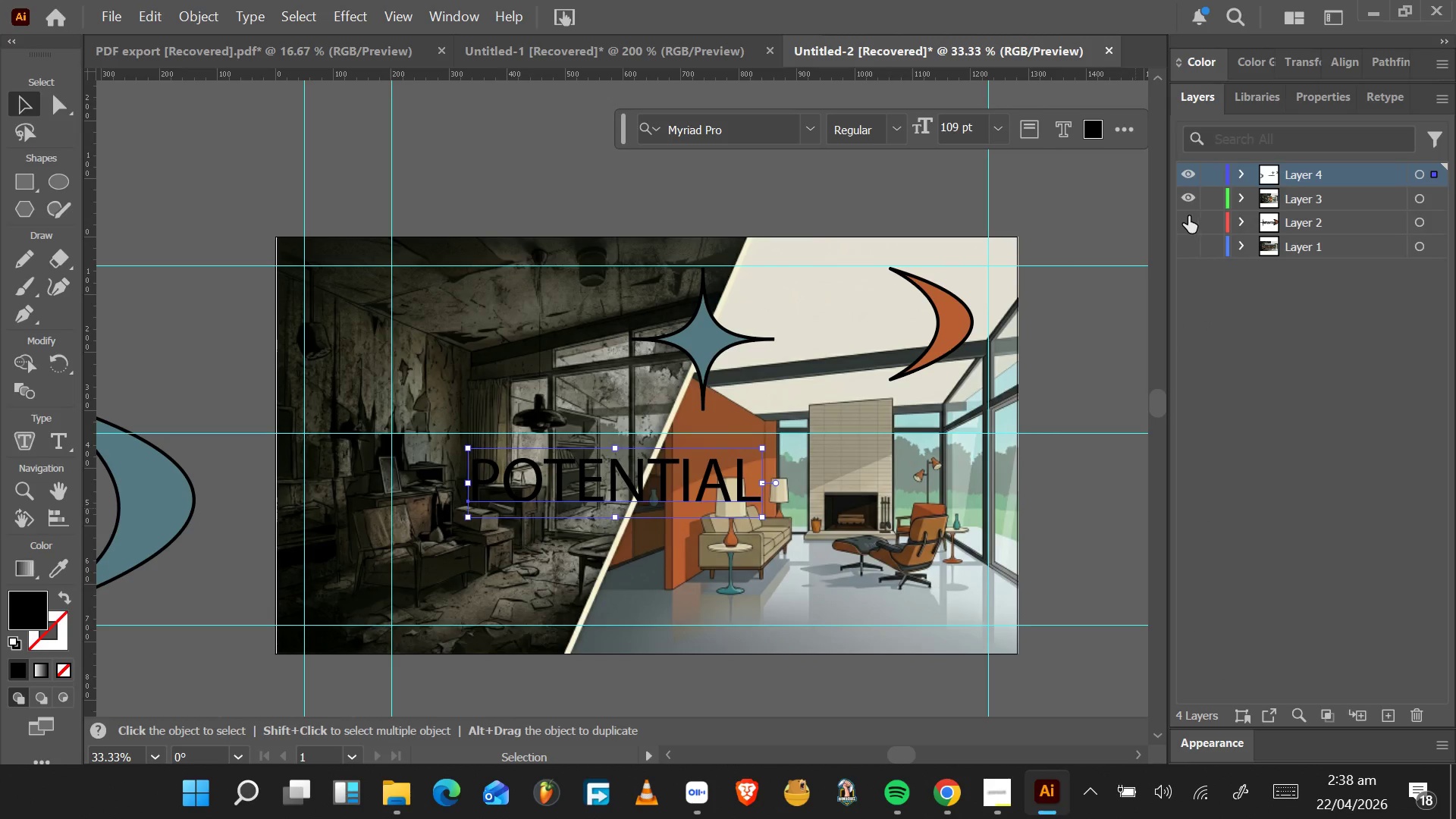 
left_click([1188, 215])
 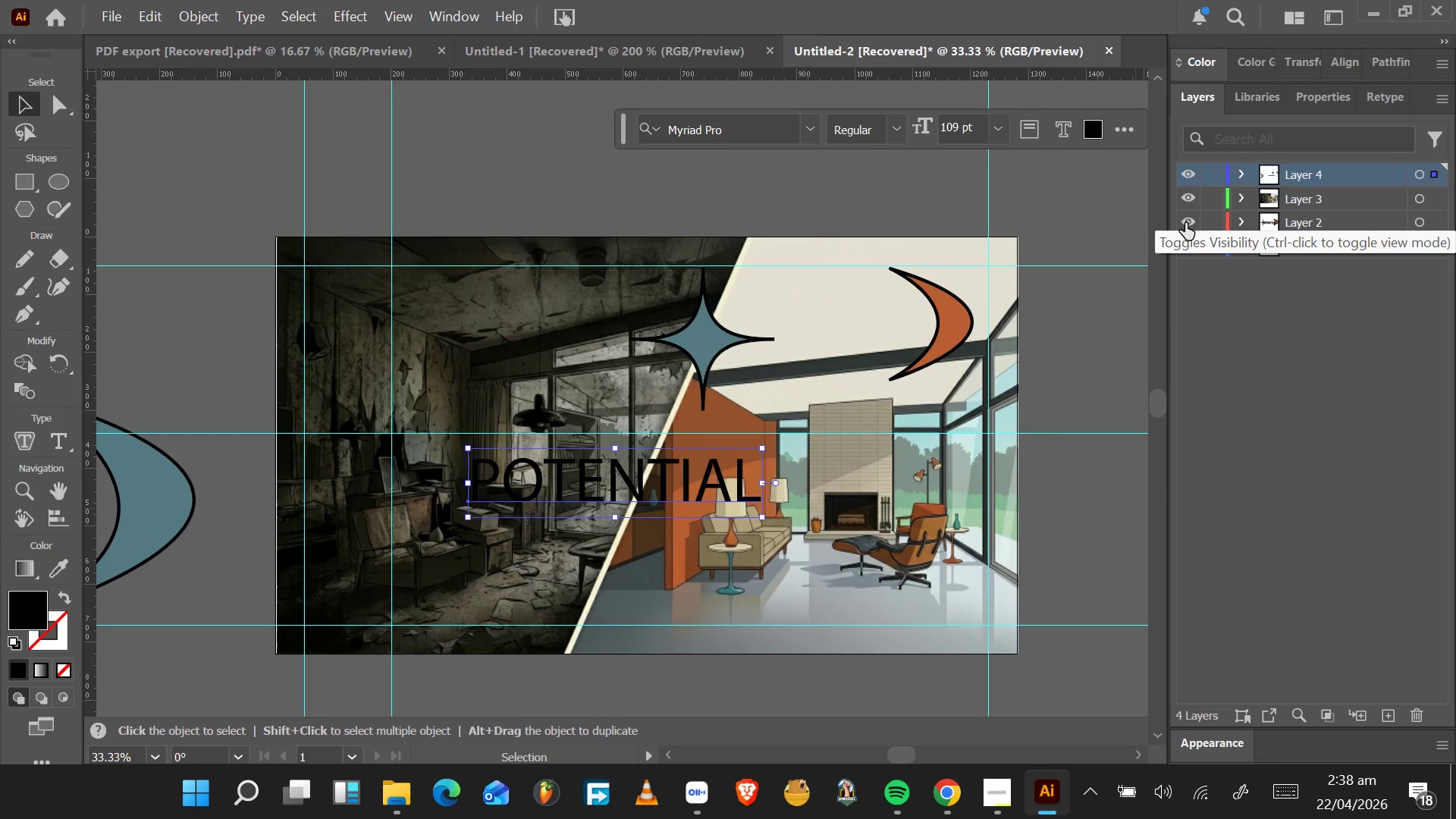 
left_click([1185, 223])
 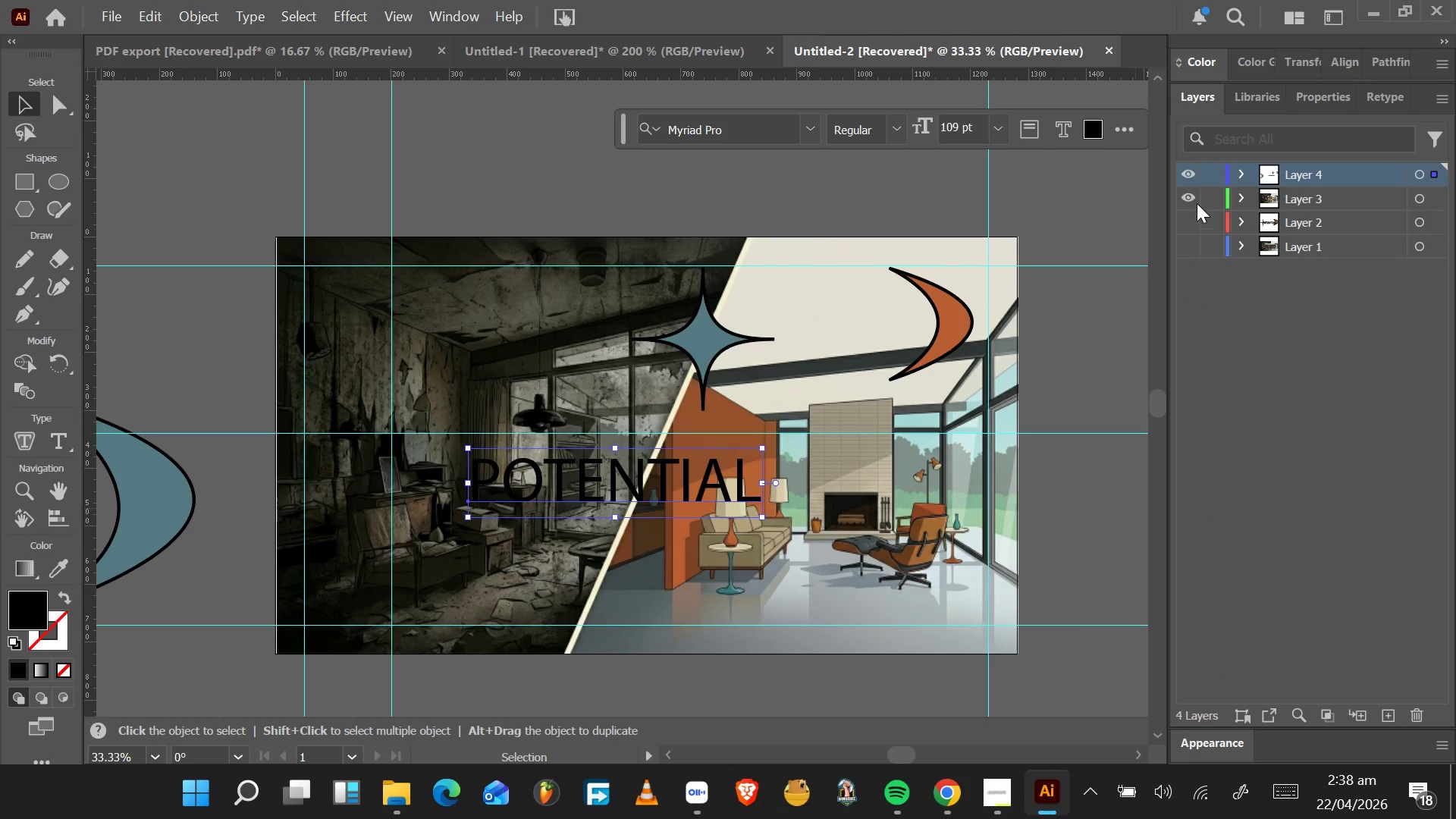 
left_click([1188, 198])
 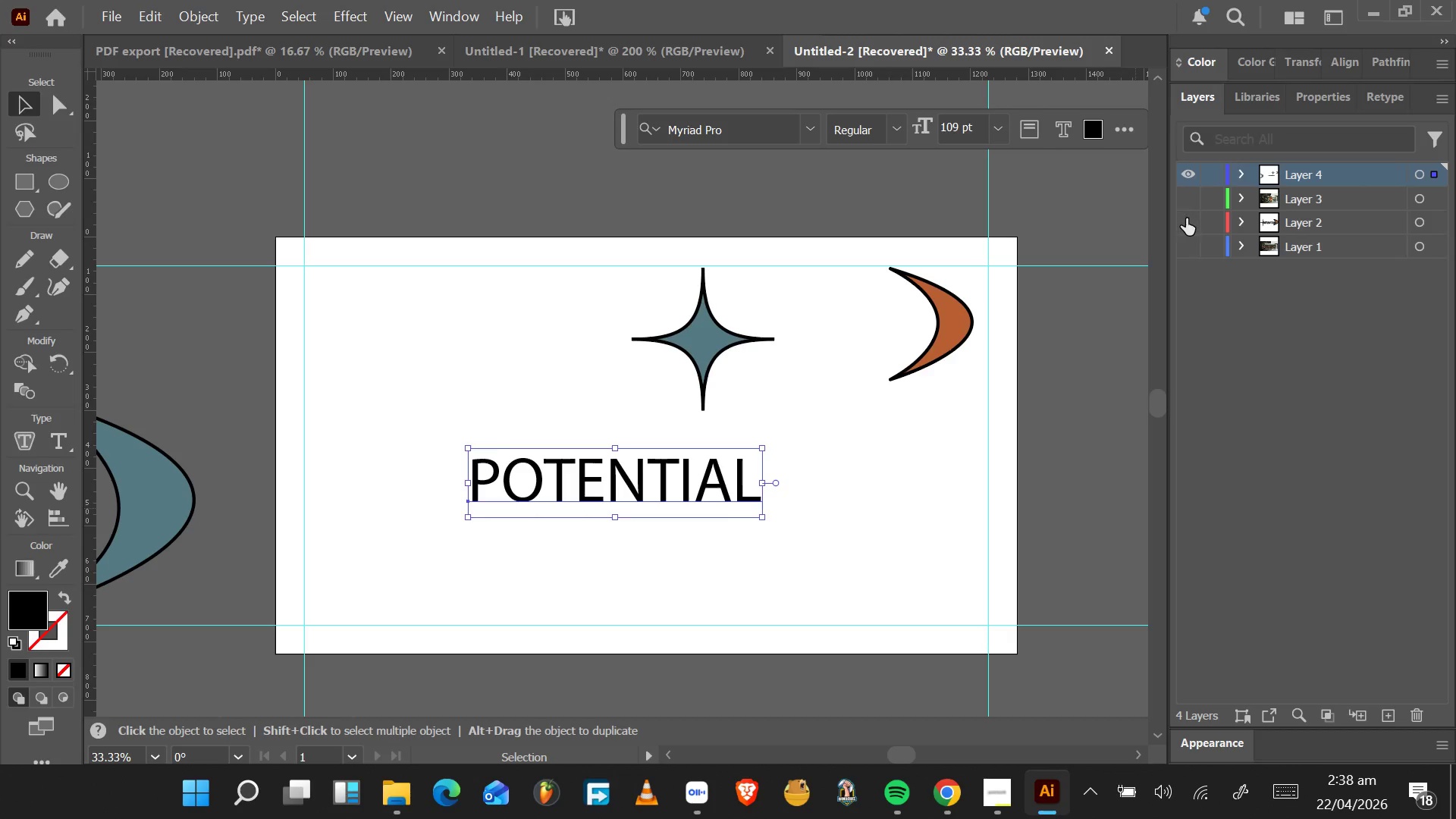 
left_click([1186, 218])
 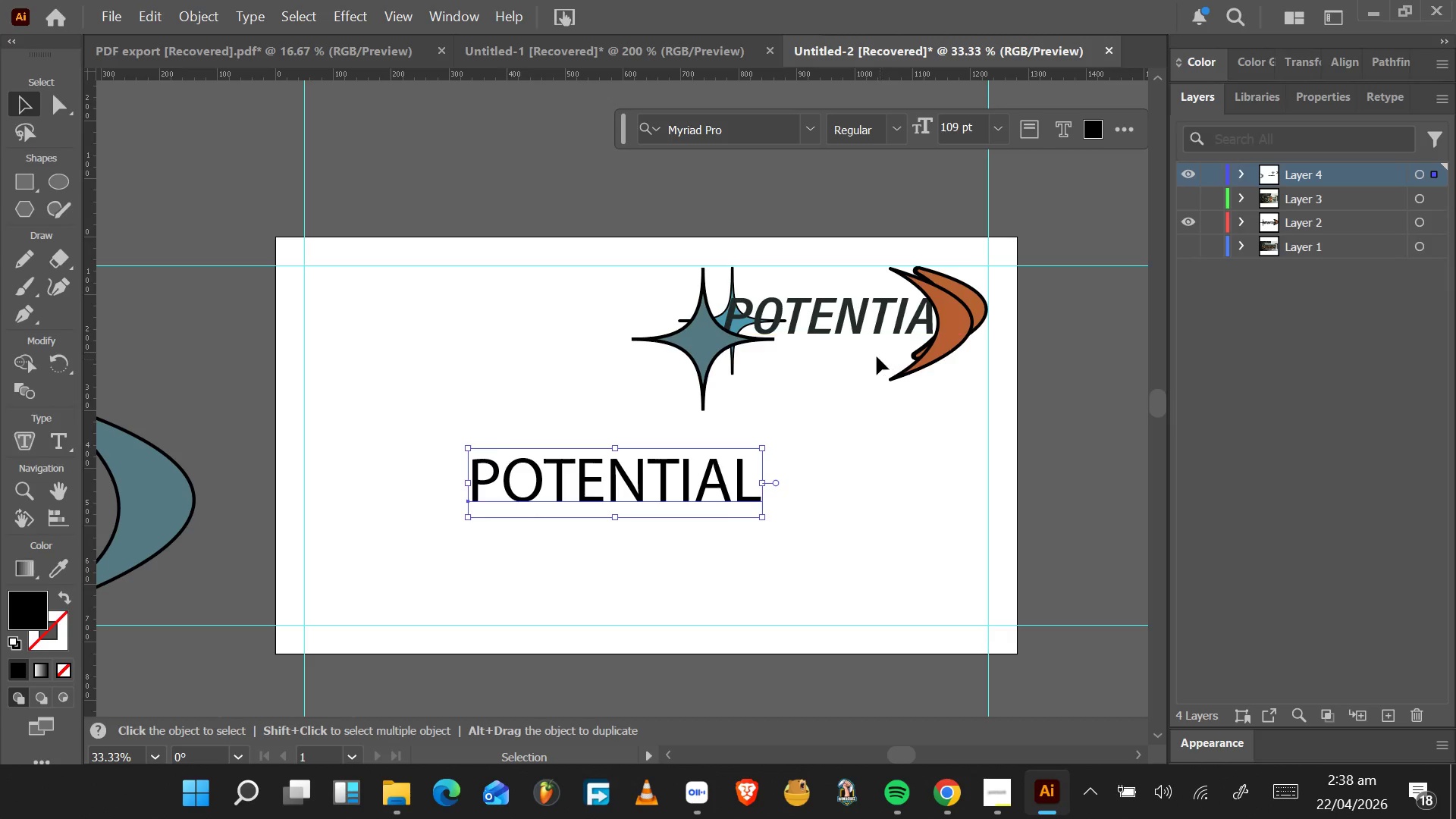 
left_click([868, 318])
 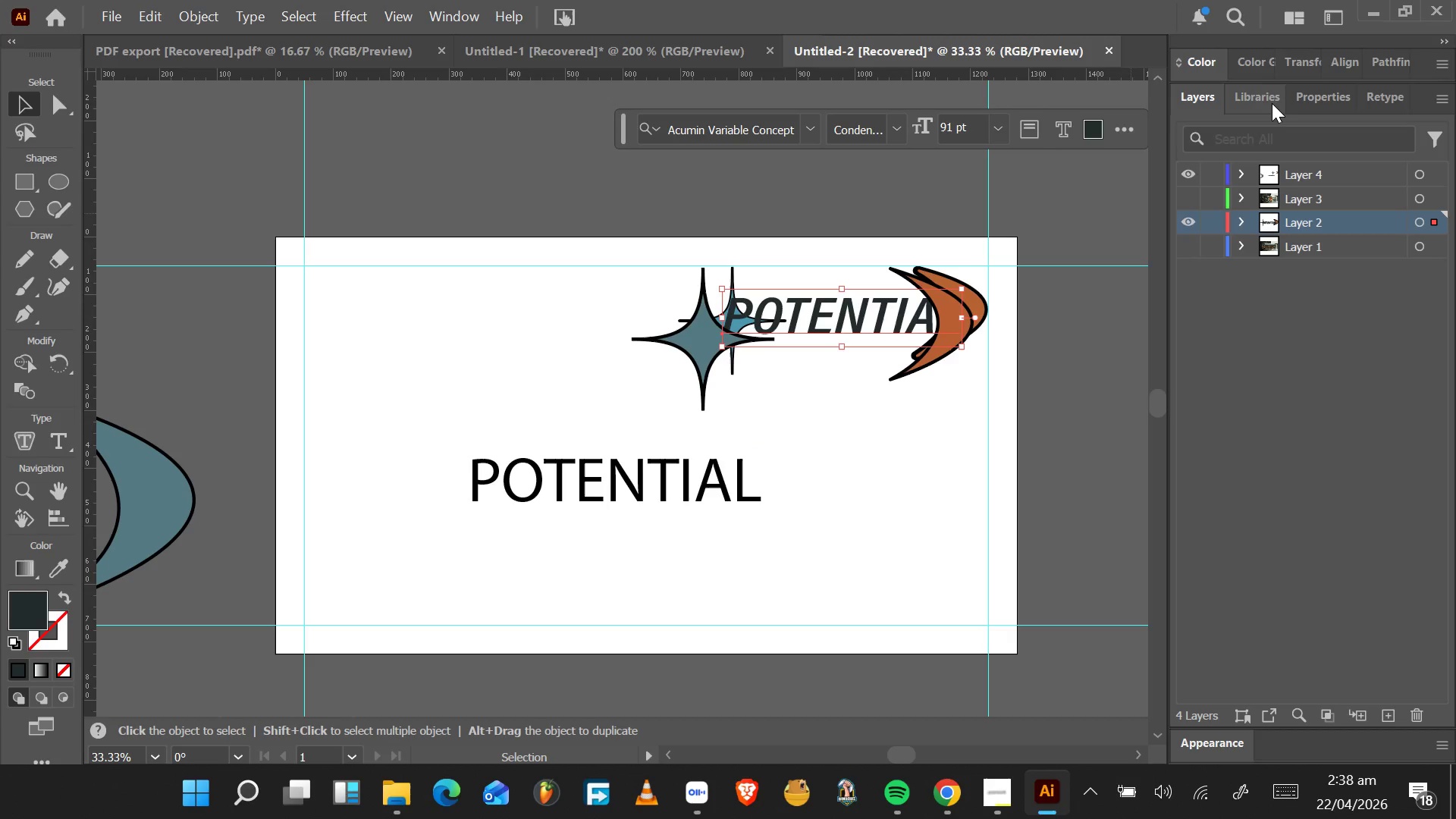 
left_click([1302, 100])
 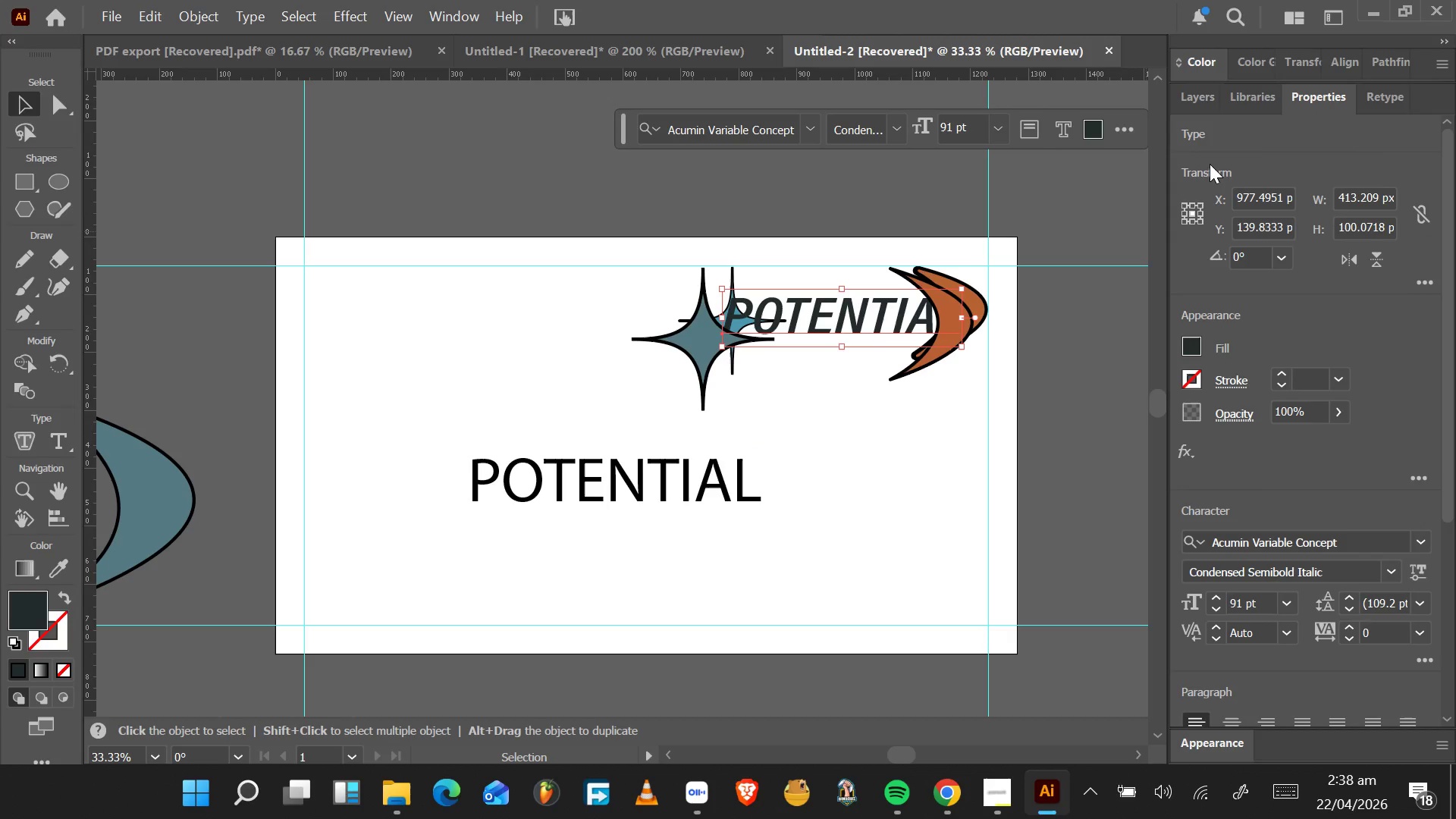 
left_click([1236, 101])
 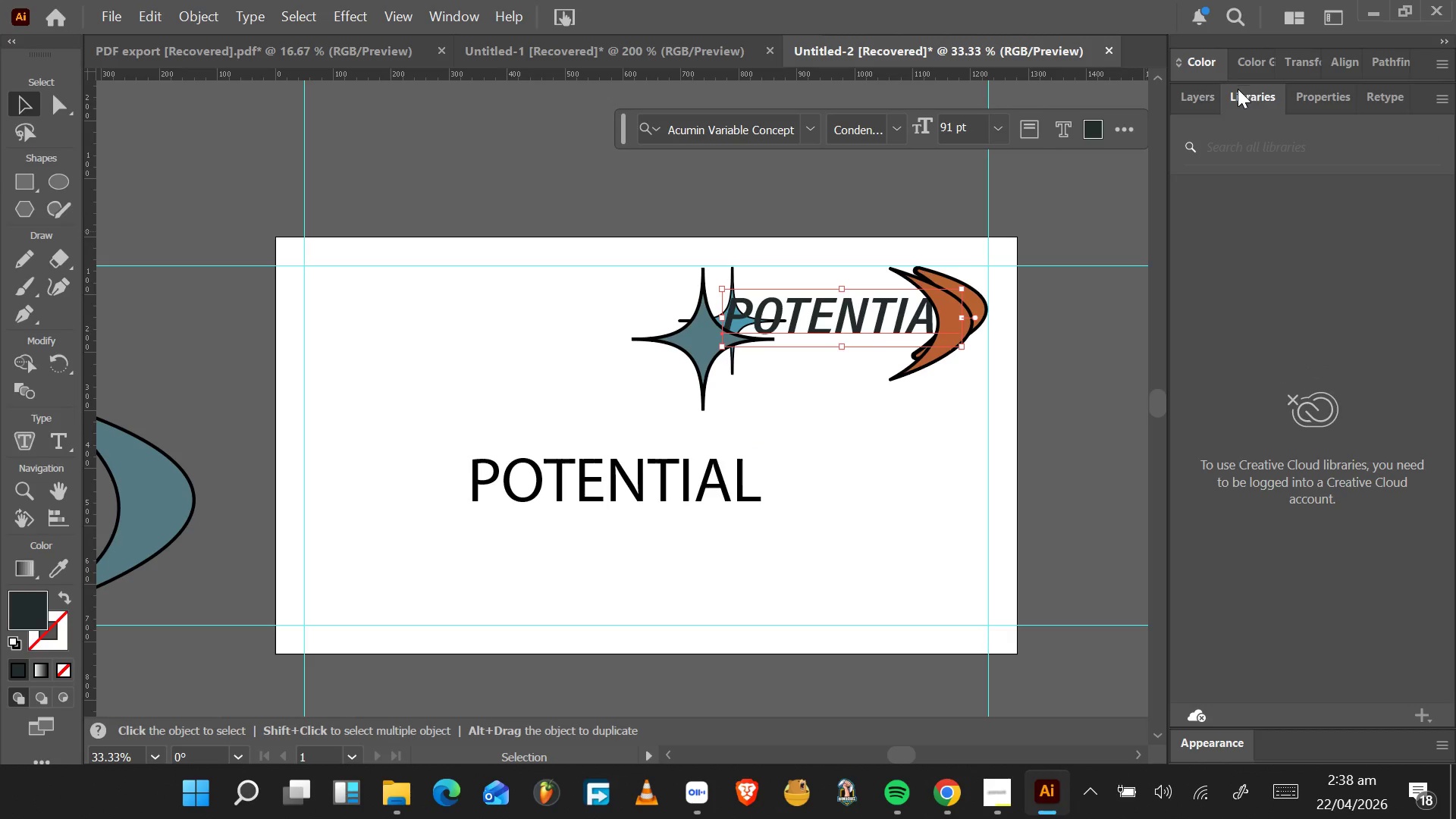 
left_click([1204, 98])
 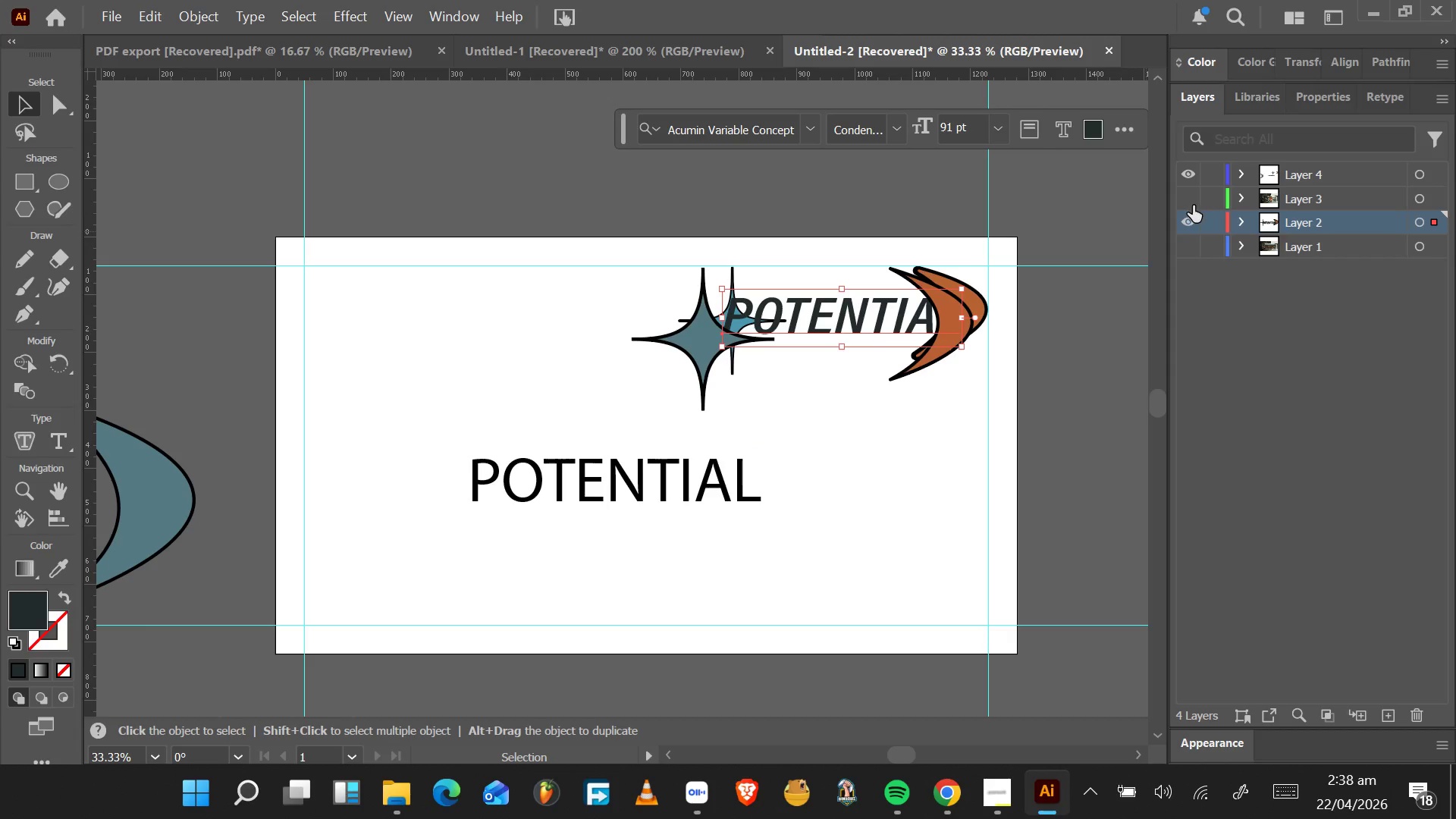 
left_click([1193, 206])
 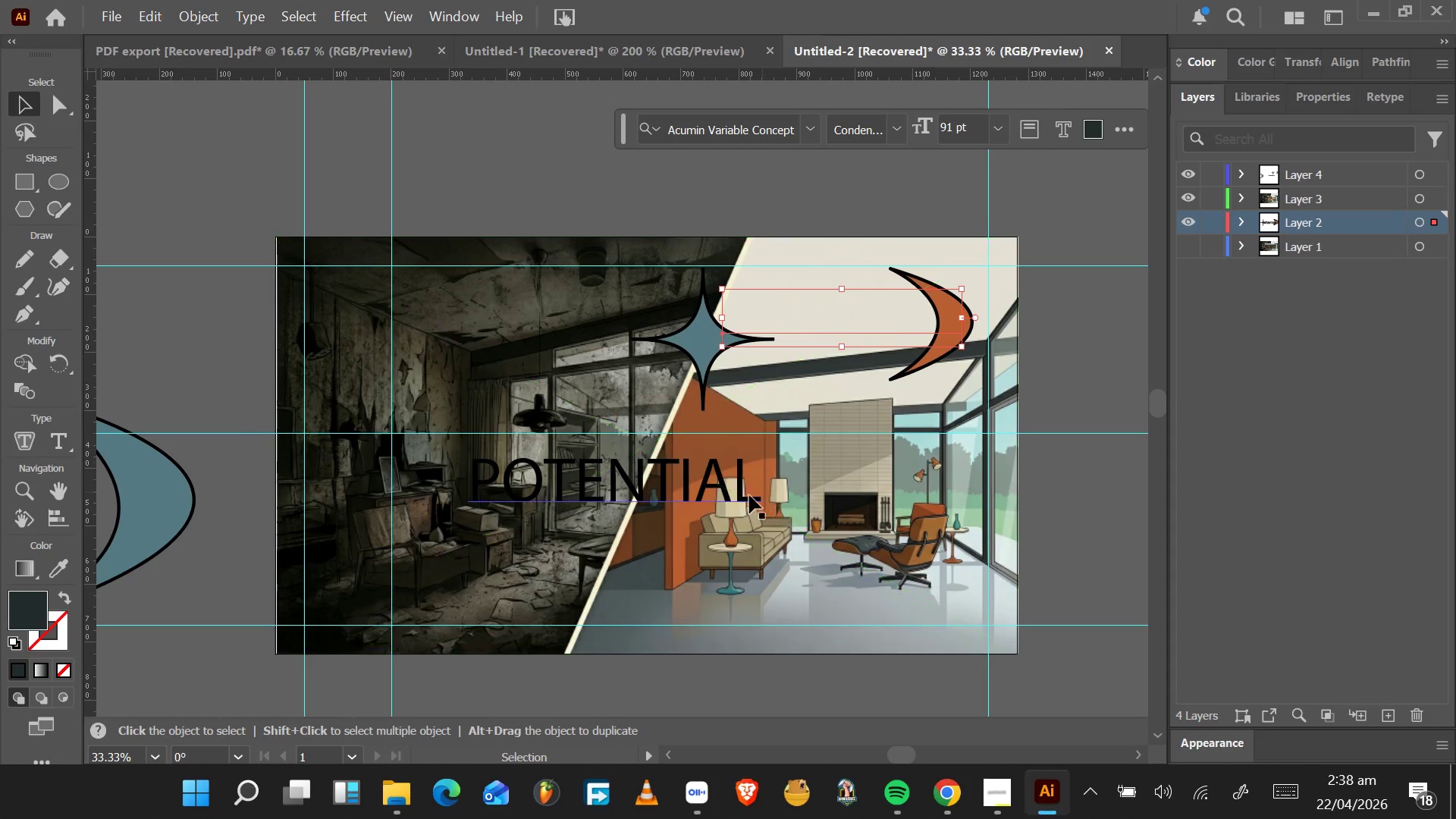 
left_click([743, 496])
 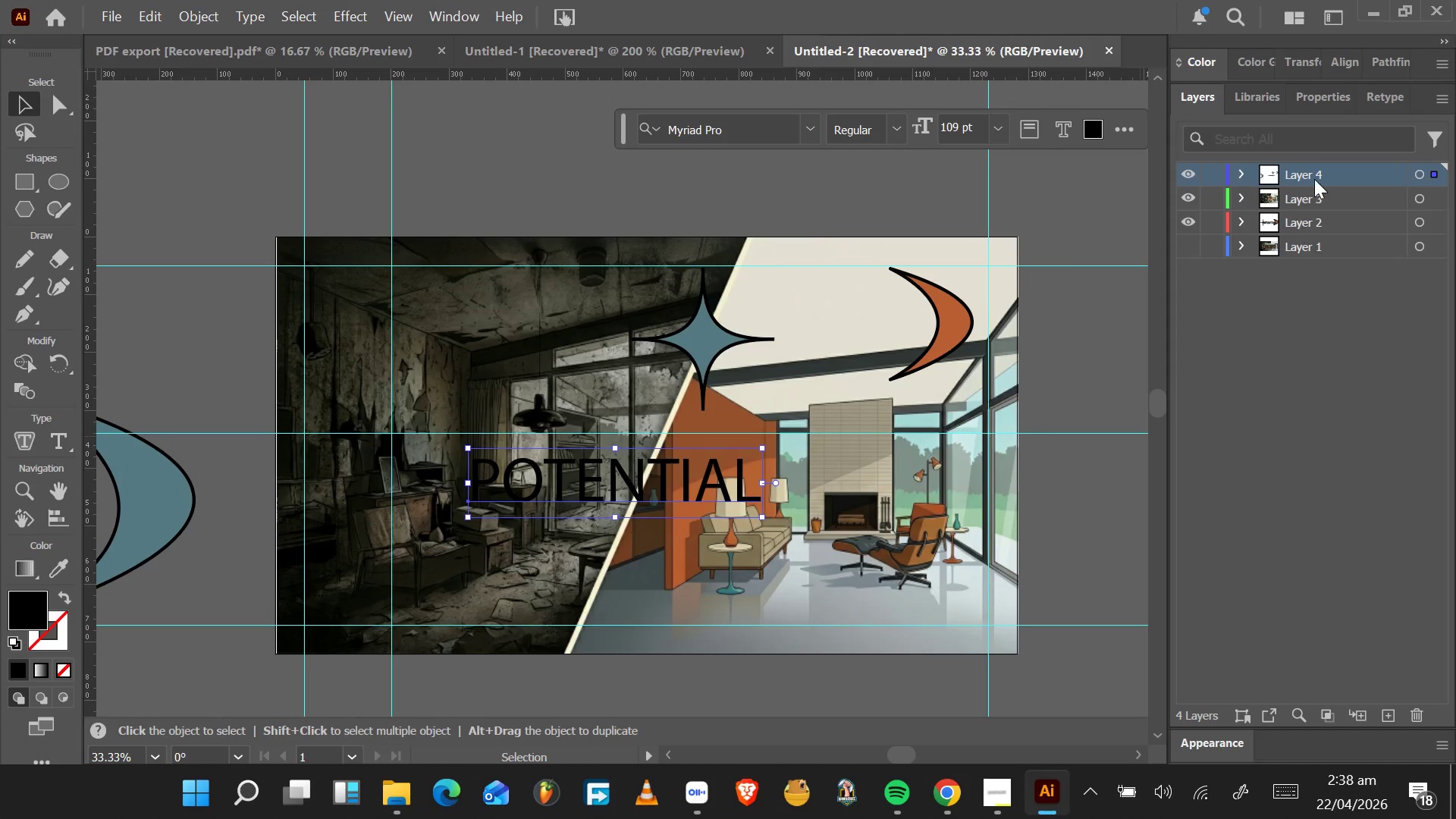 
left_click([1320, 109])
 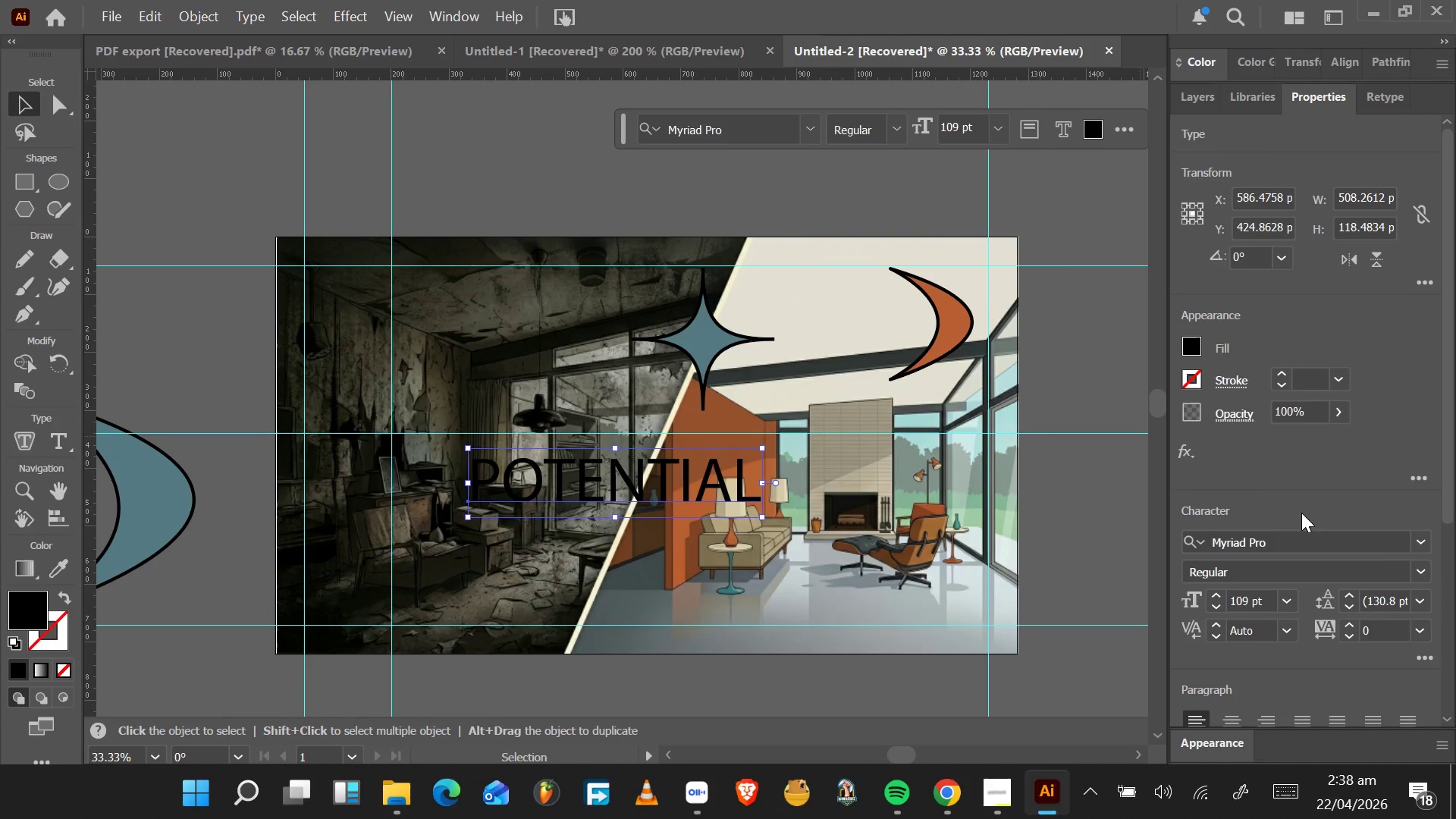 
mouse_move([1427, 535])
 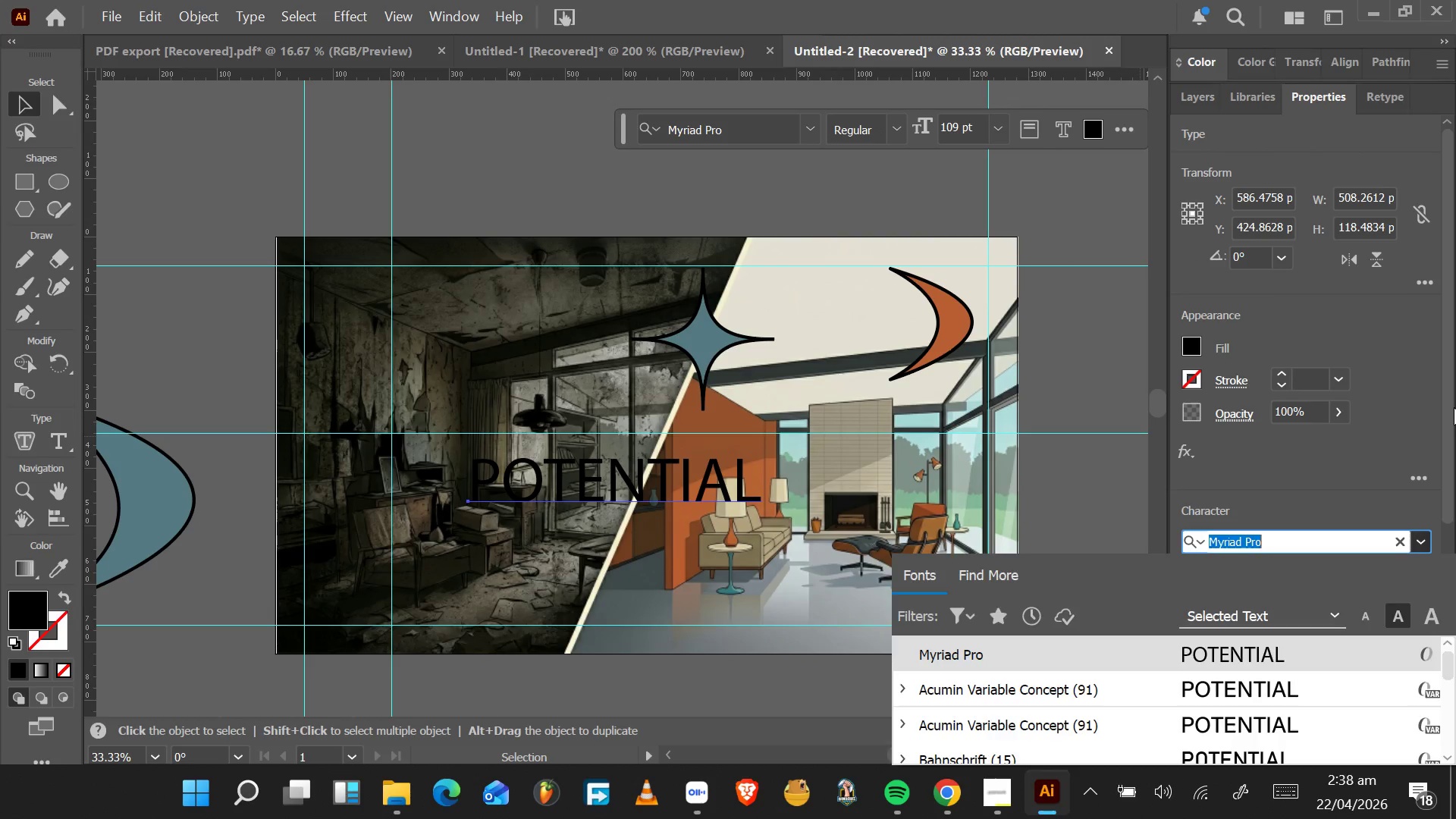 
left_click_drag(start_coordinate=[1454, 407], to_coordinate=[1455, 425])
 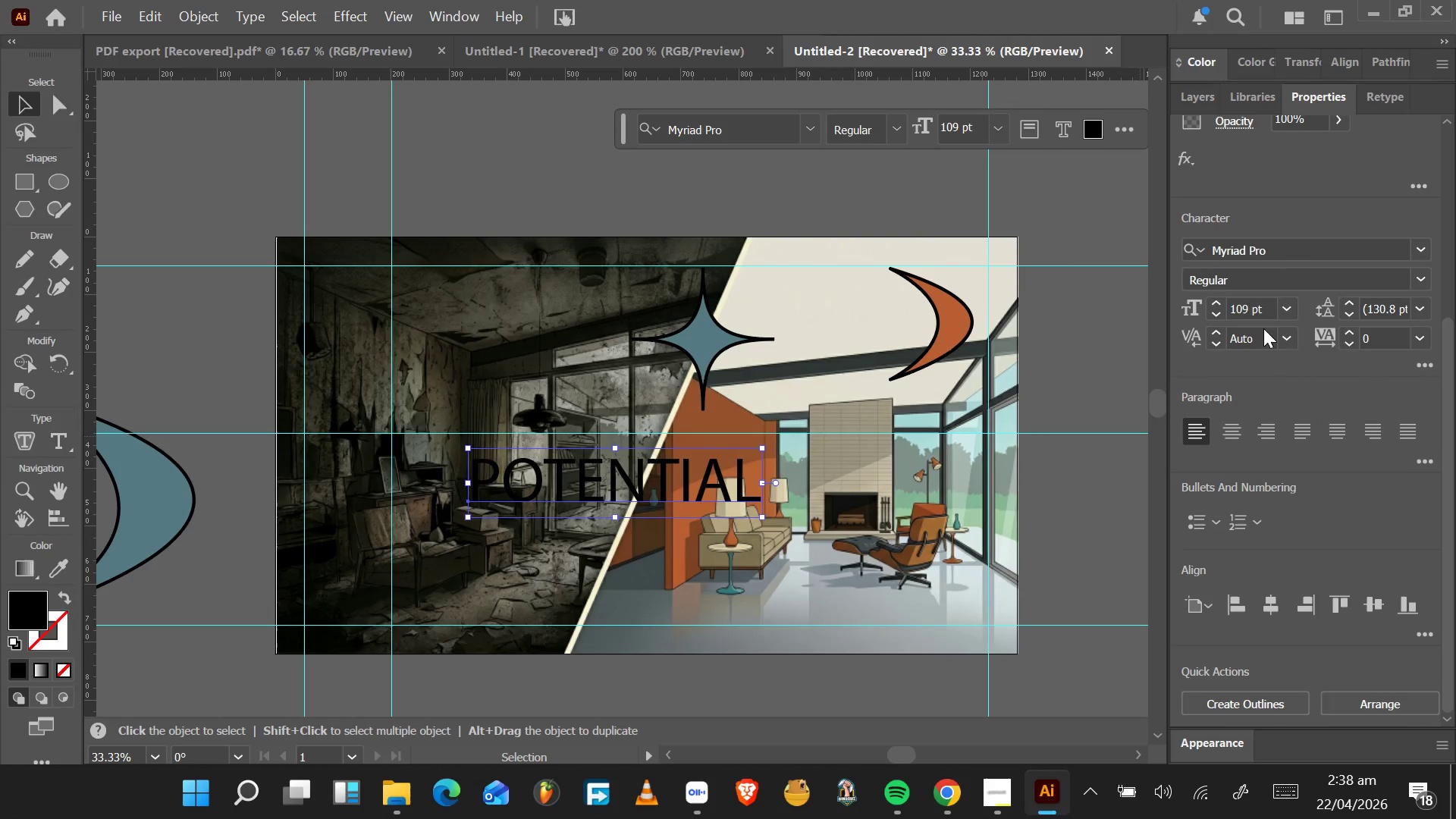 
mouse_move([1420, 269])
 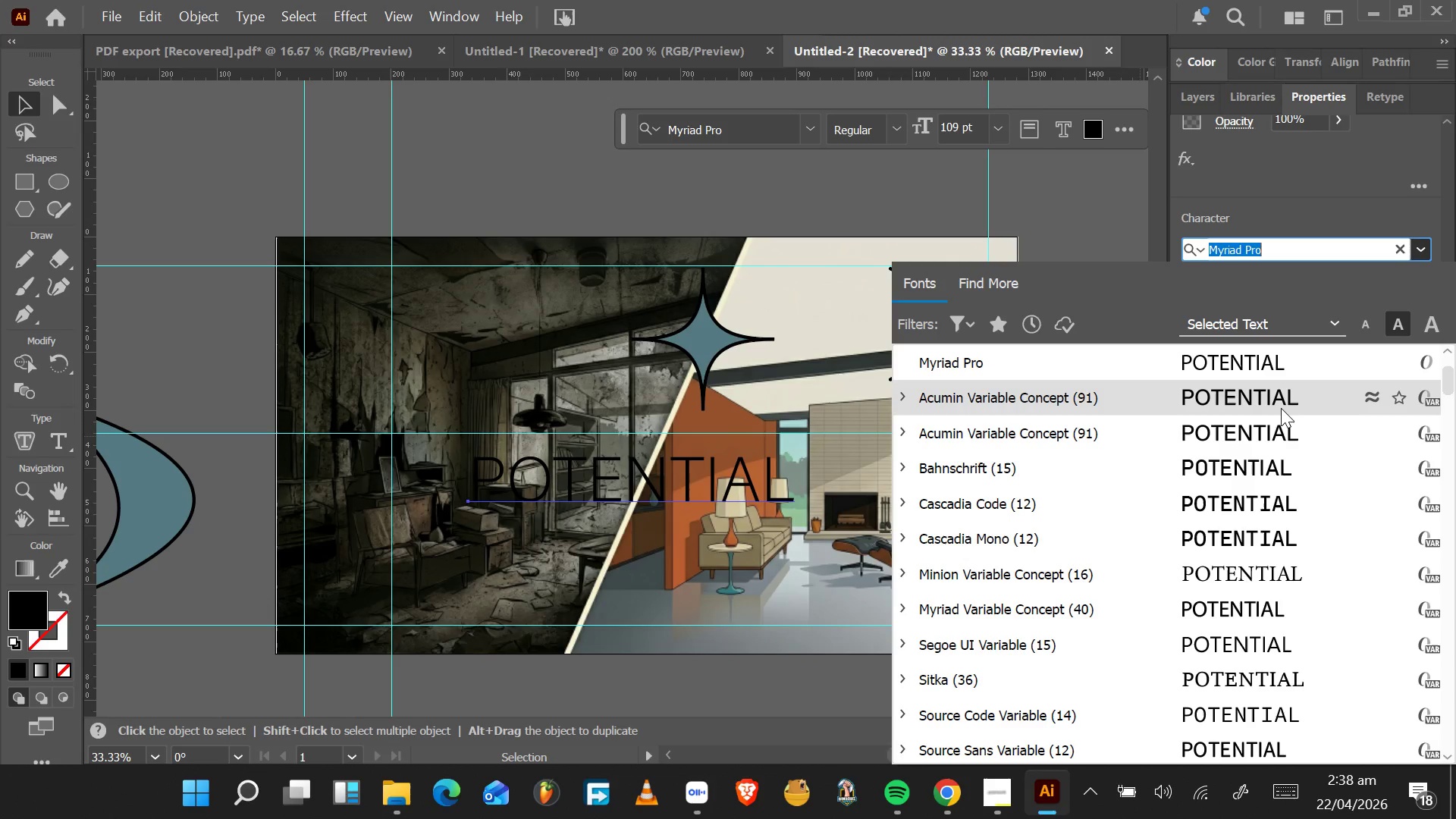 
wait(5.69)
 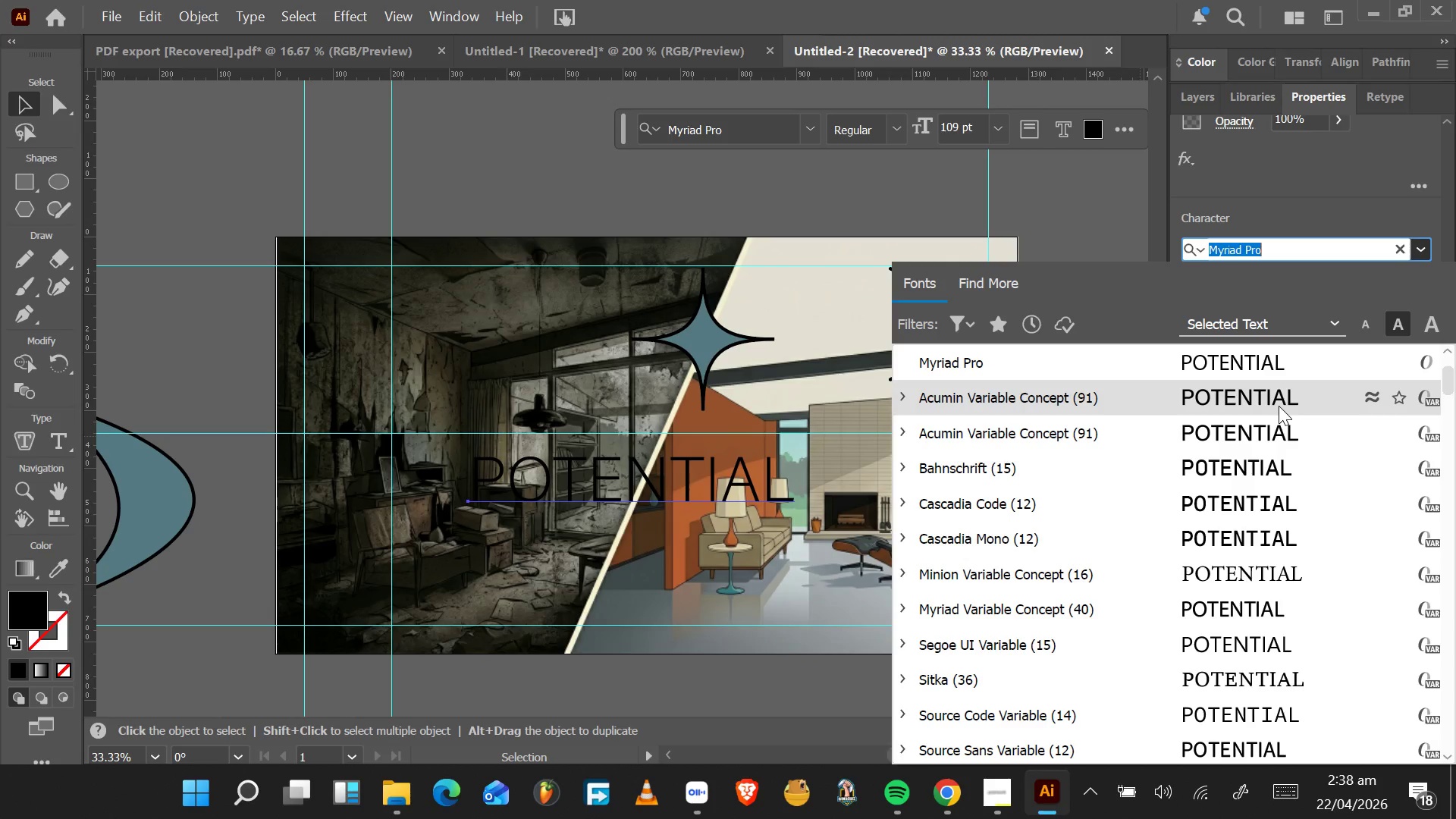 
mouse_move([924, 403])
 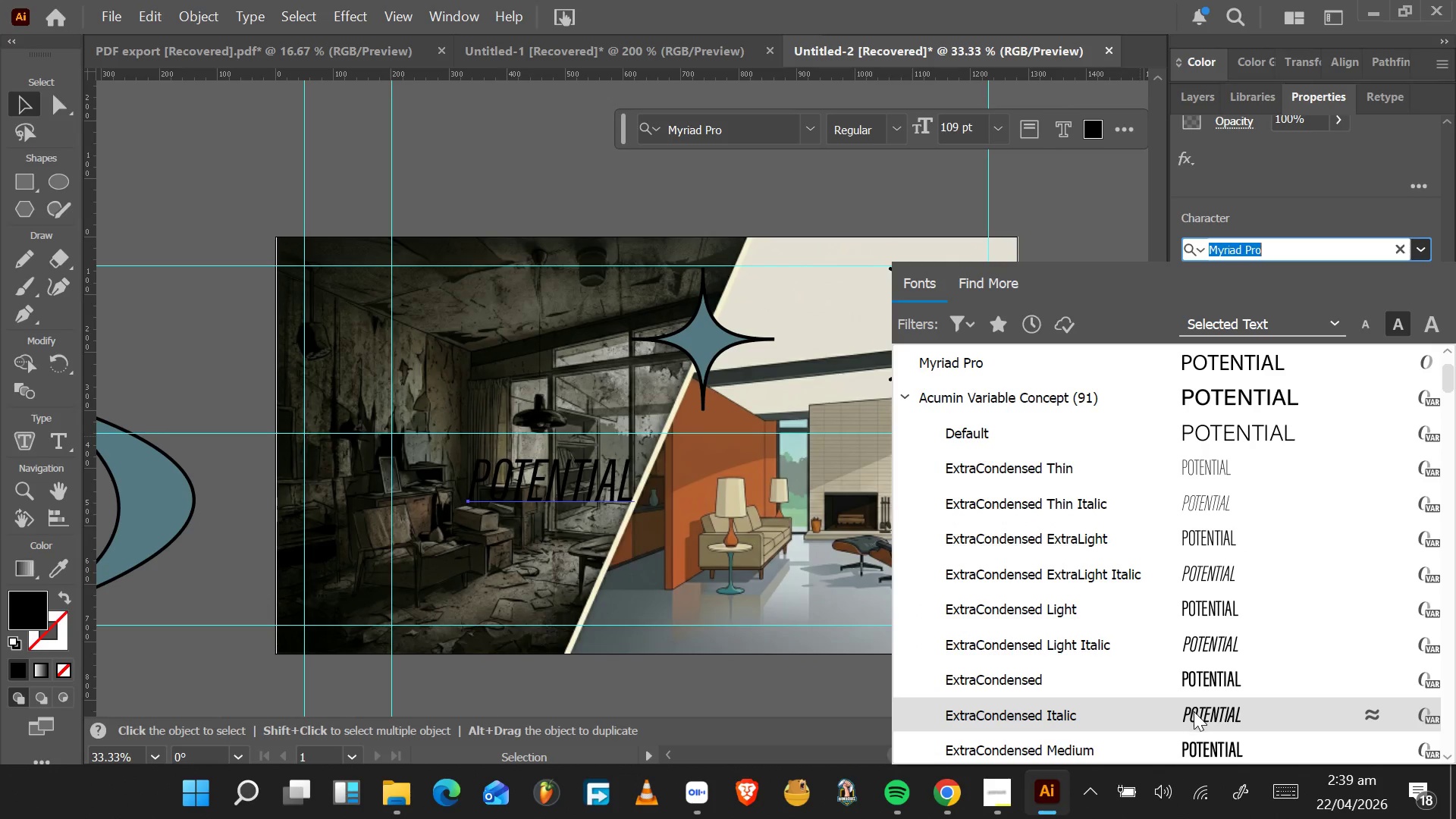 
wait(5.23)
 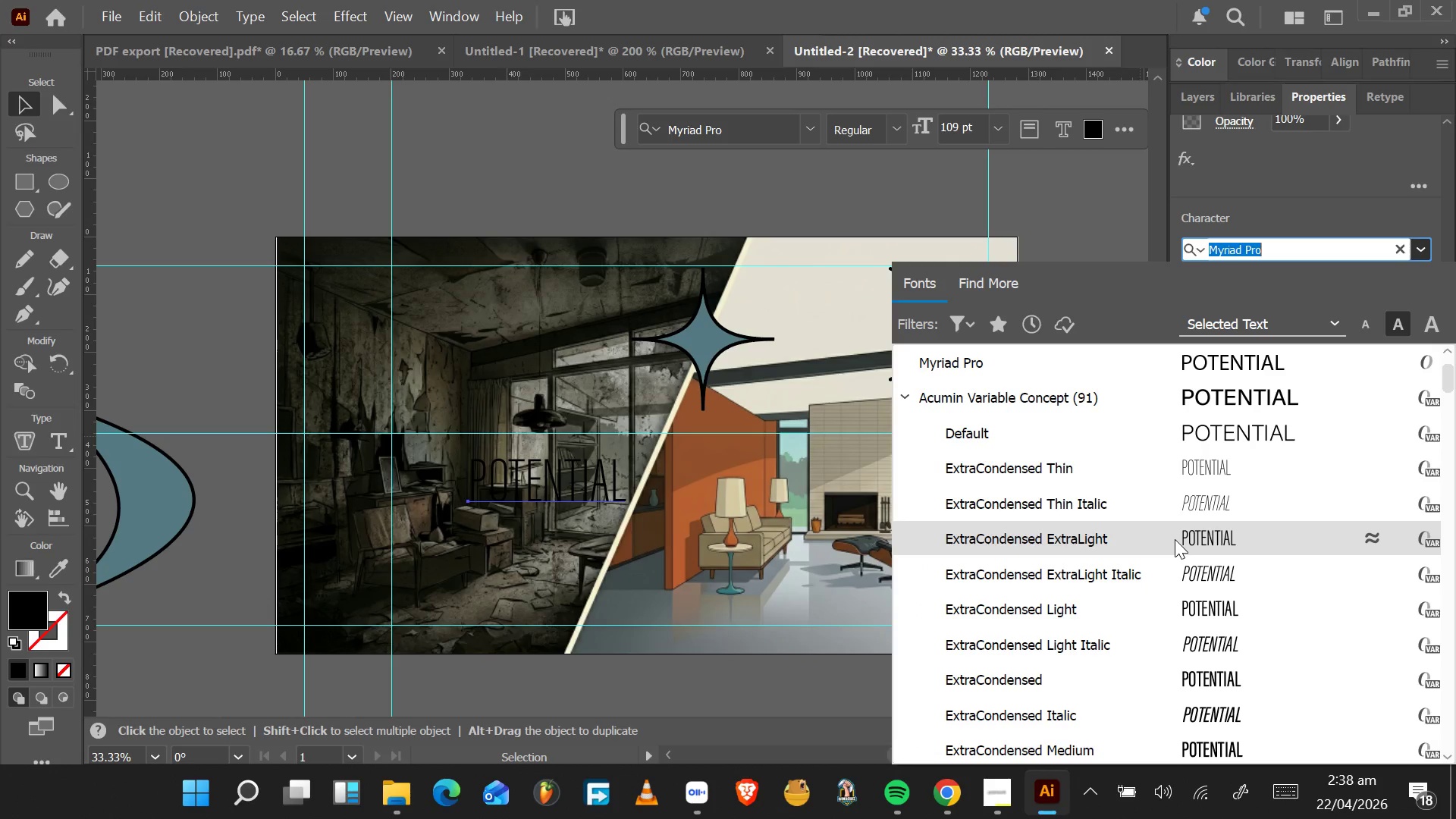 
scroll: coordinate [1191, 739], scroll_direction: down, amount: 2.0
 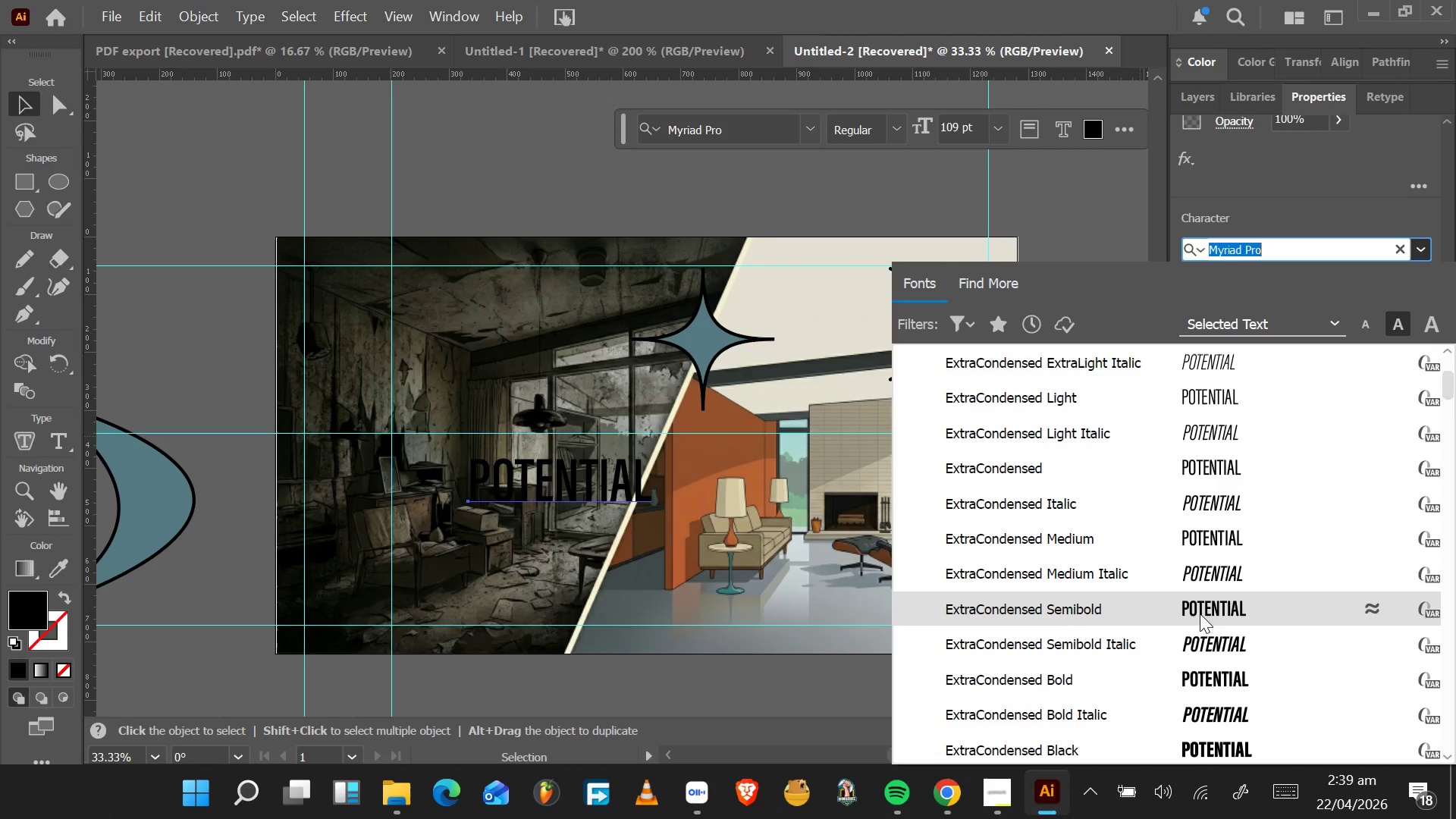 
wait(7.6)
 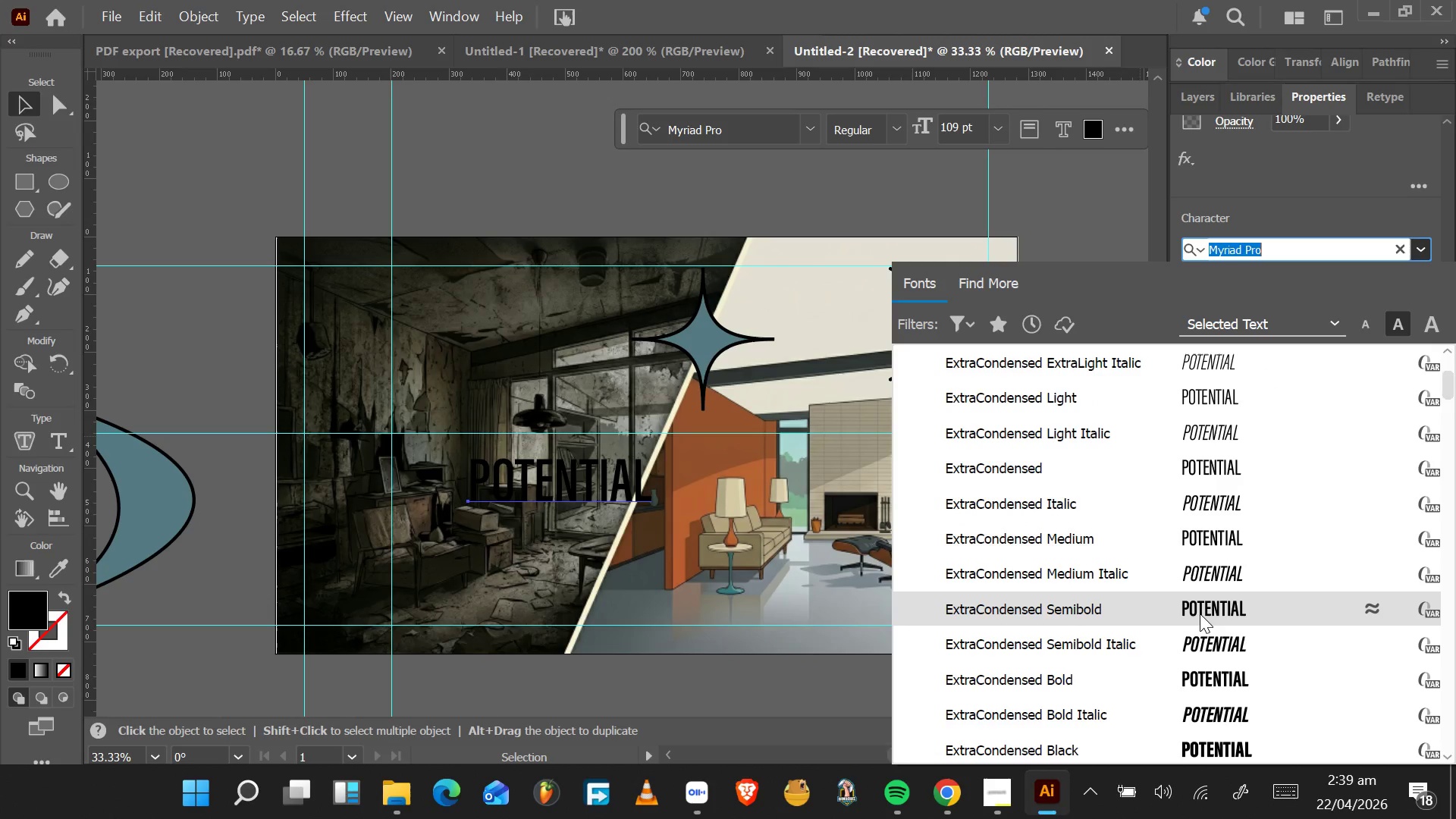 
left_click([1196, 679])
 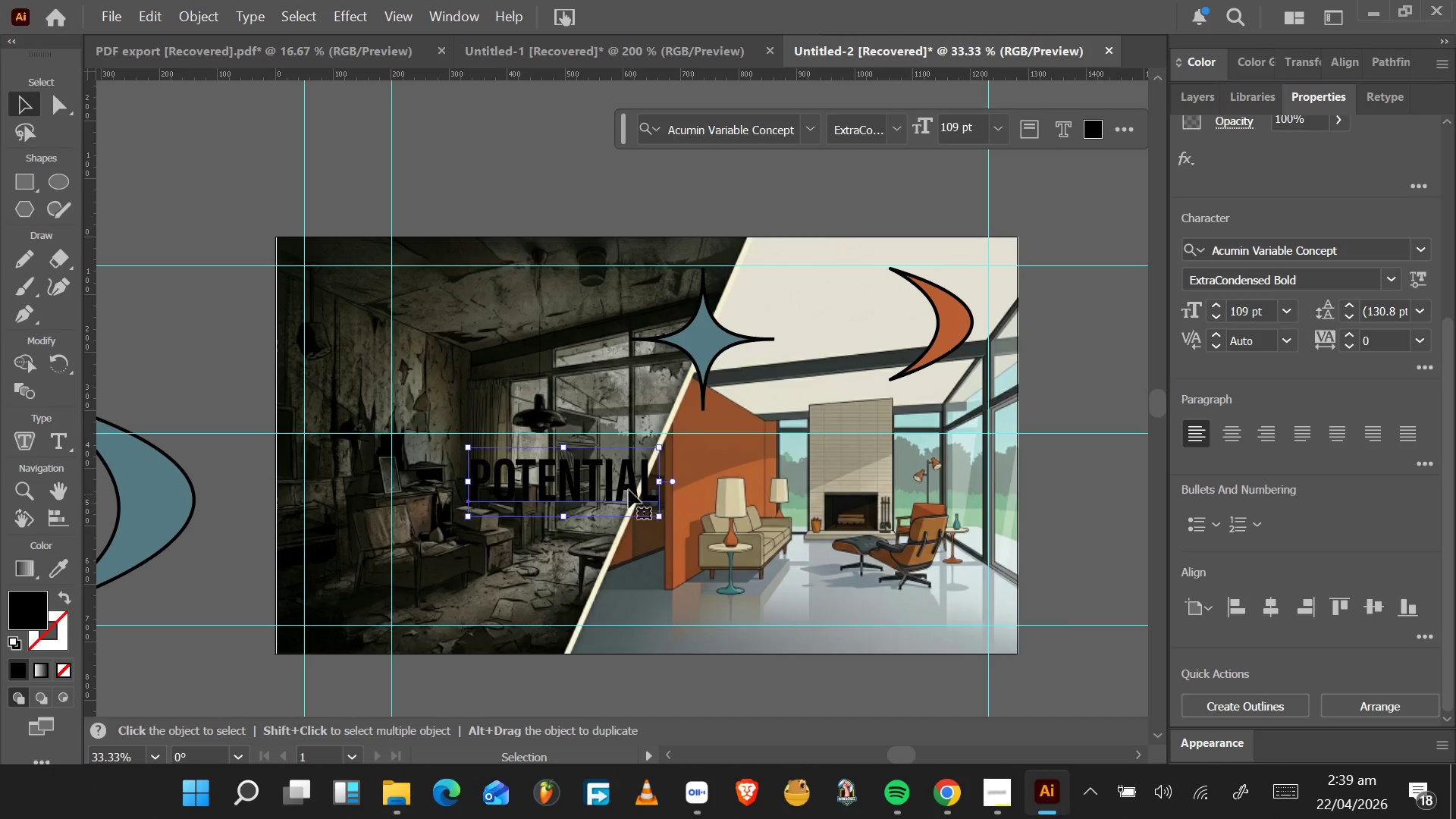 
left_click_drag(start_coordinate=[624, 480], to_coordinate=[878, 333])
 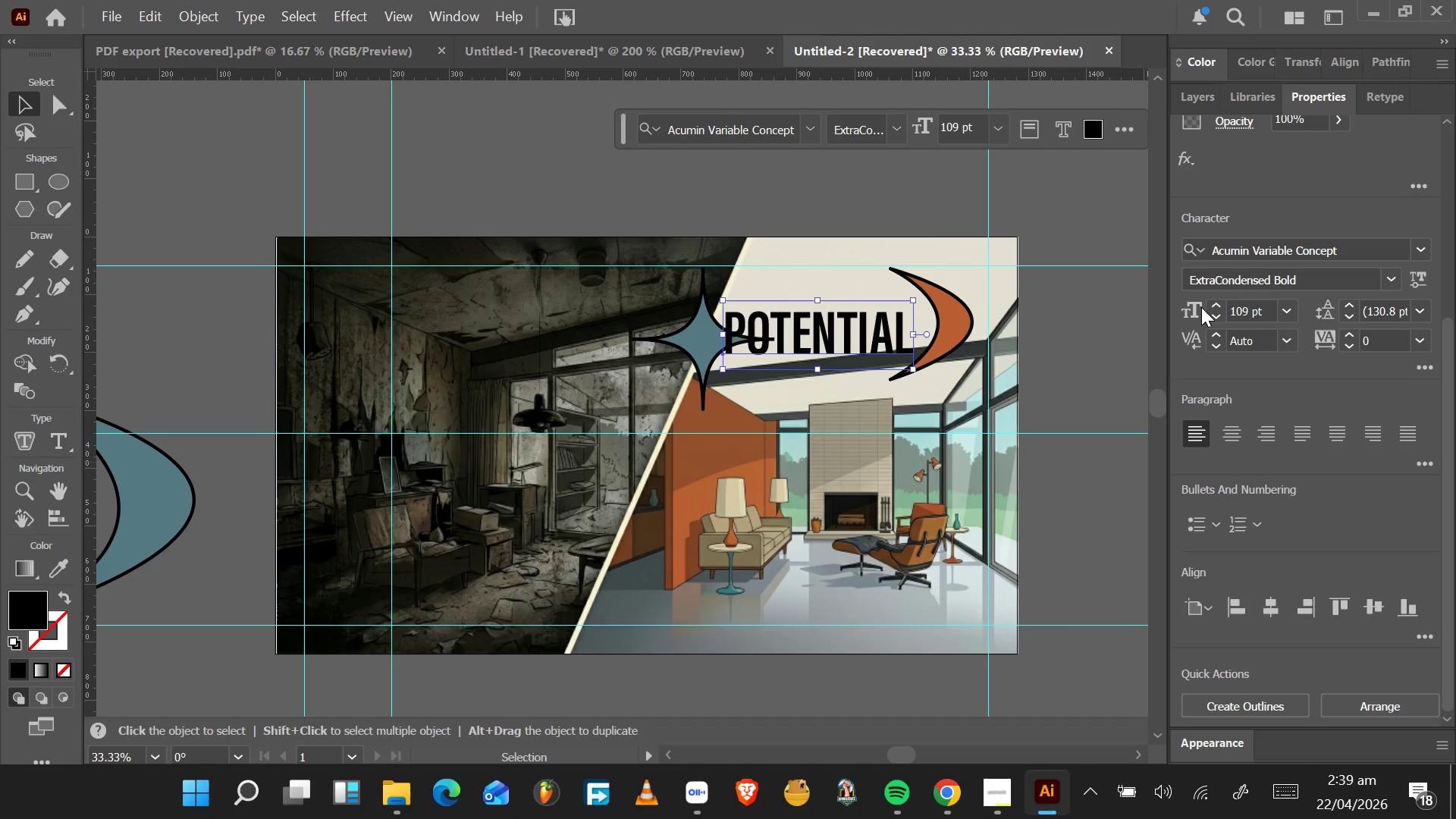 
double_click([1200, 307])
 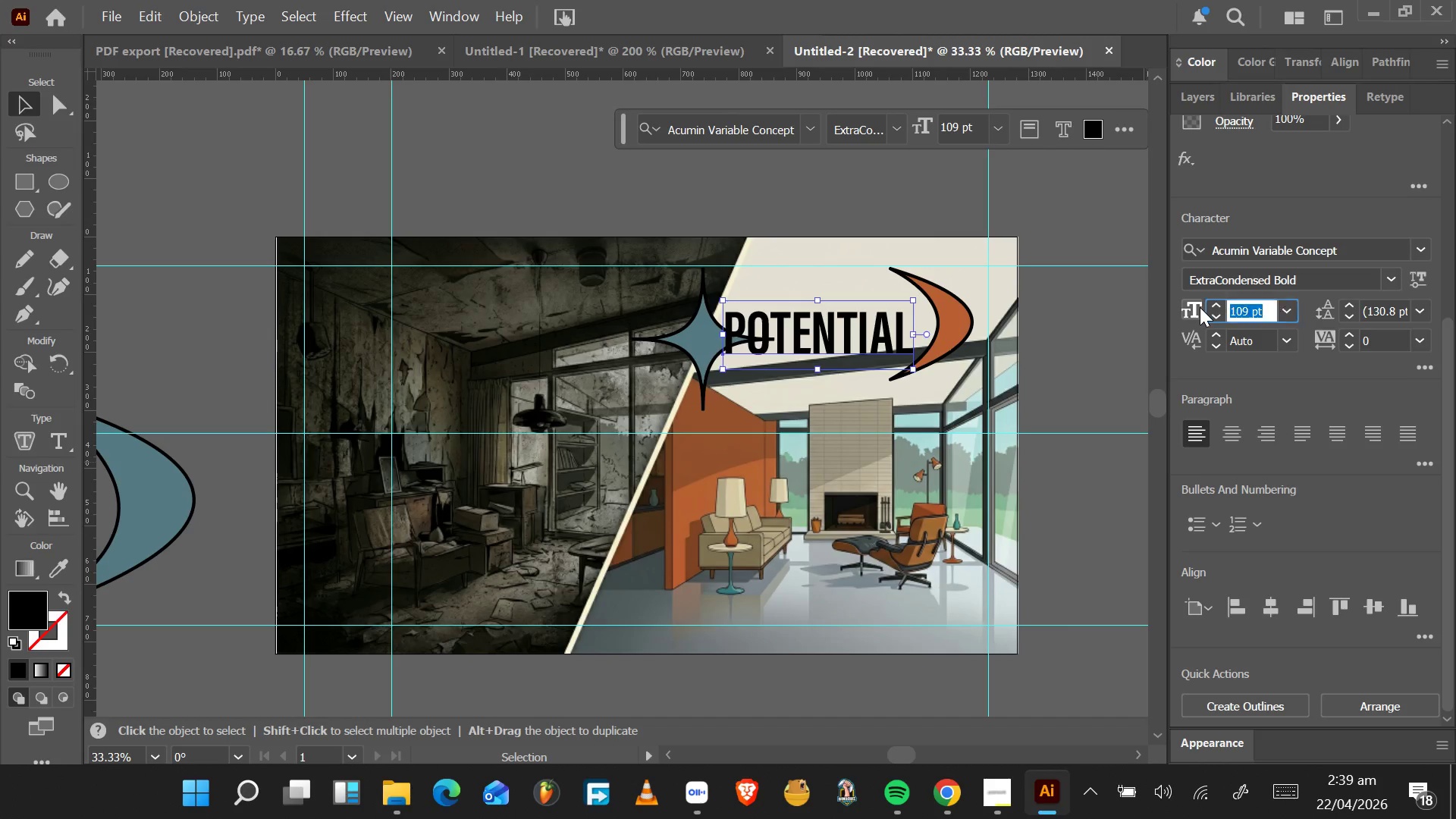 
triple_click([1200, 307])
 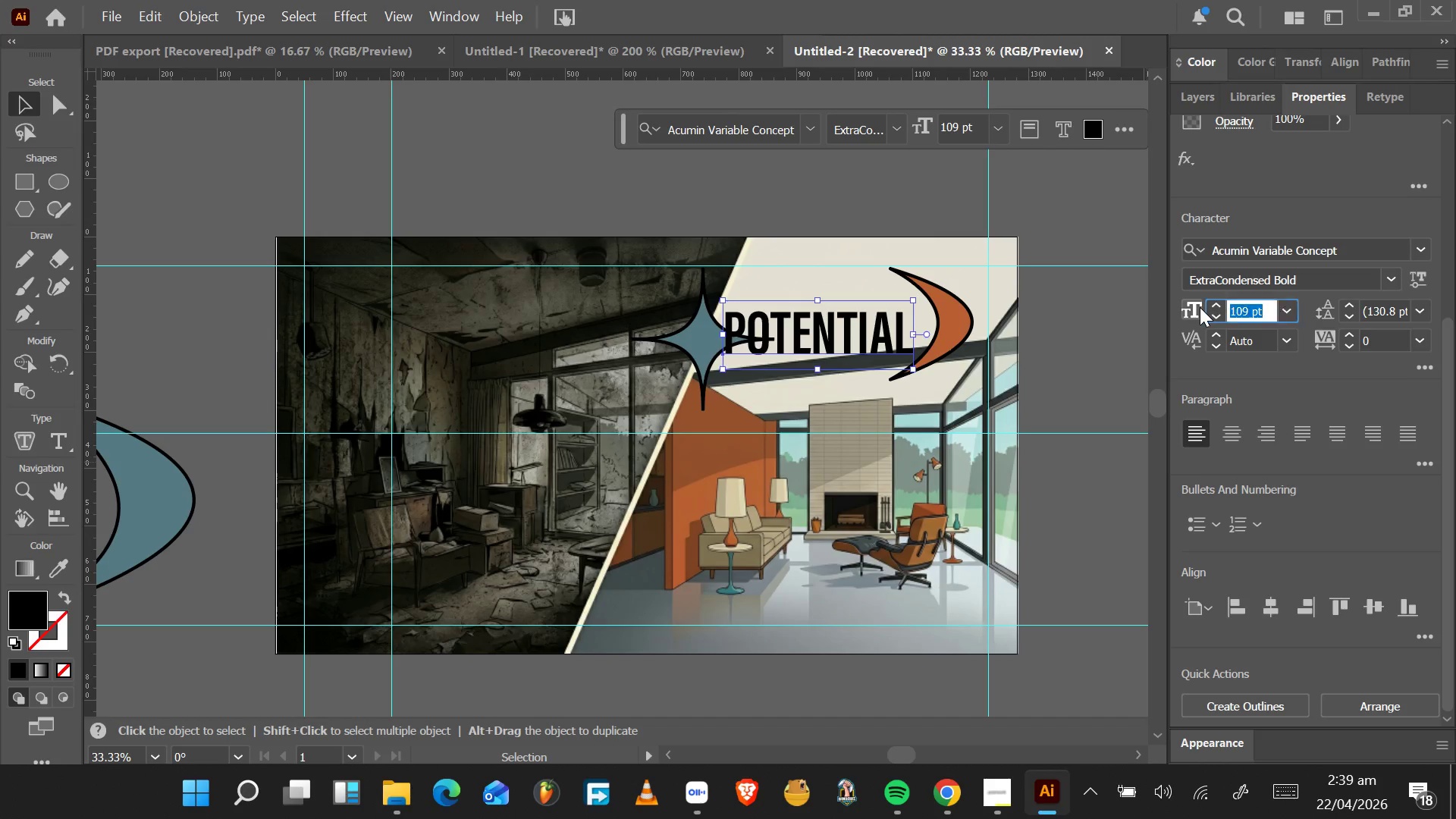 
triple_click([1200, 307])
 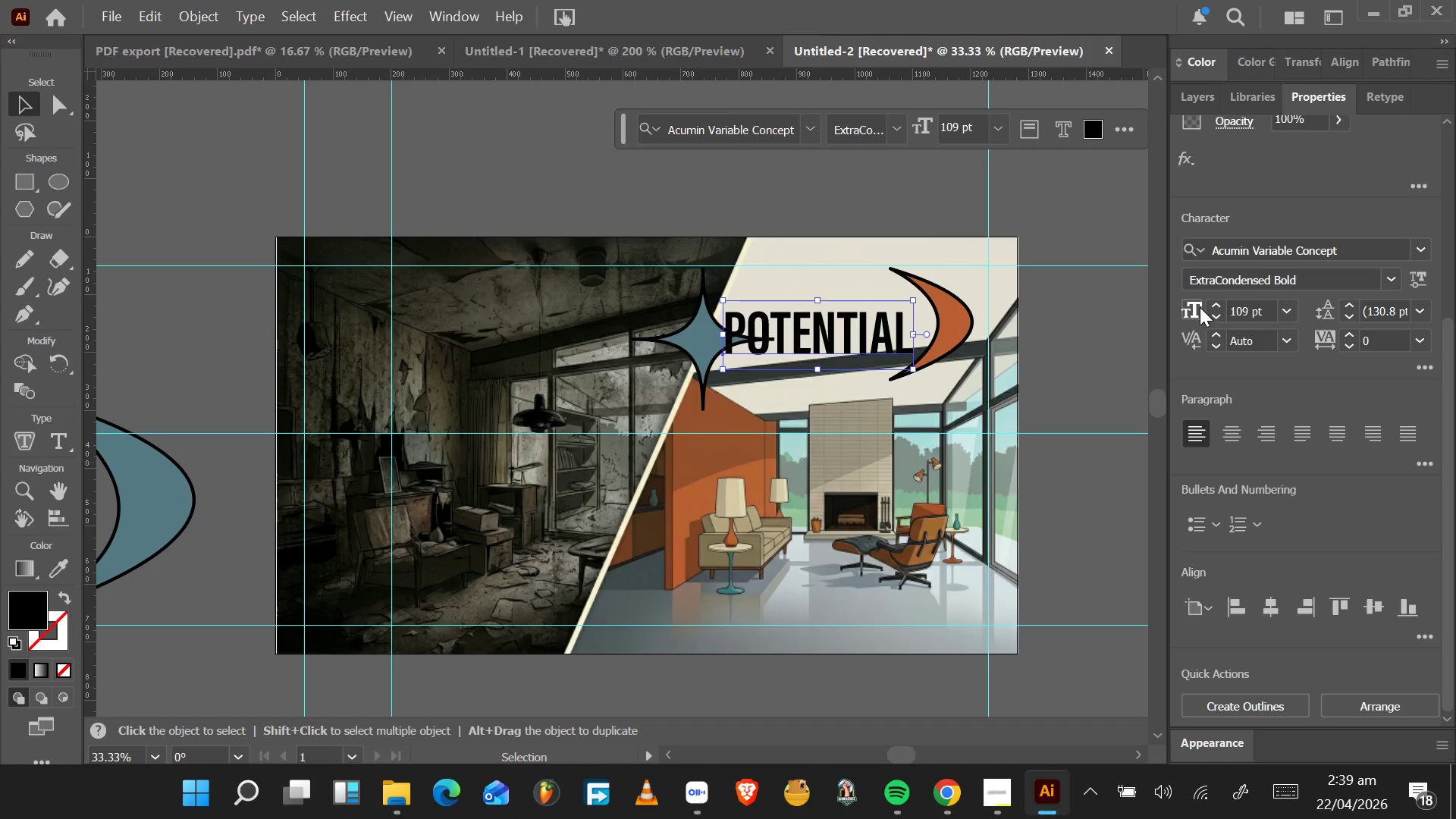 
triple_click([1200, 307])
 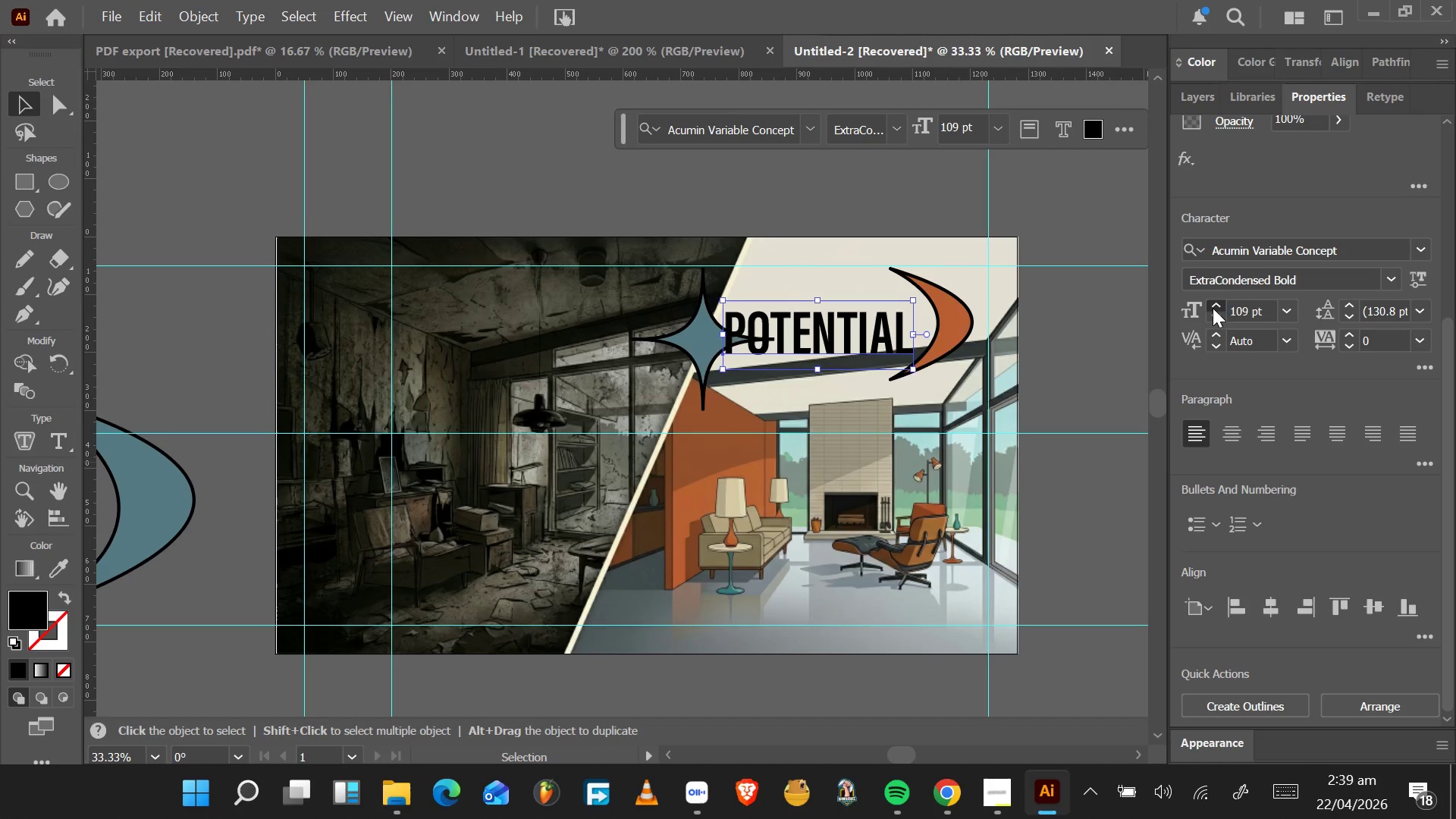 
double_click([1213, 308])
 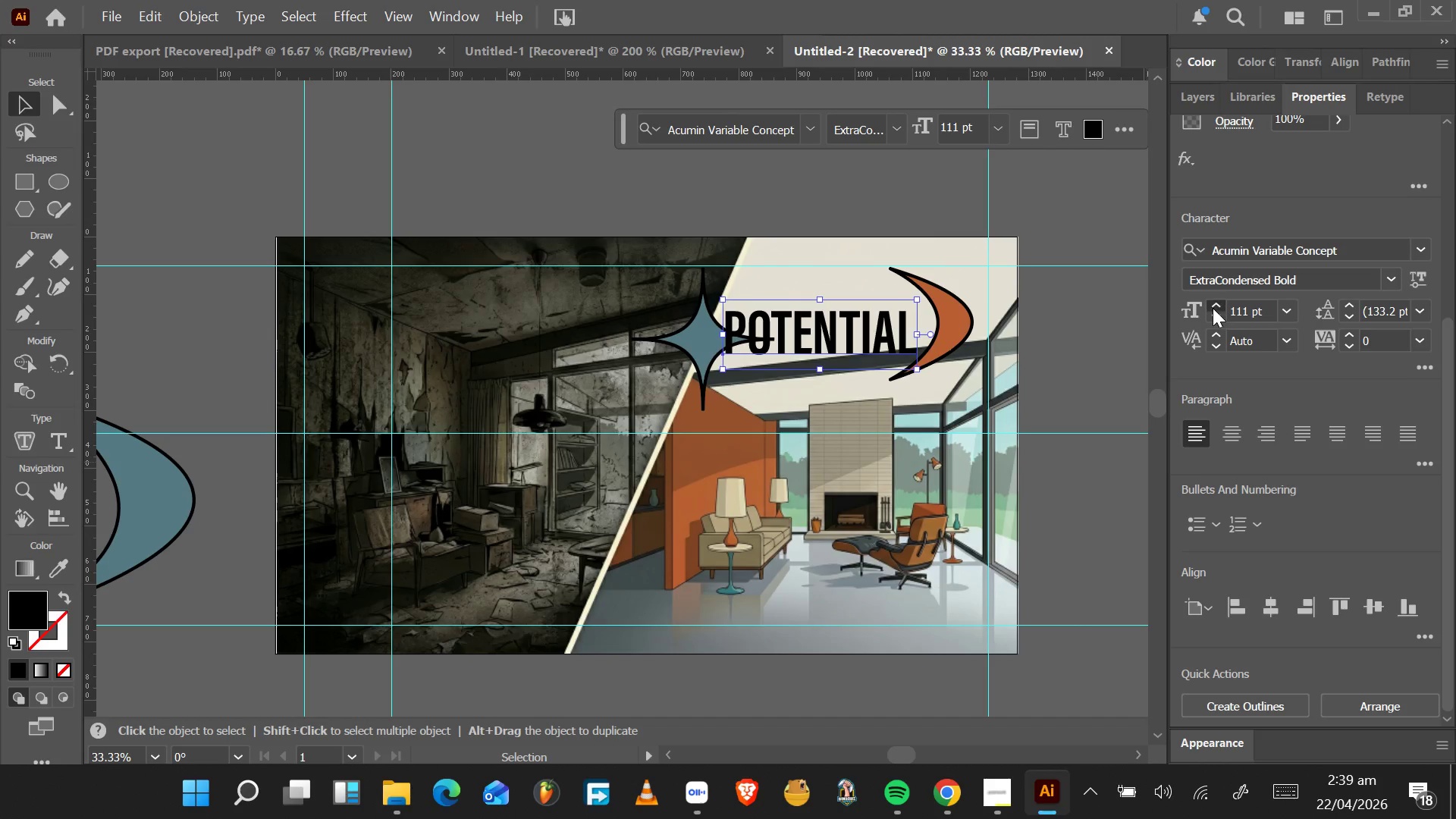 
triple_click([1213, 308])
 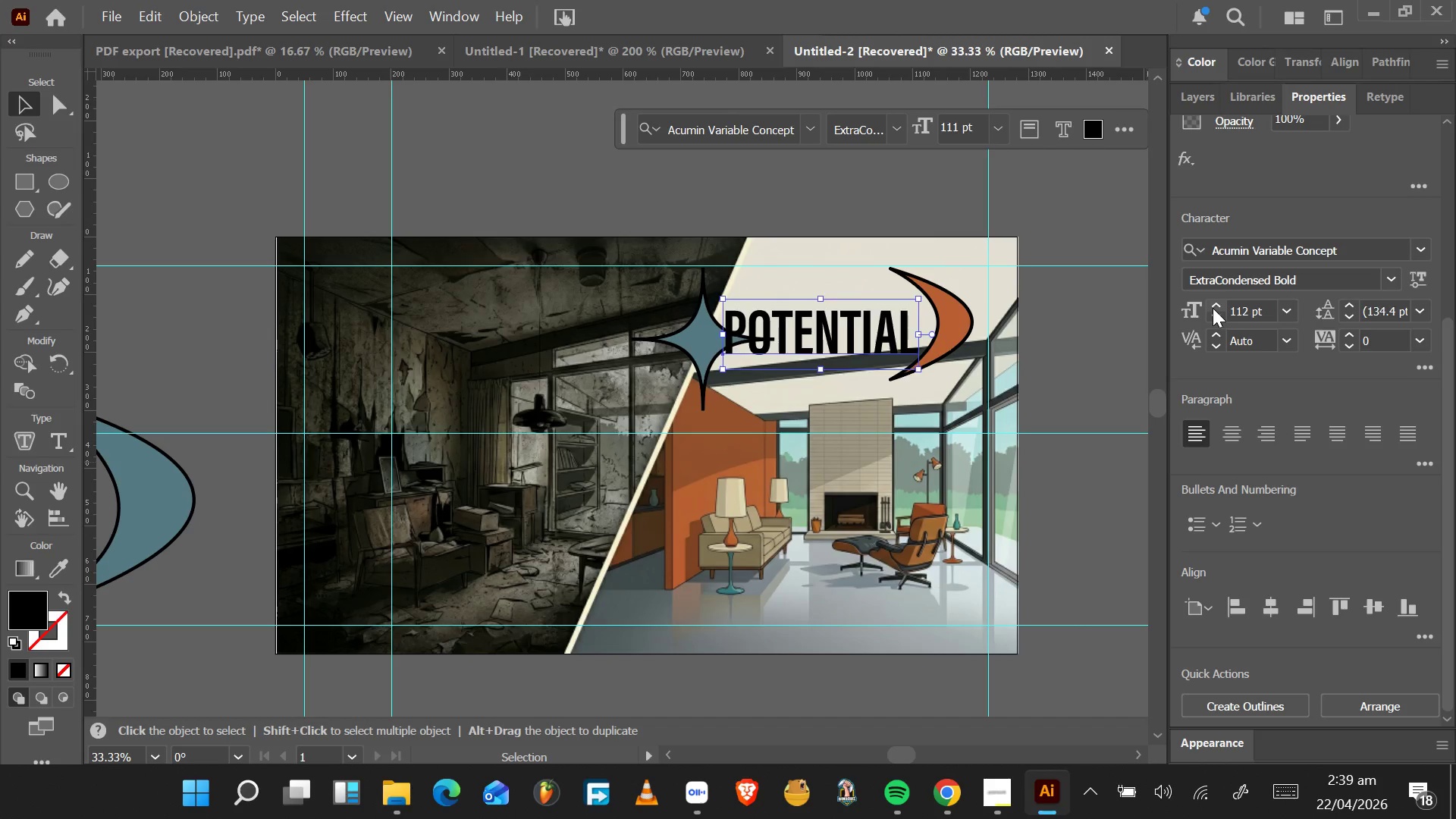 
triple_click([1213, 308])
 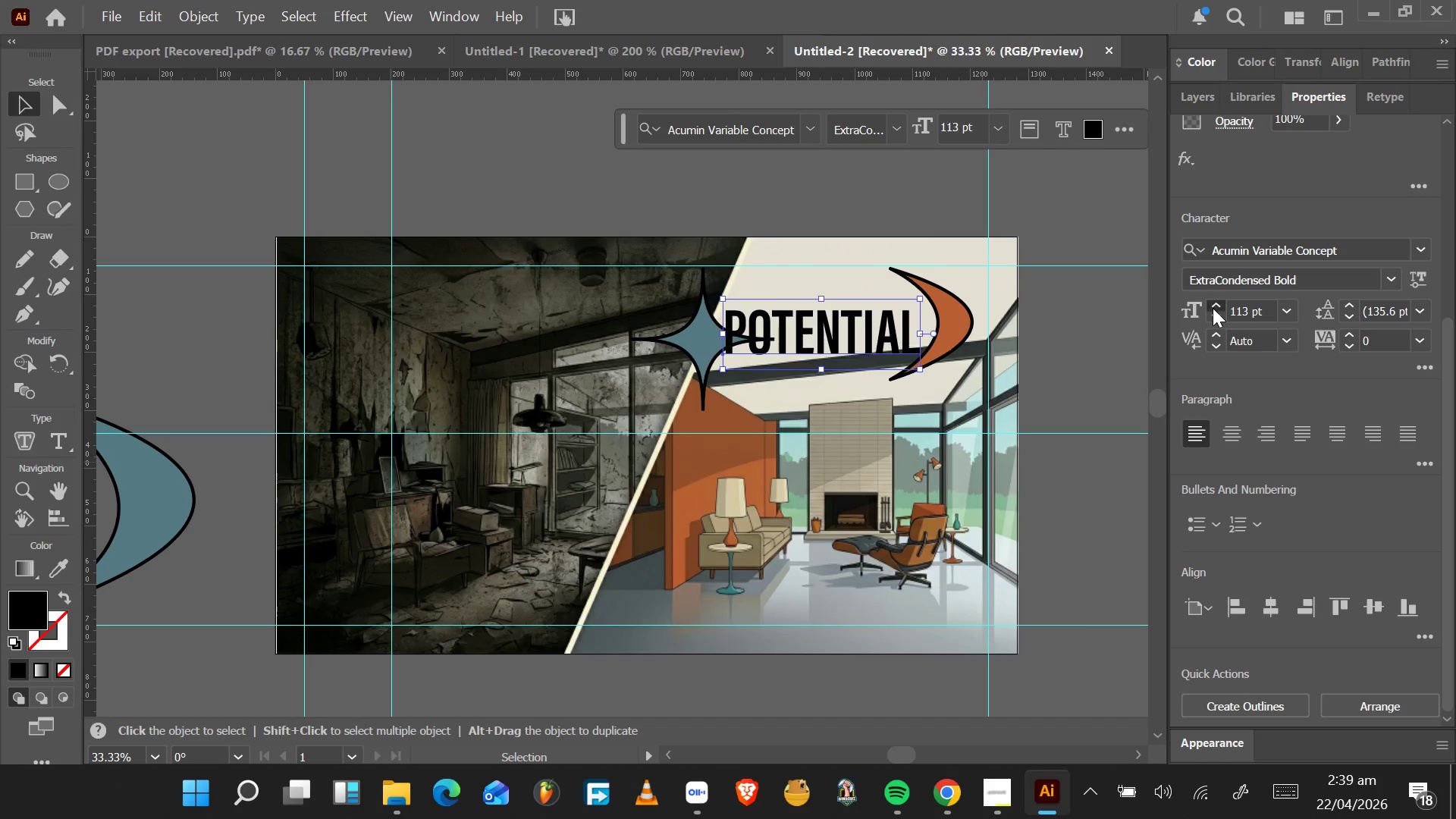 
triple_click([1213, 308])
 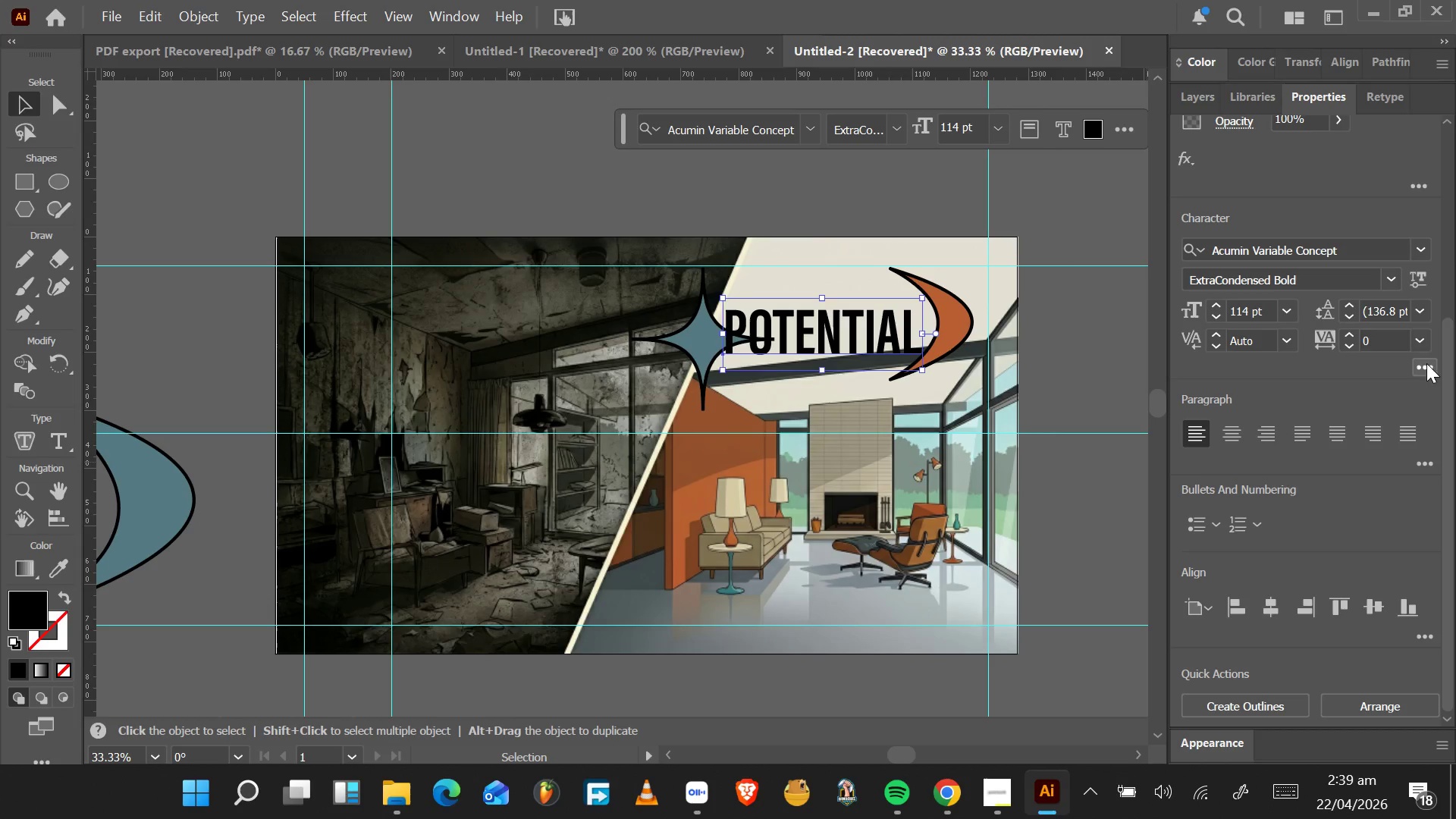 
left_click([1431, 368])
 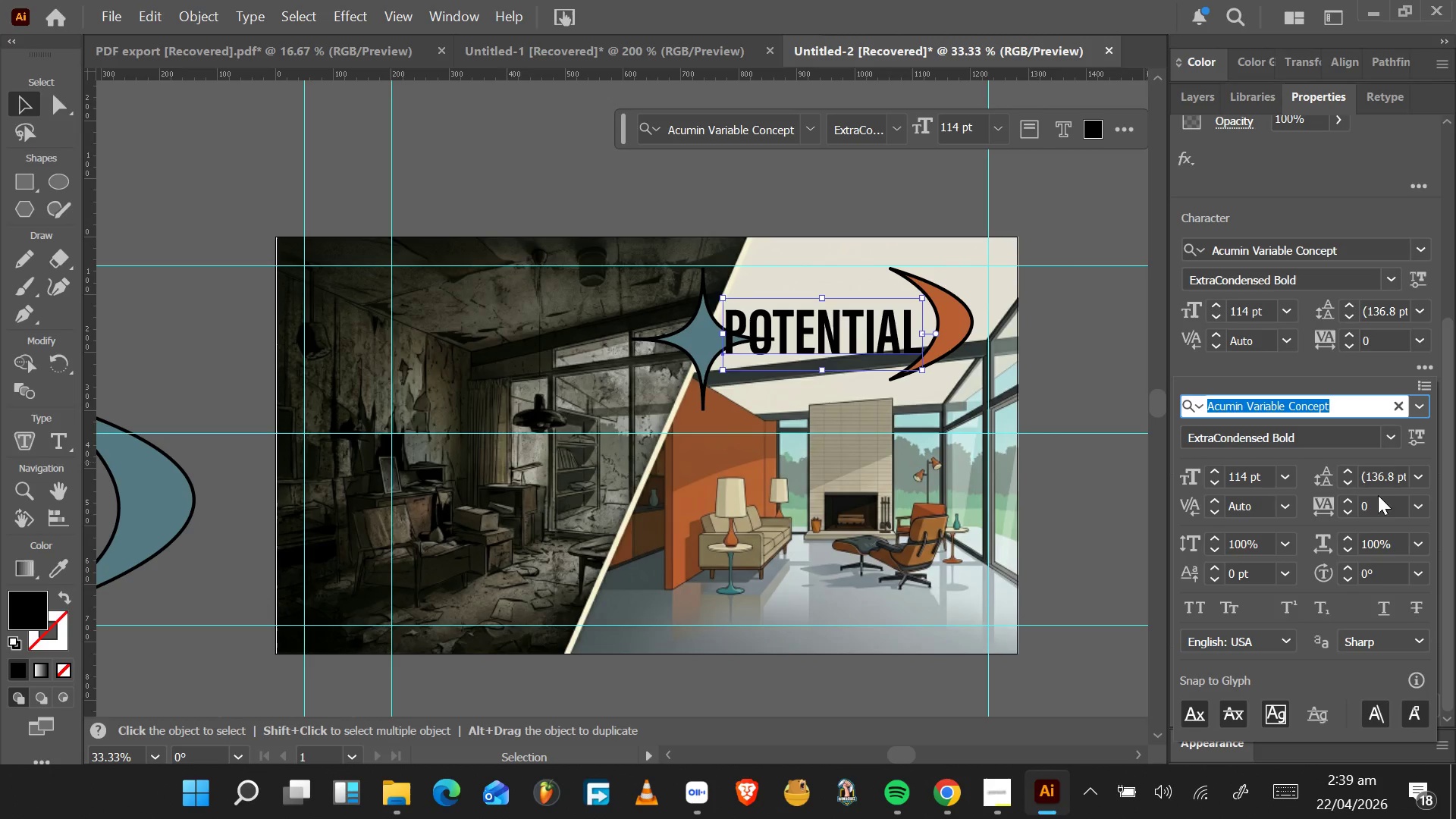 
left_click([1346, 538])
 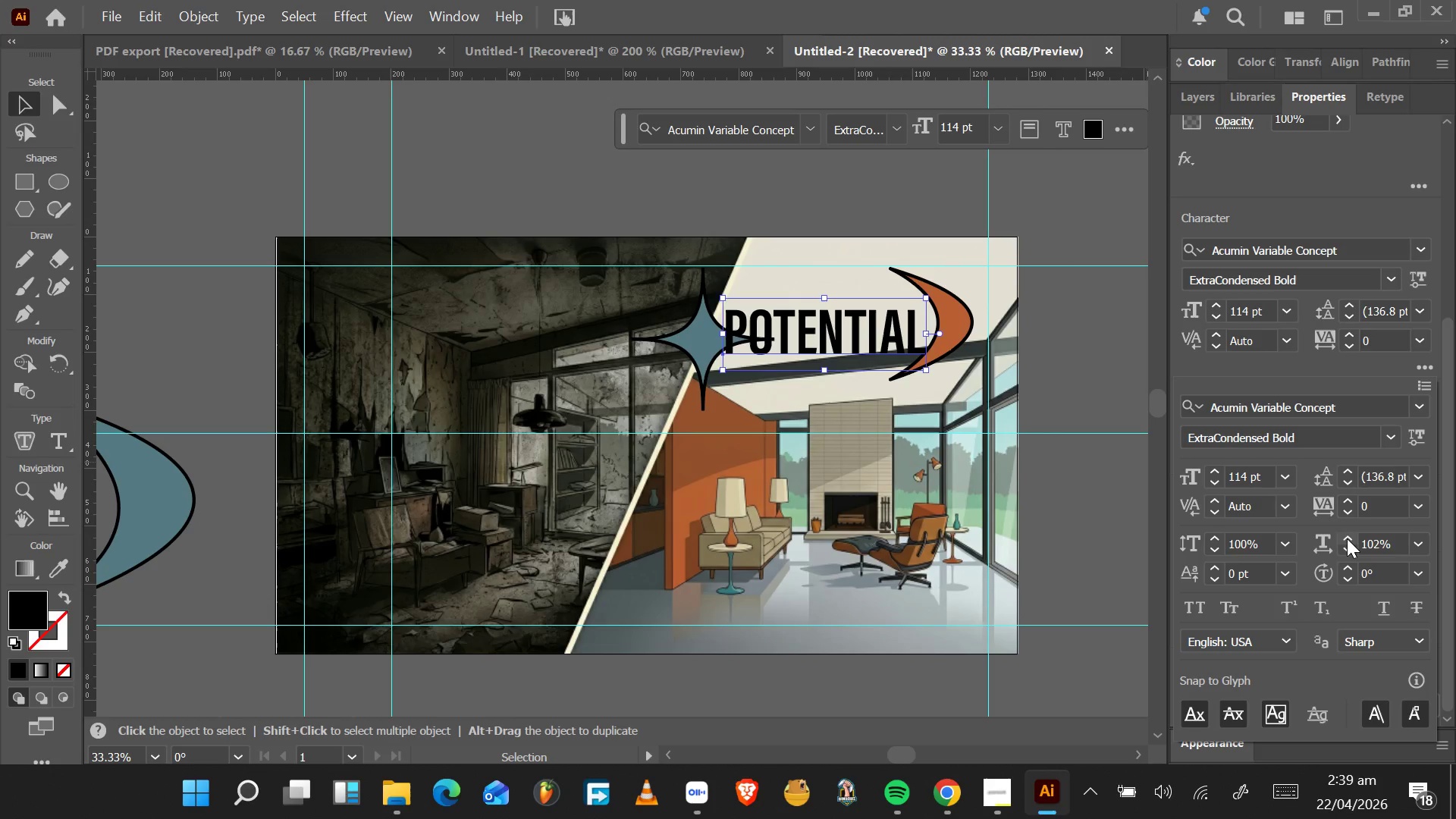 
triple_click([1347, 538])
 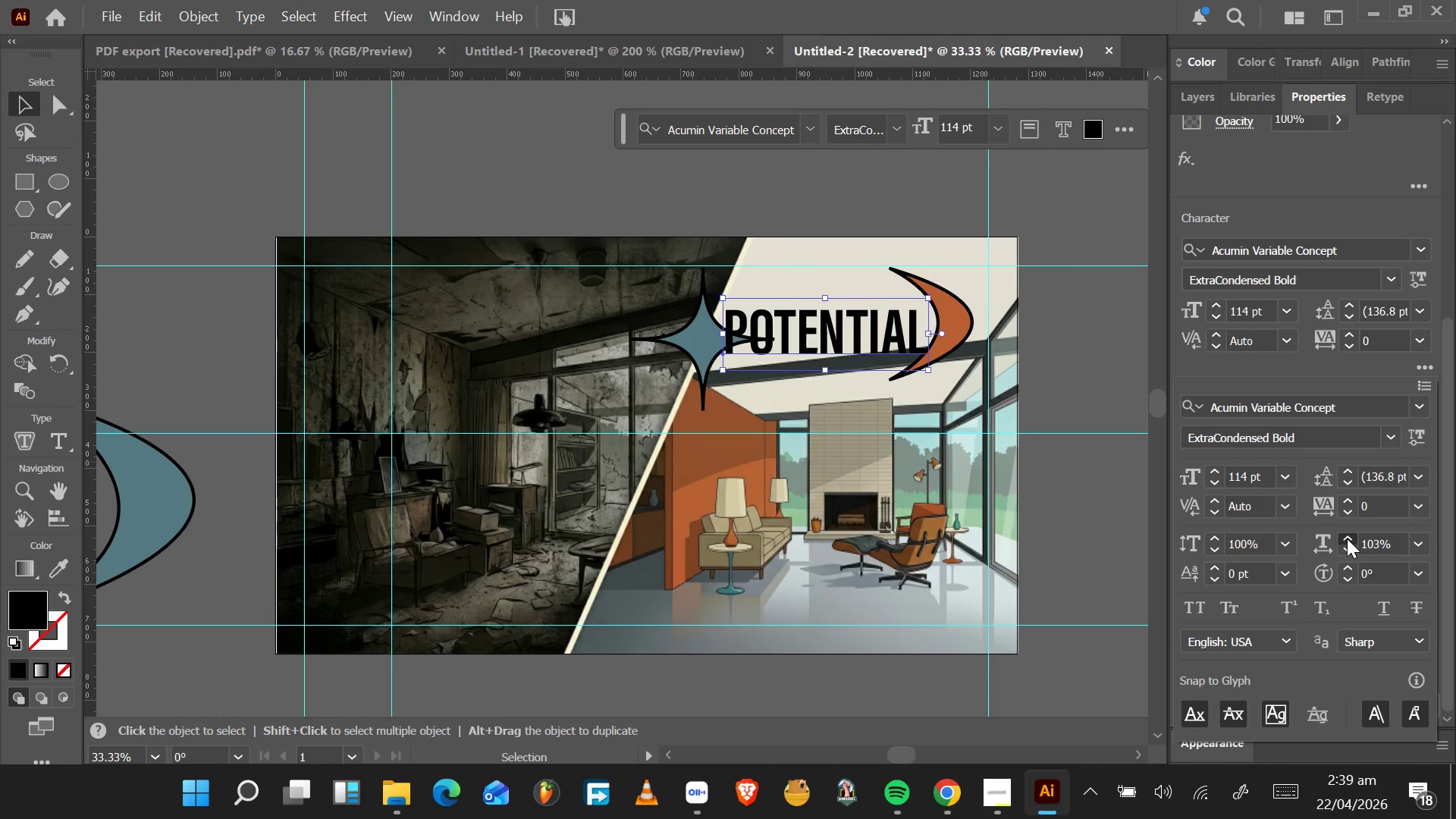 
triple_click([1347, 538])
 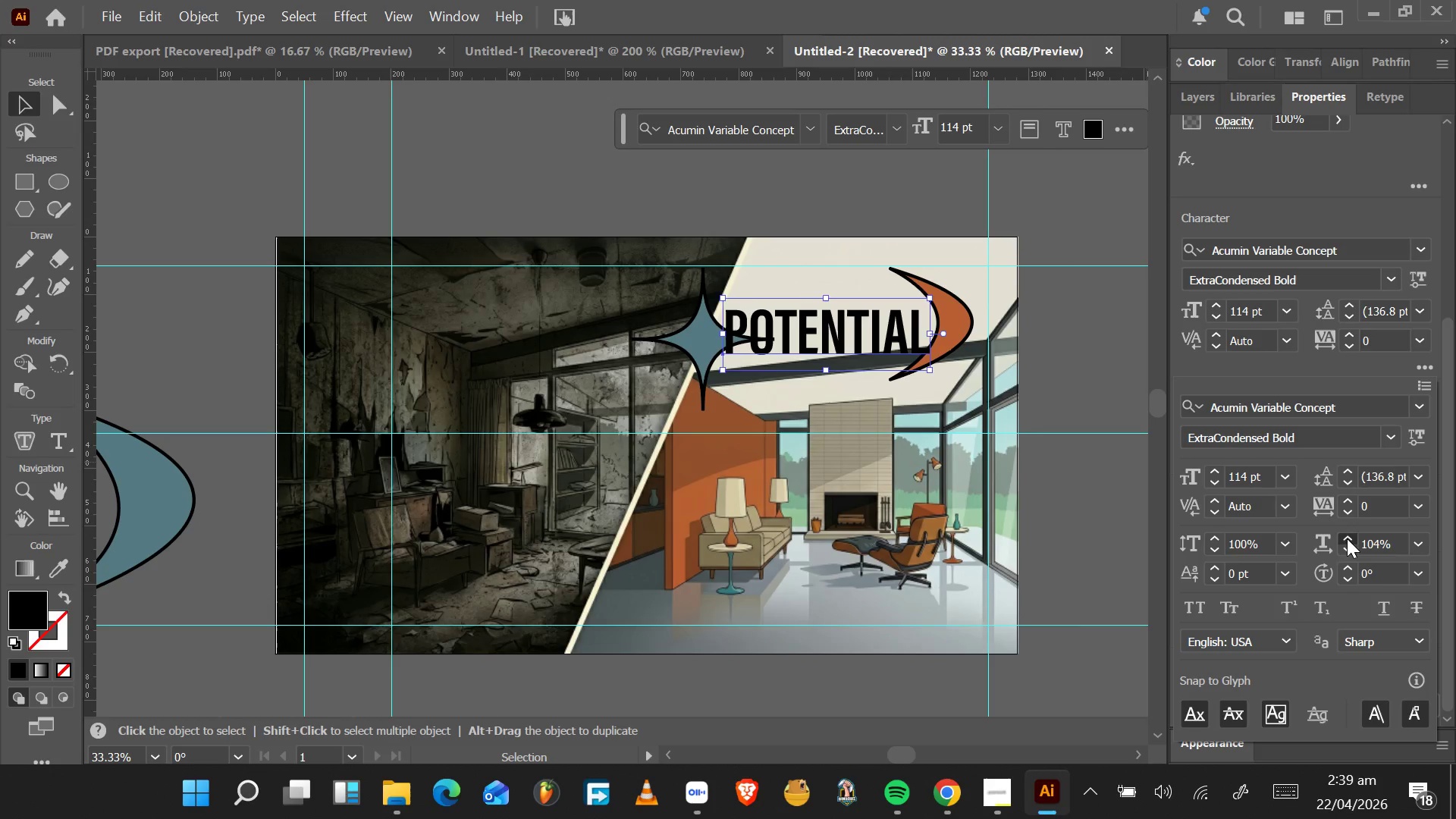 
triple_click([1347, 538])
 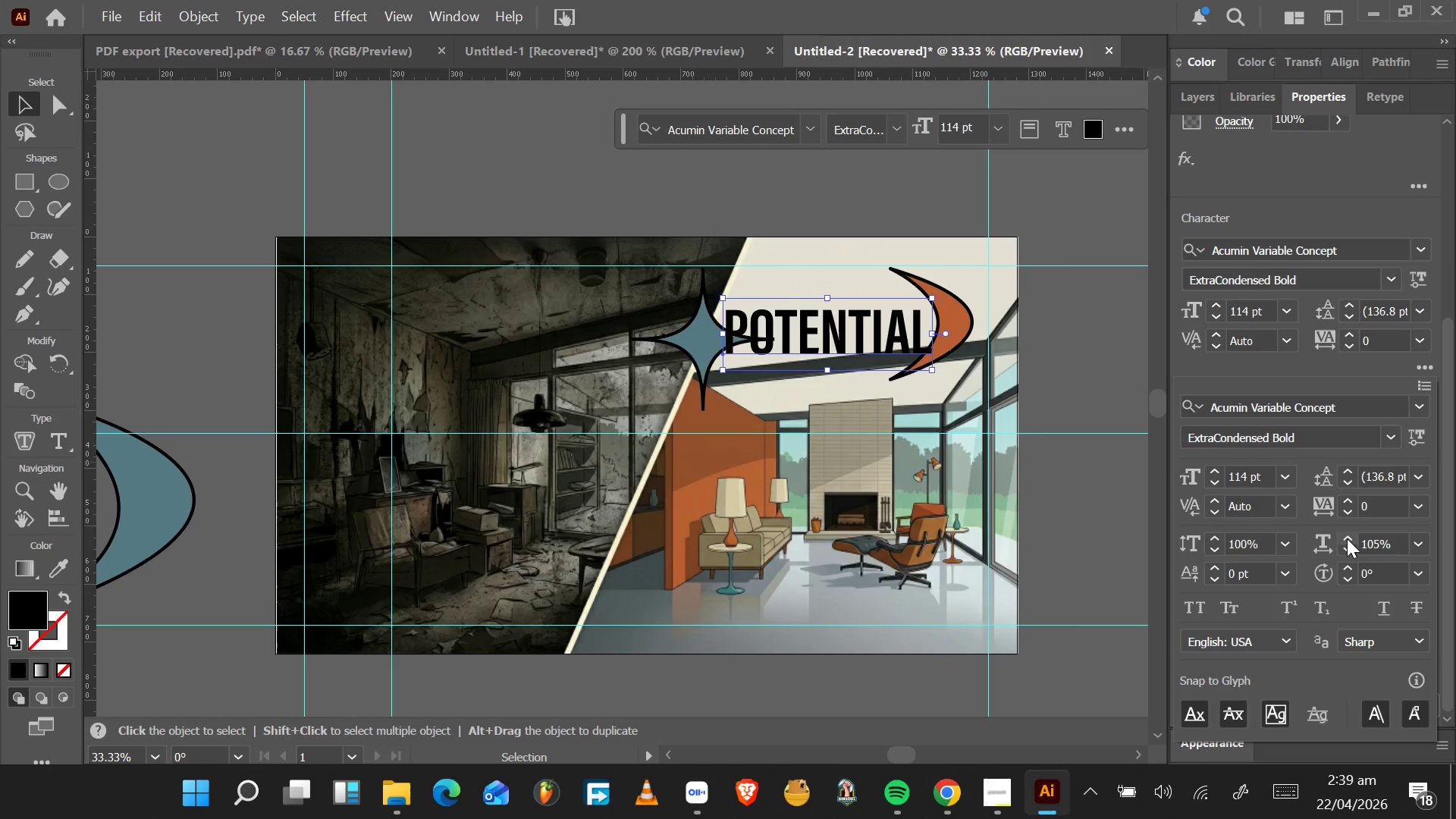 
triple_click([1347, 538])
 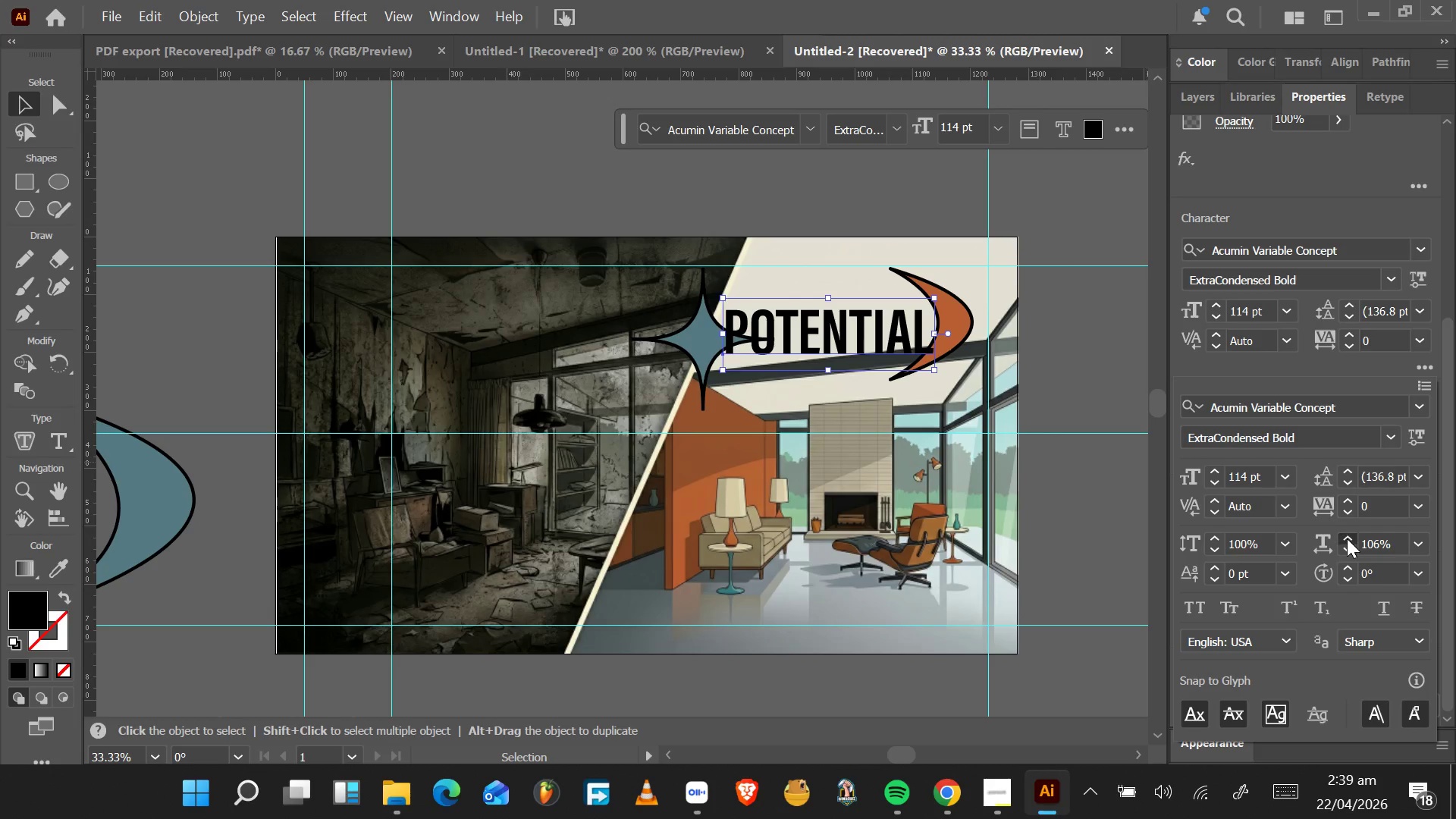 
left_click([1347, 538])
 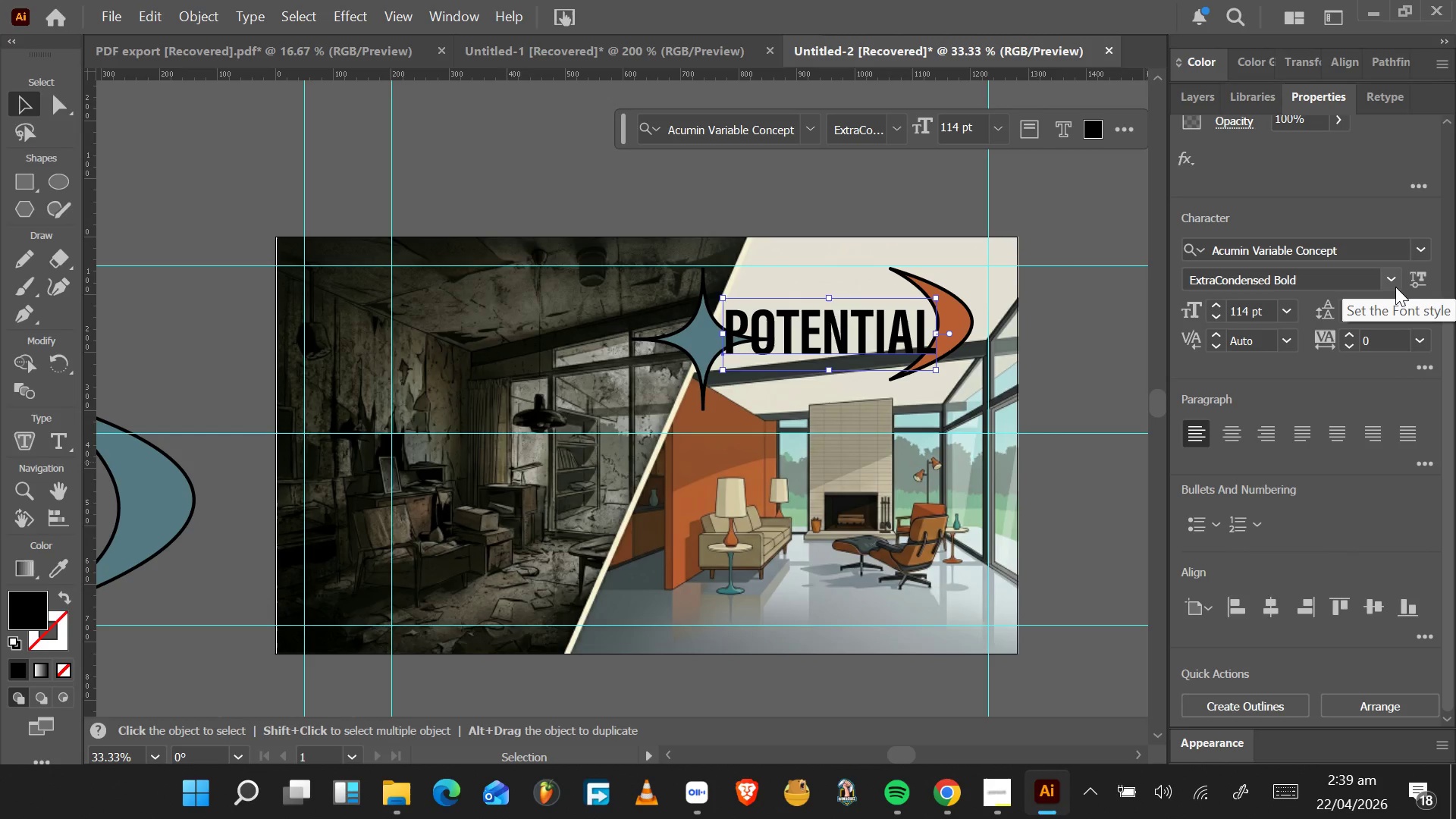 
left_click([1395, 287])
 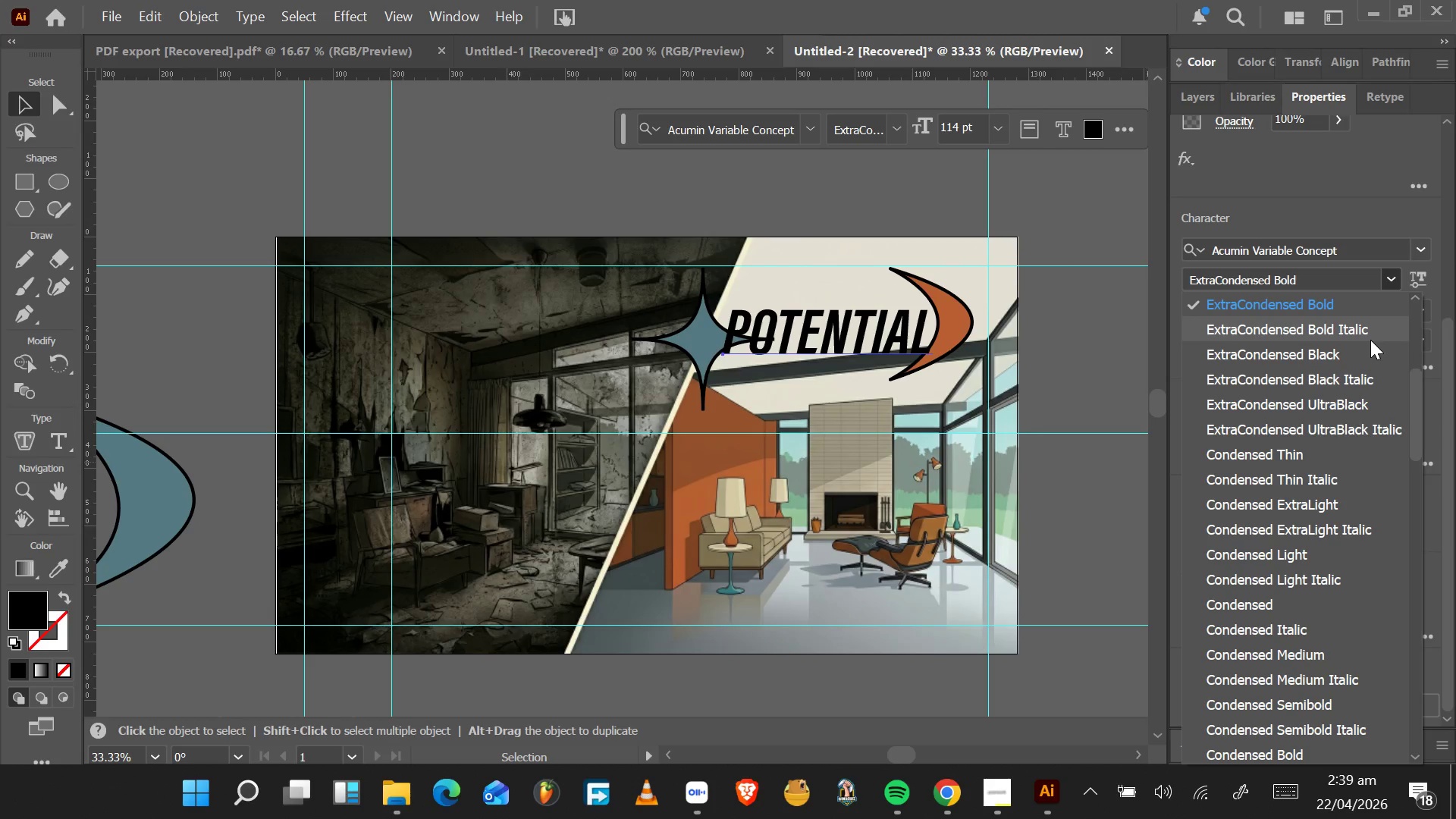 
left_click([1370, 340])
 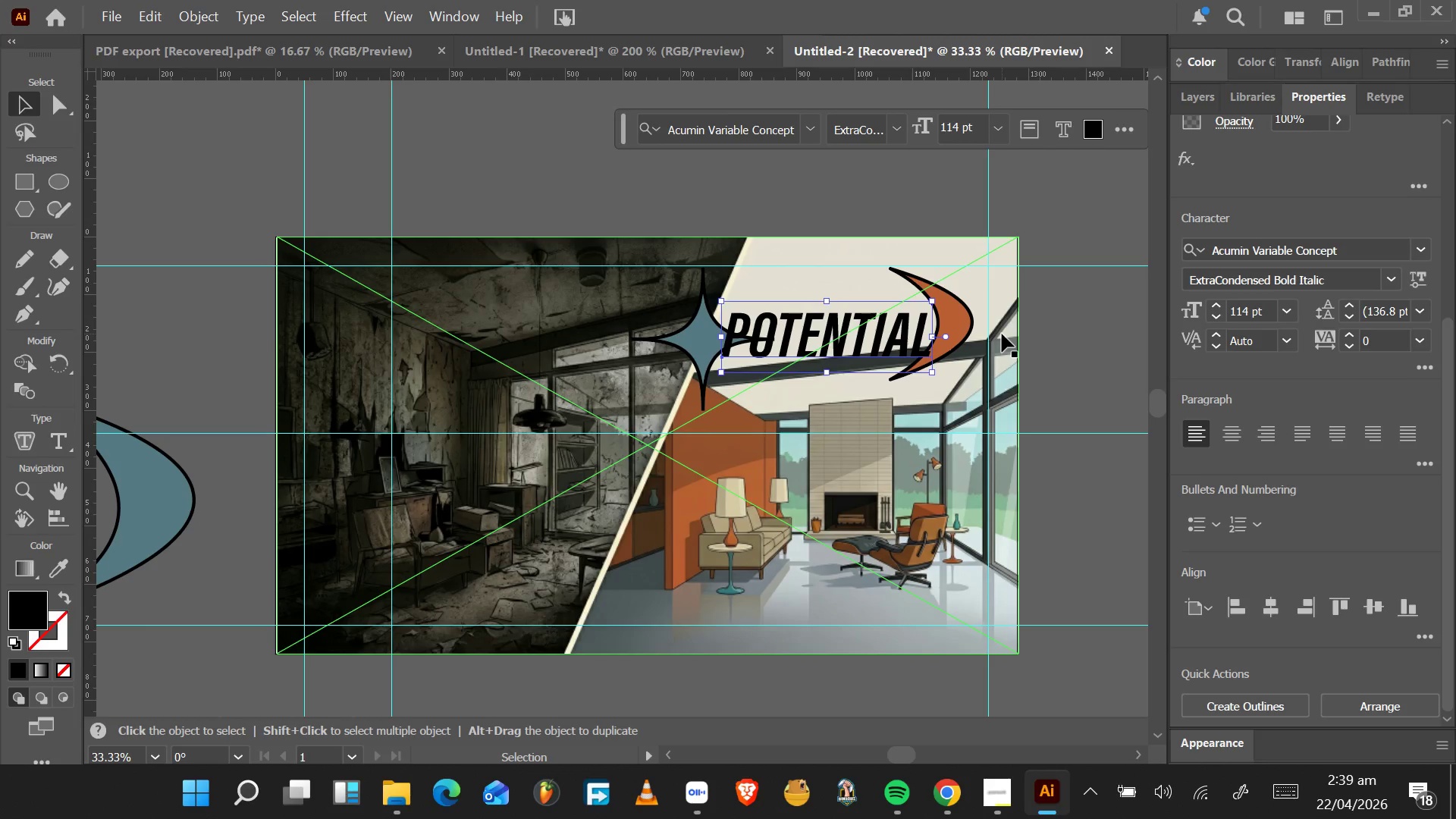 
wait(9.6)
 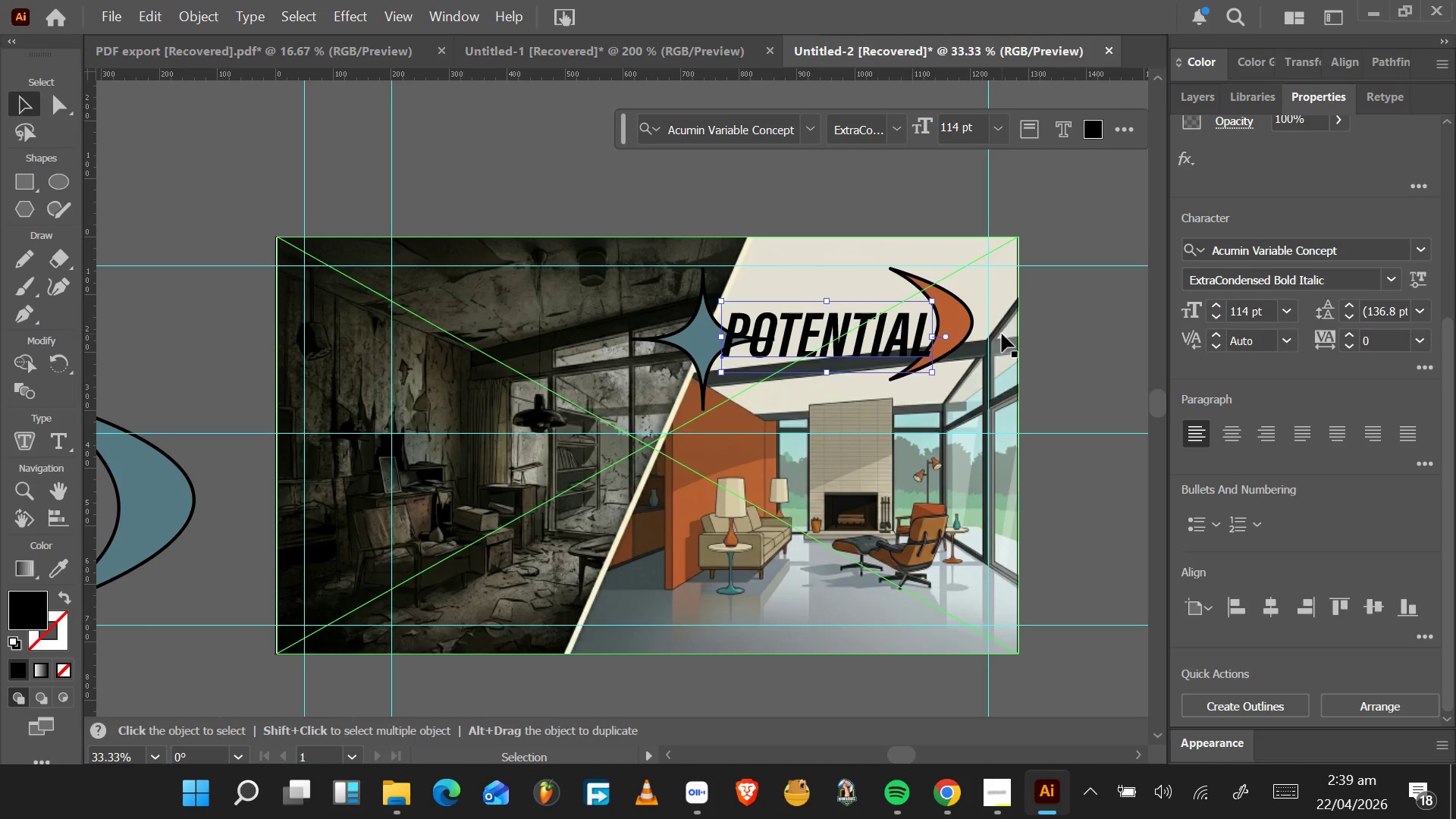 
mouse_move([1212, 120])
 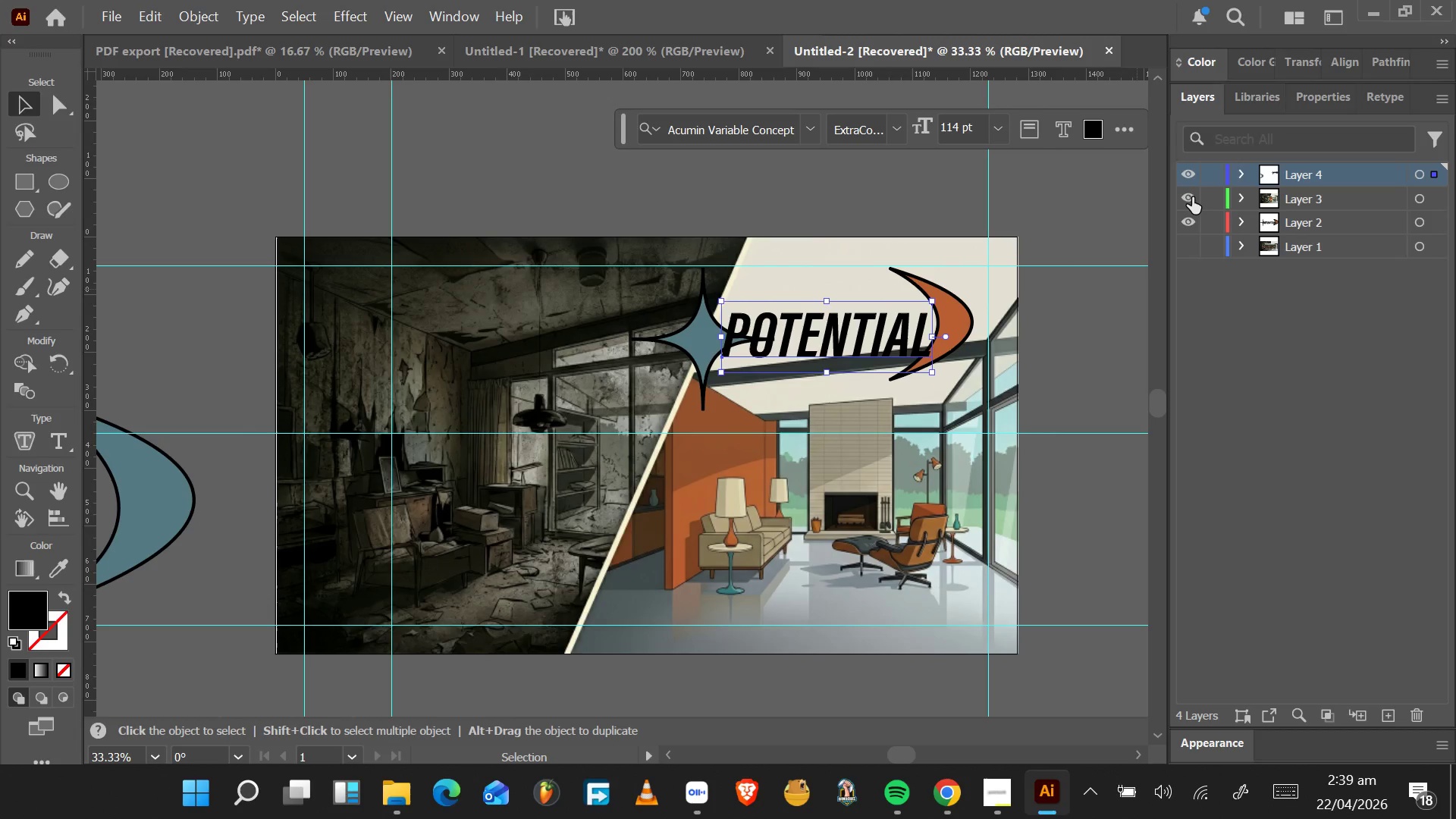 
left_click([1192, 197])
 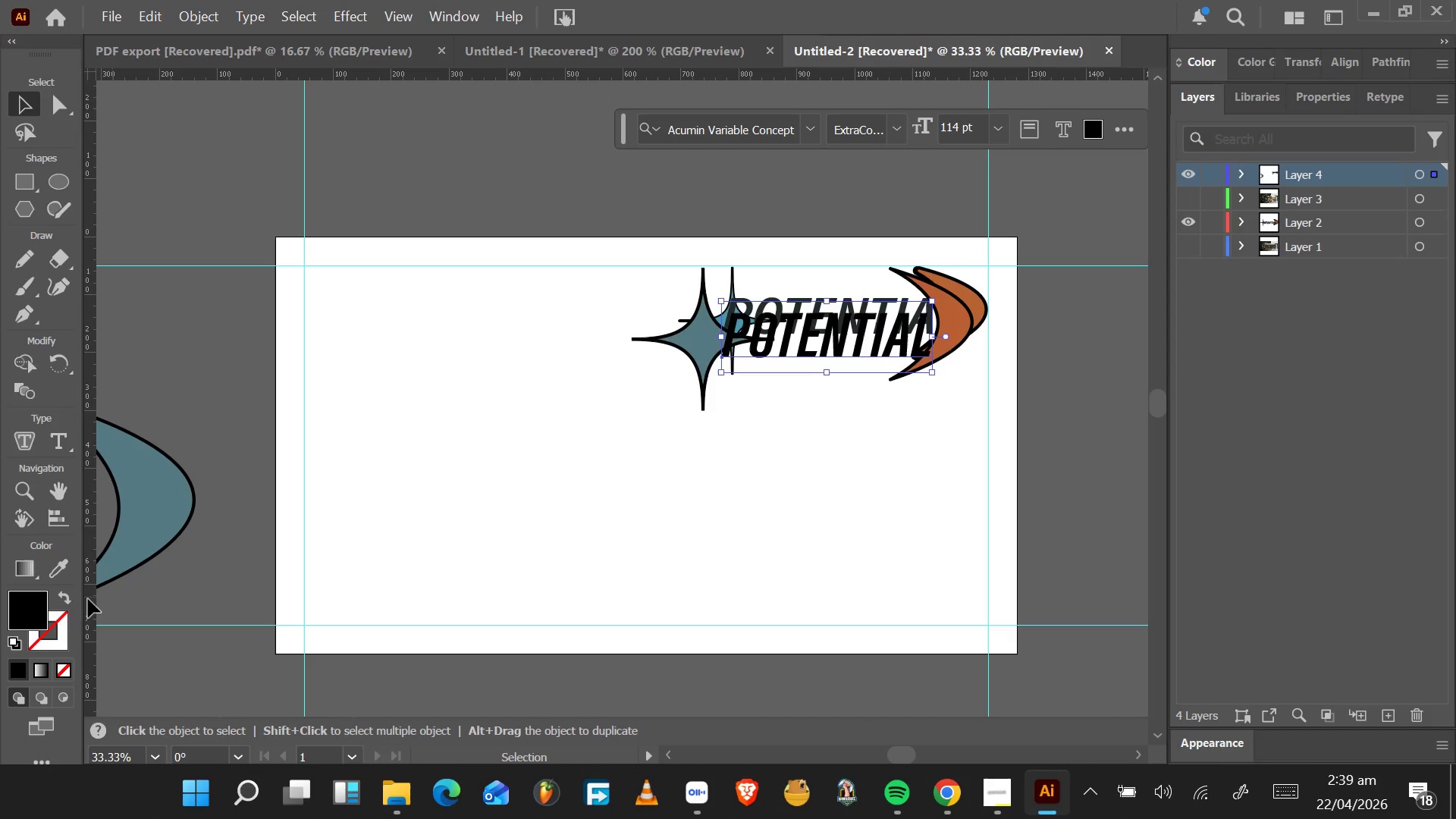 
mouse_move([75, 560])
 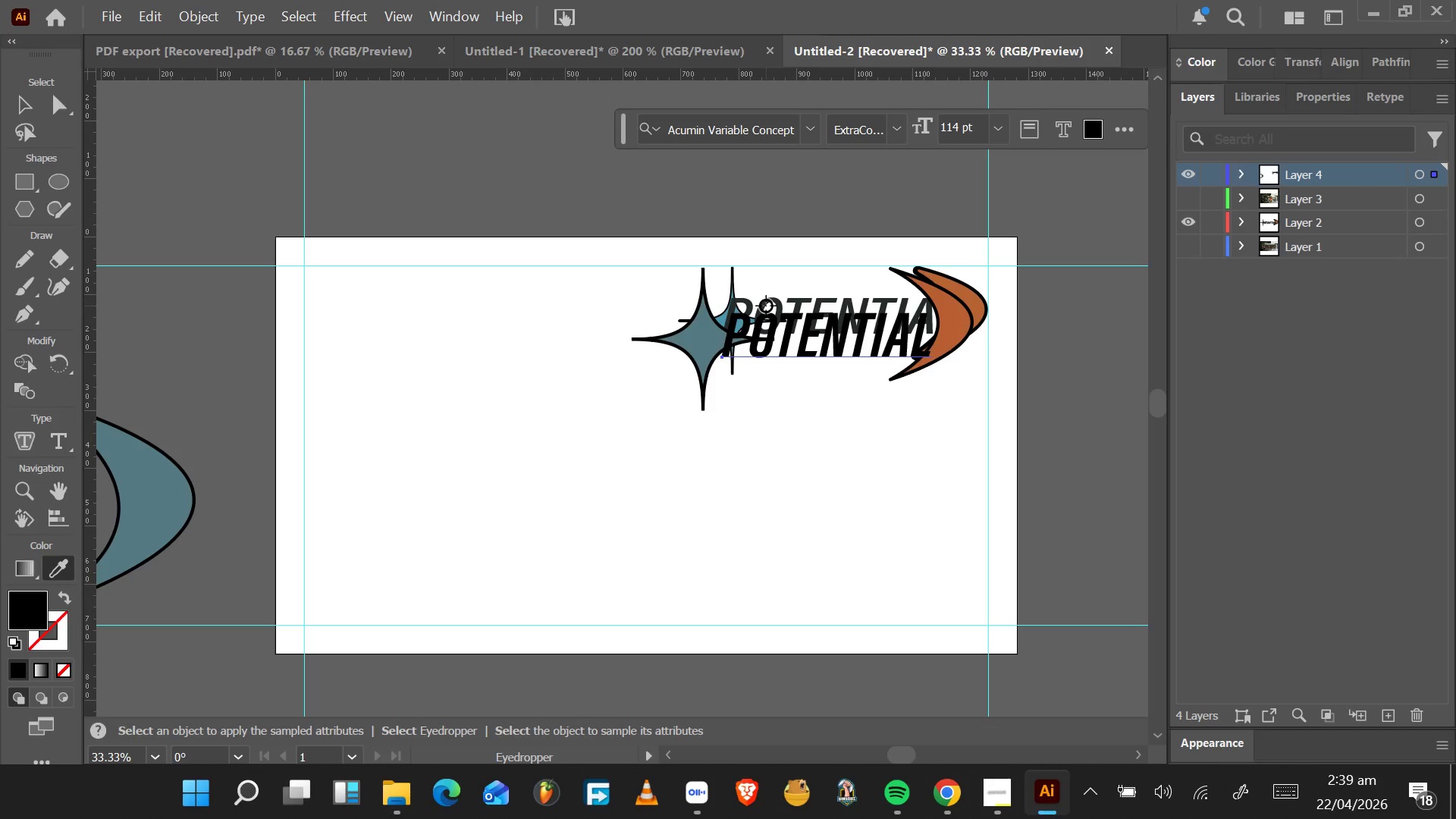 
left_click([766, 306])
 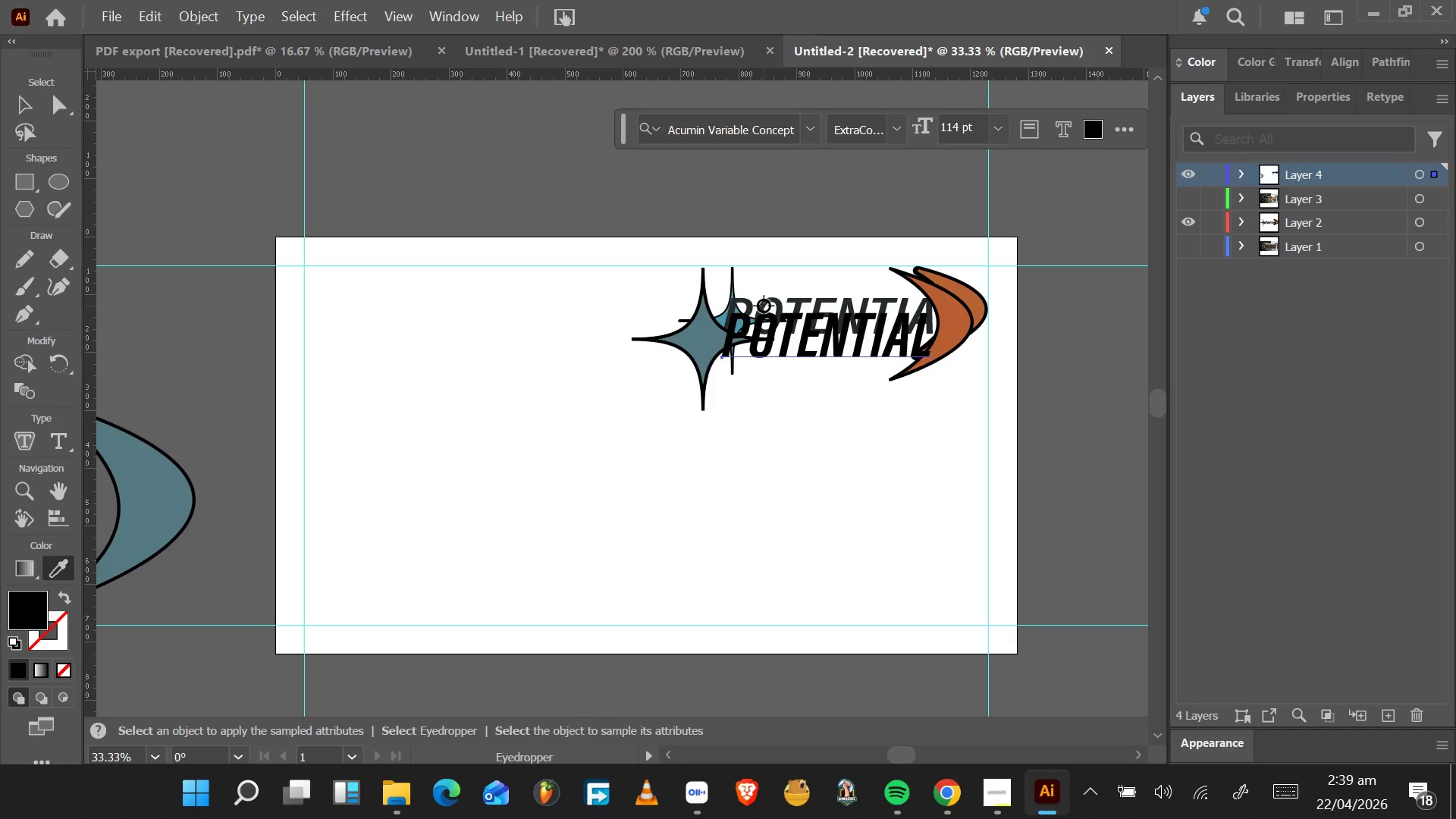 
left_click([764, 306])
 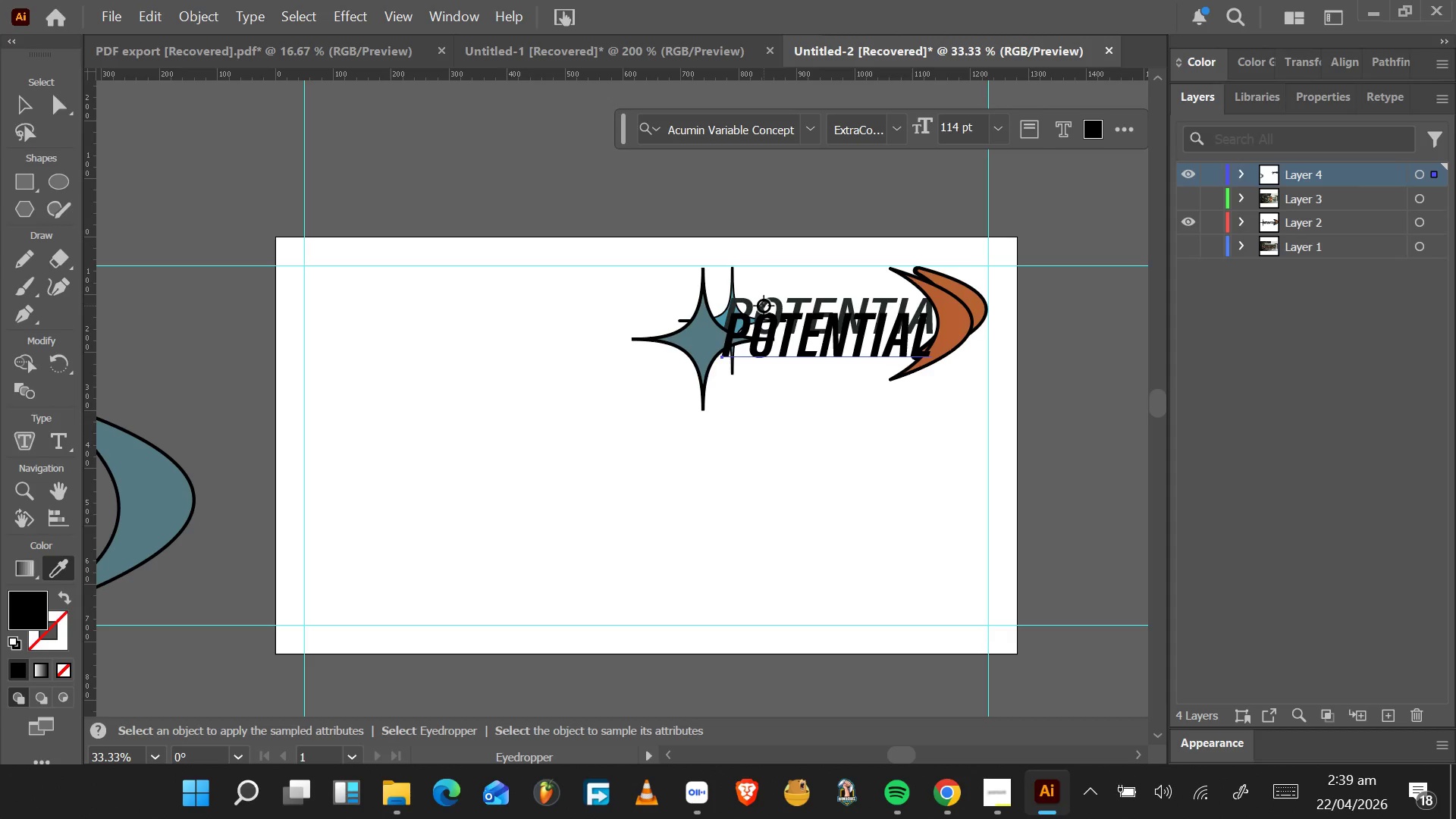 
left_click([764, 306])
 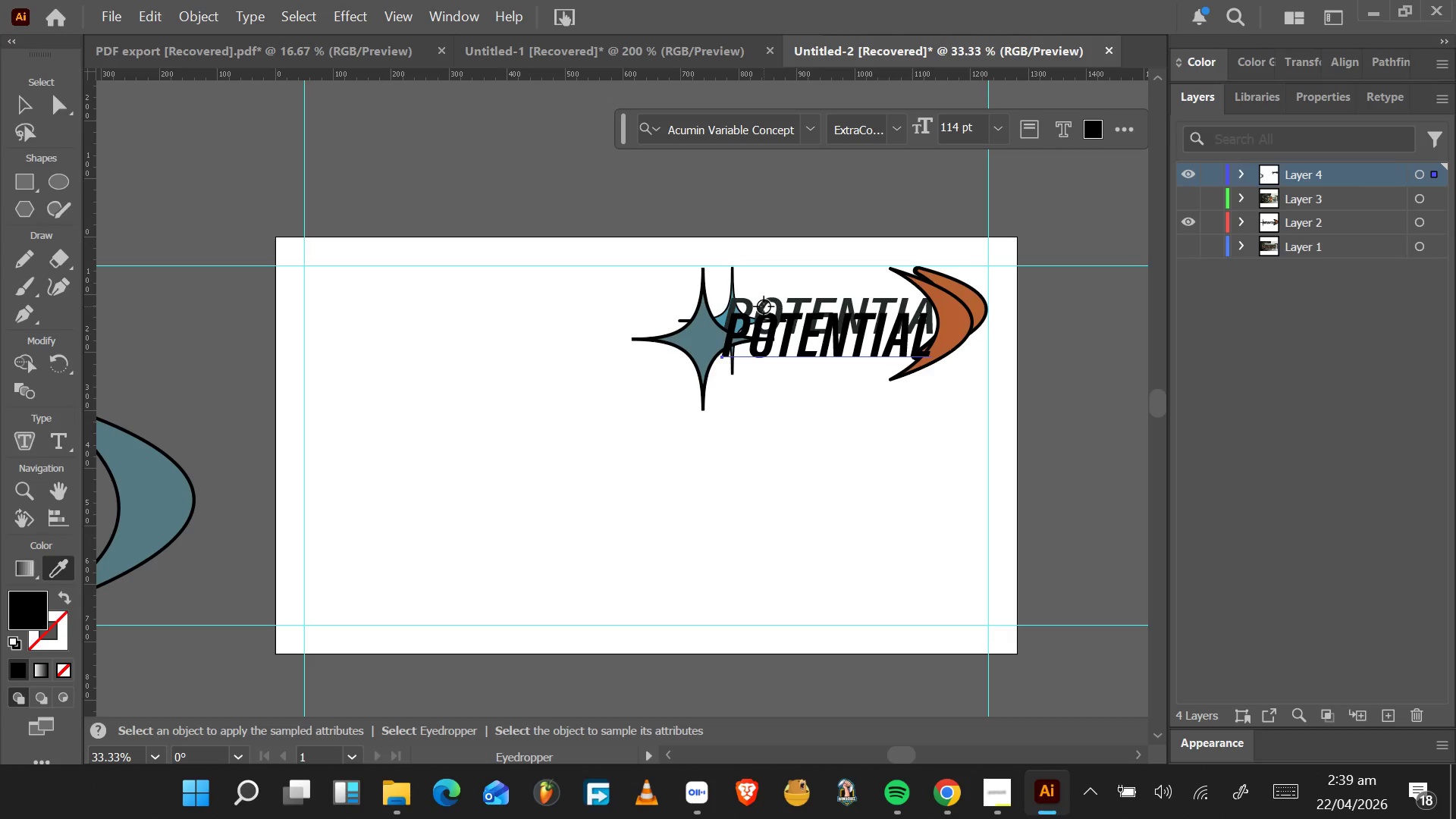 
left_click([764, 306])
 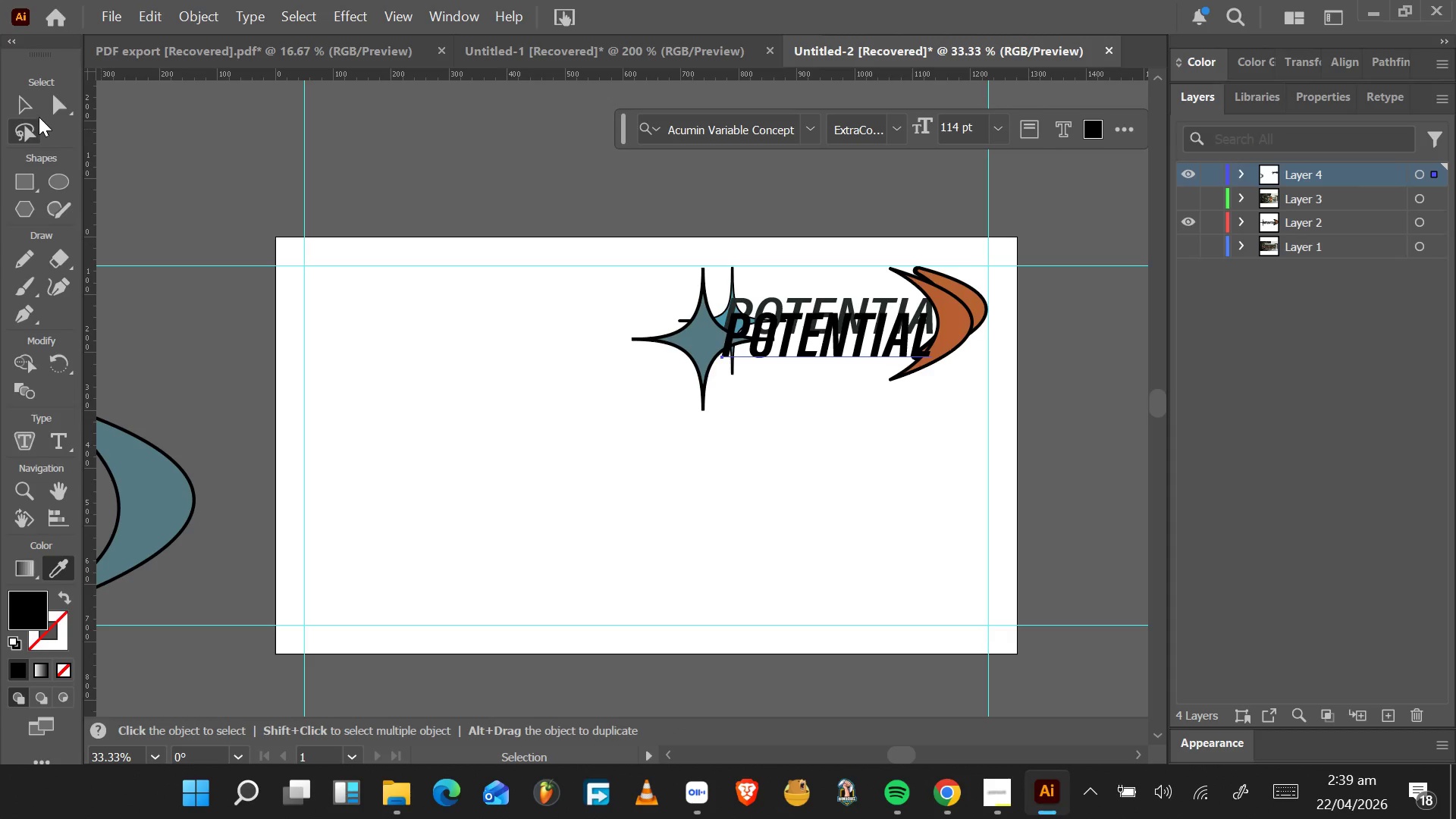 
left_click([31, 114])
 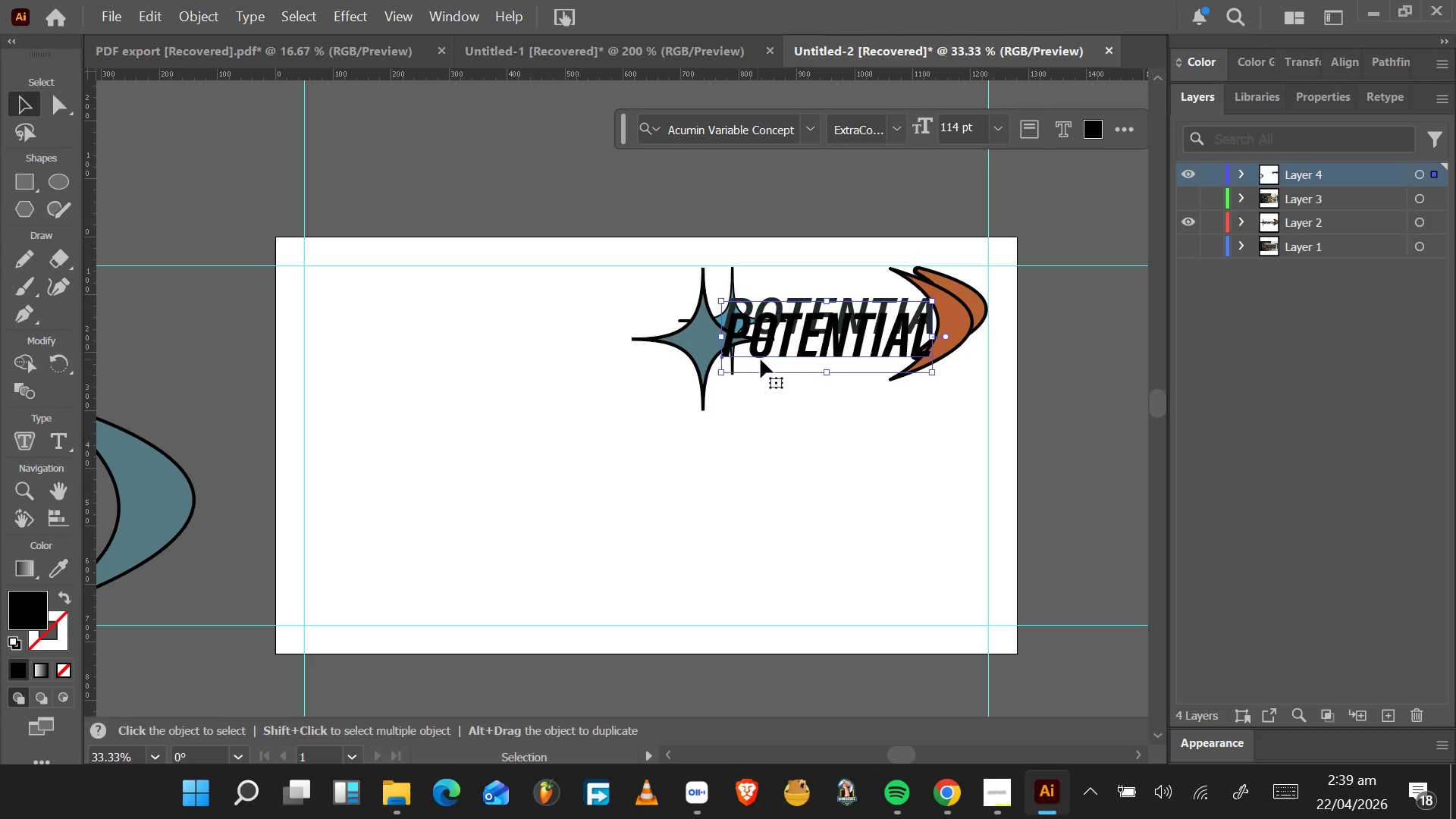 
left_click_drag(start_coordinate=[769, 356], to_coordinate=[752, 425])
 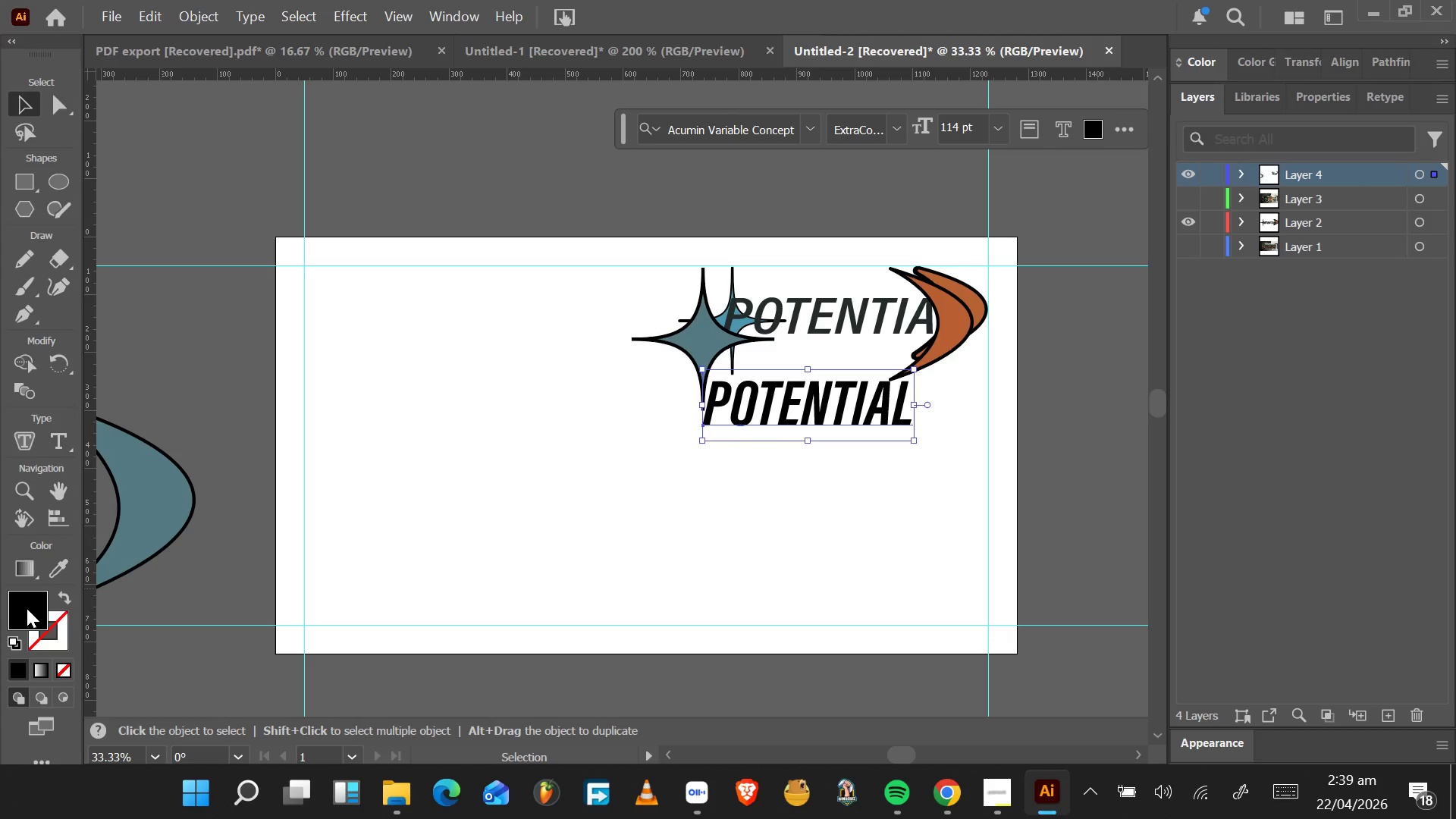 
double_click([27, 609])
 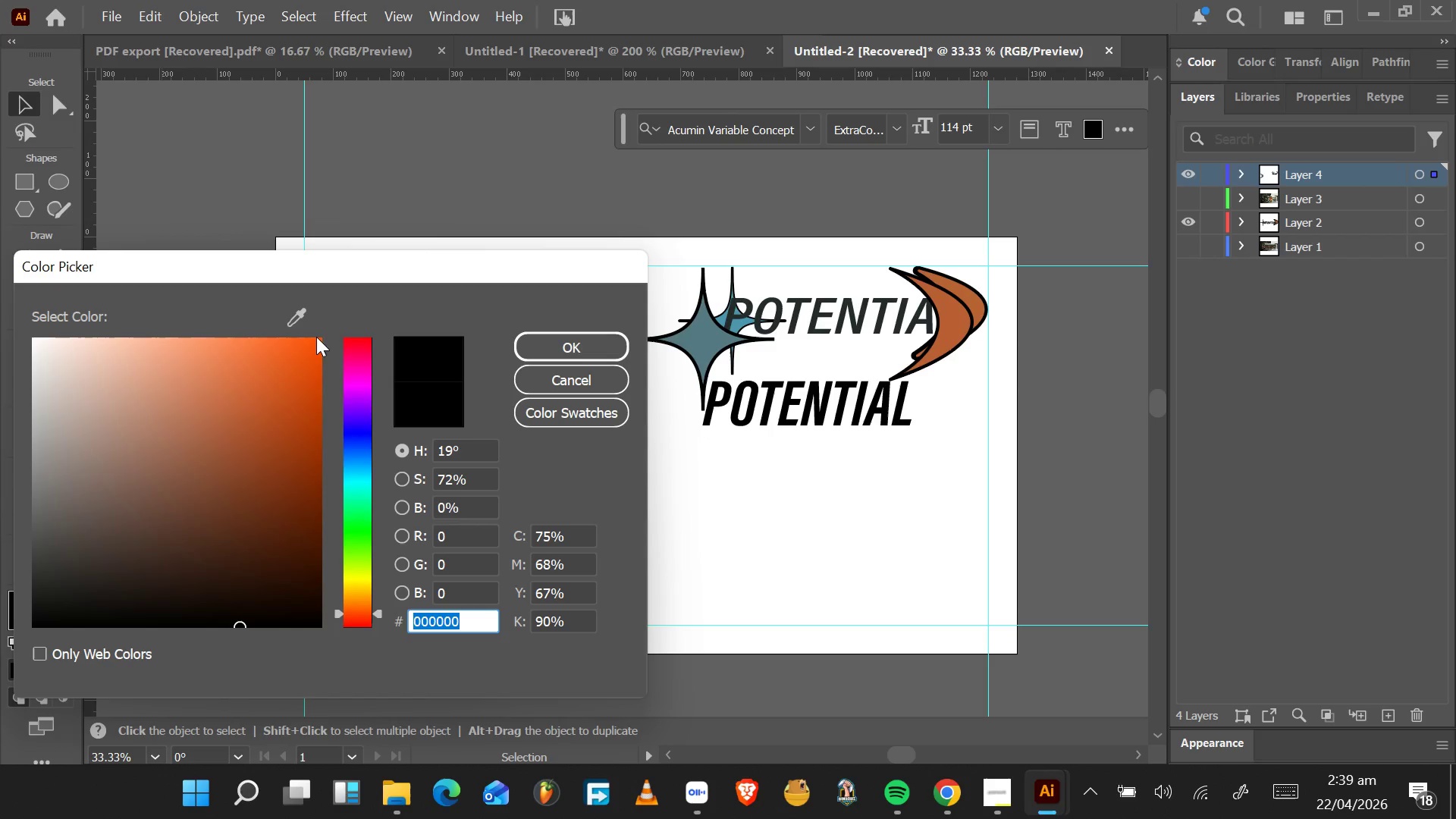 
left_click([294, 313])
 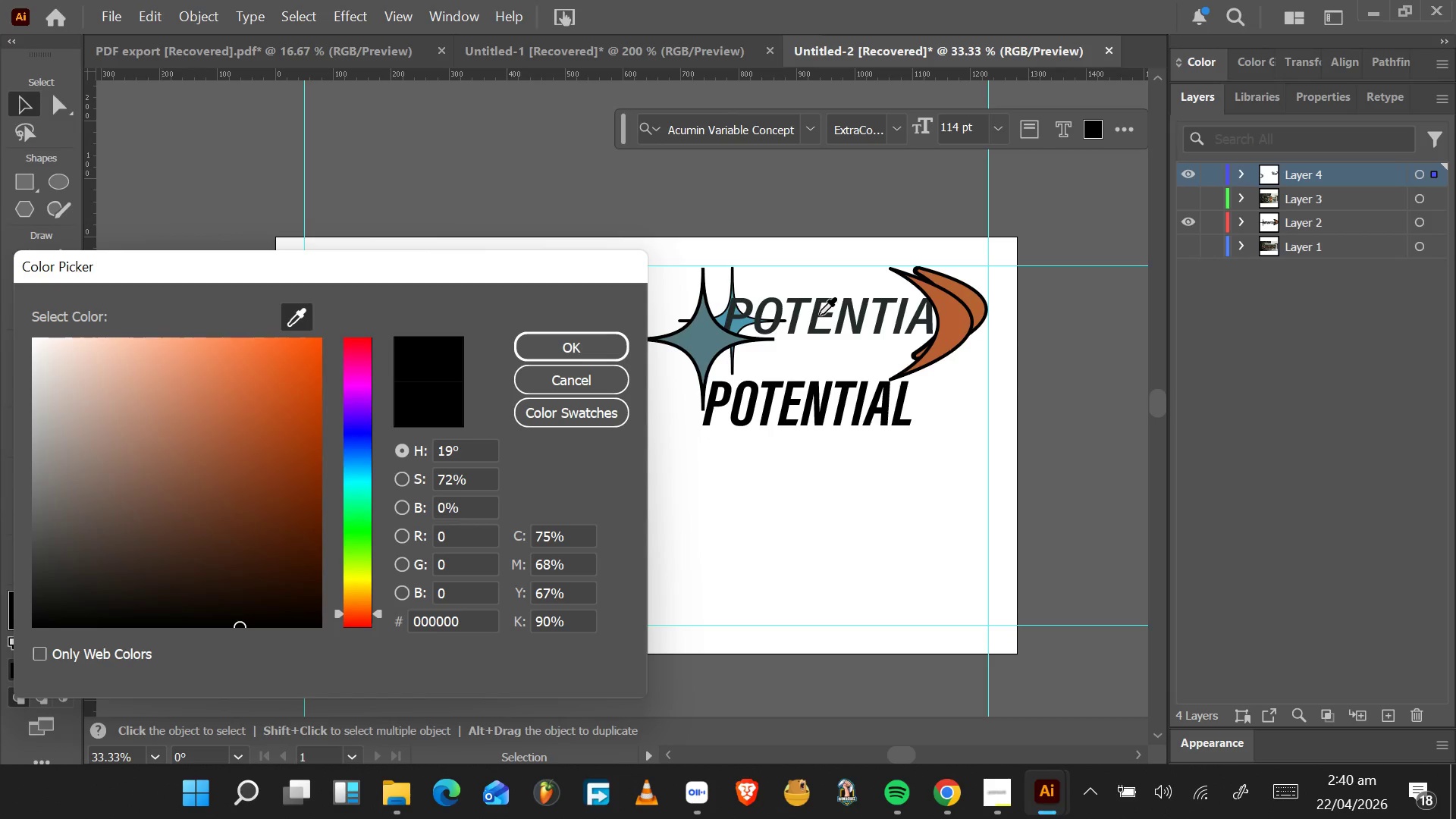 
left_click([818, 315])
 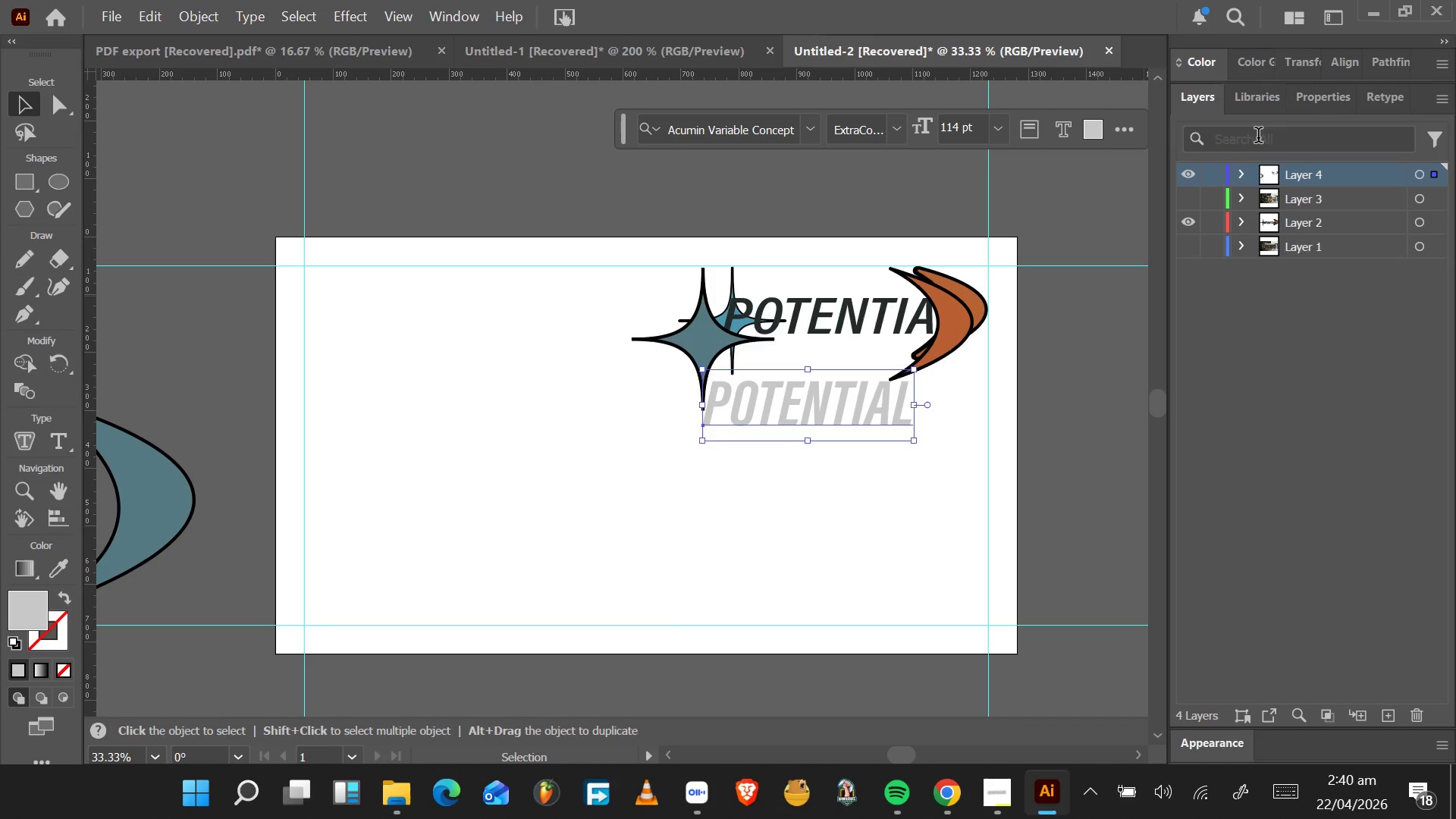 
wait(7.49)
 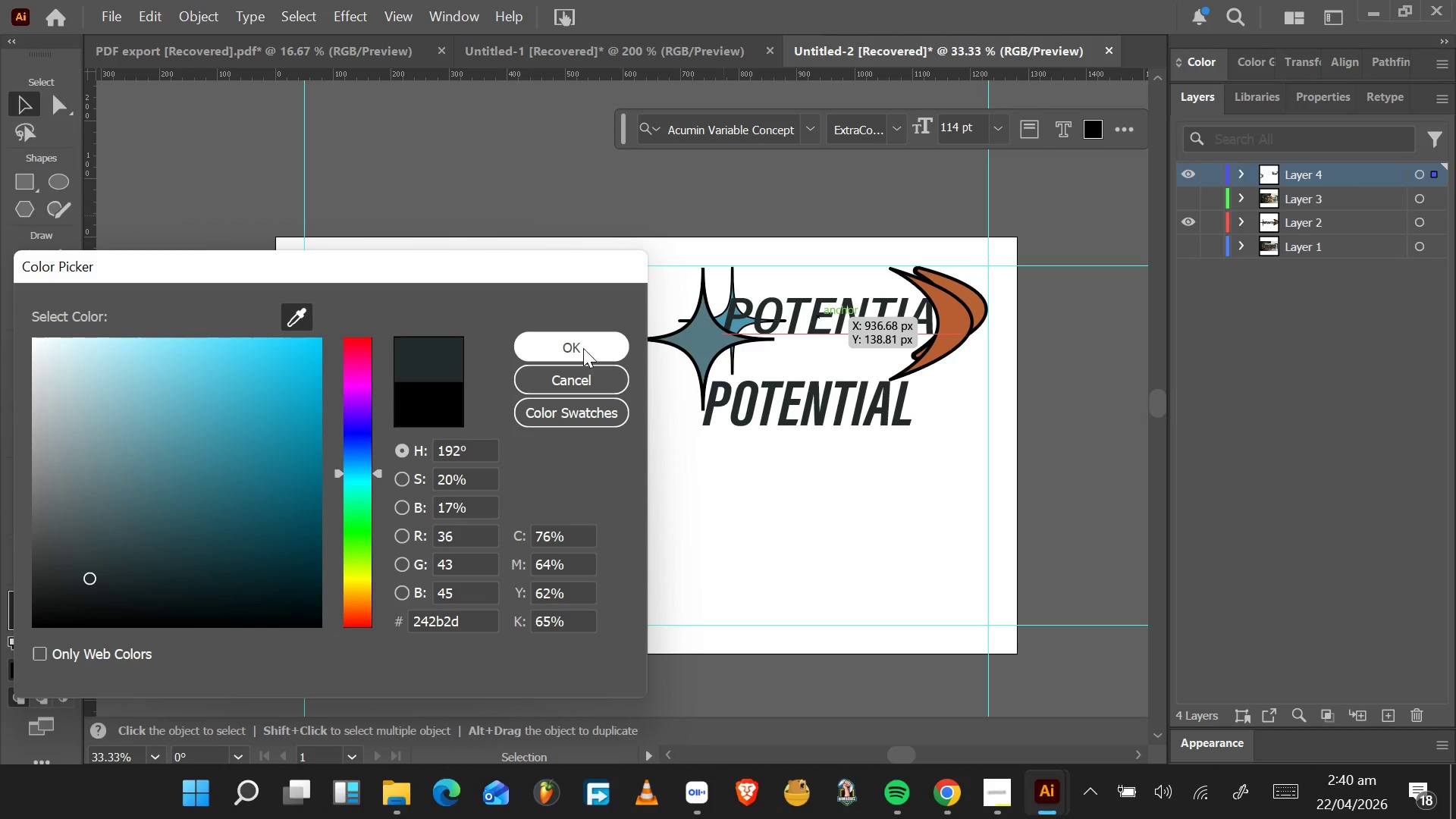 
left_click([689, 344])
 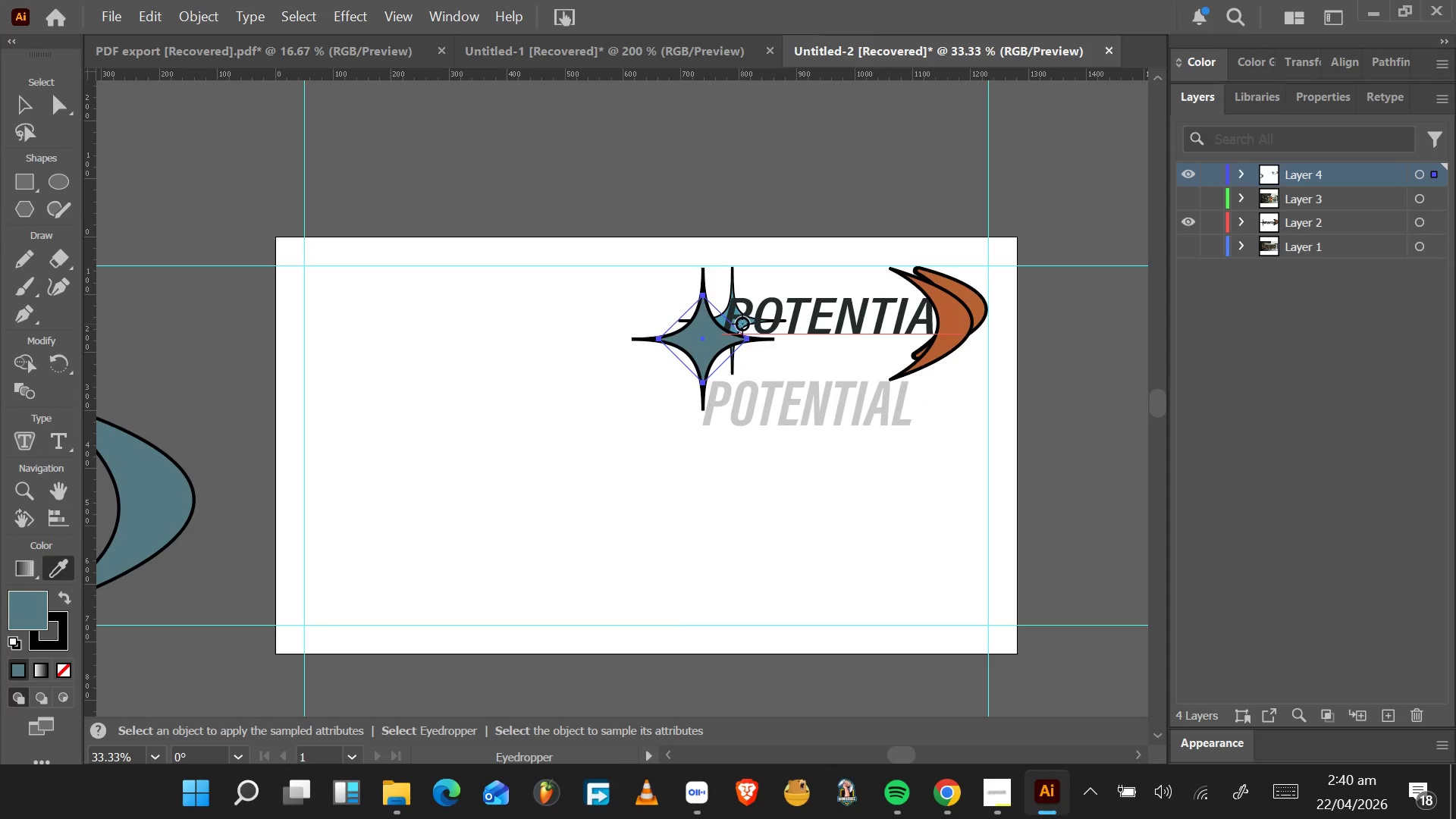 
left_click([742, 323])
 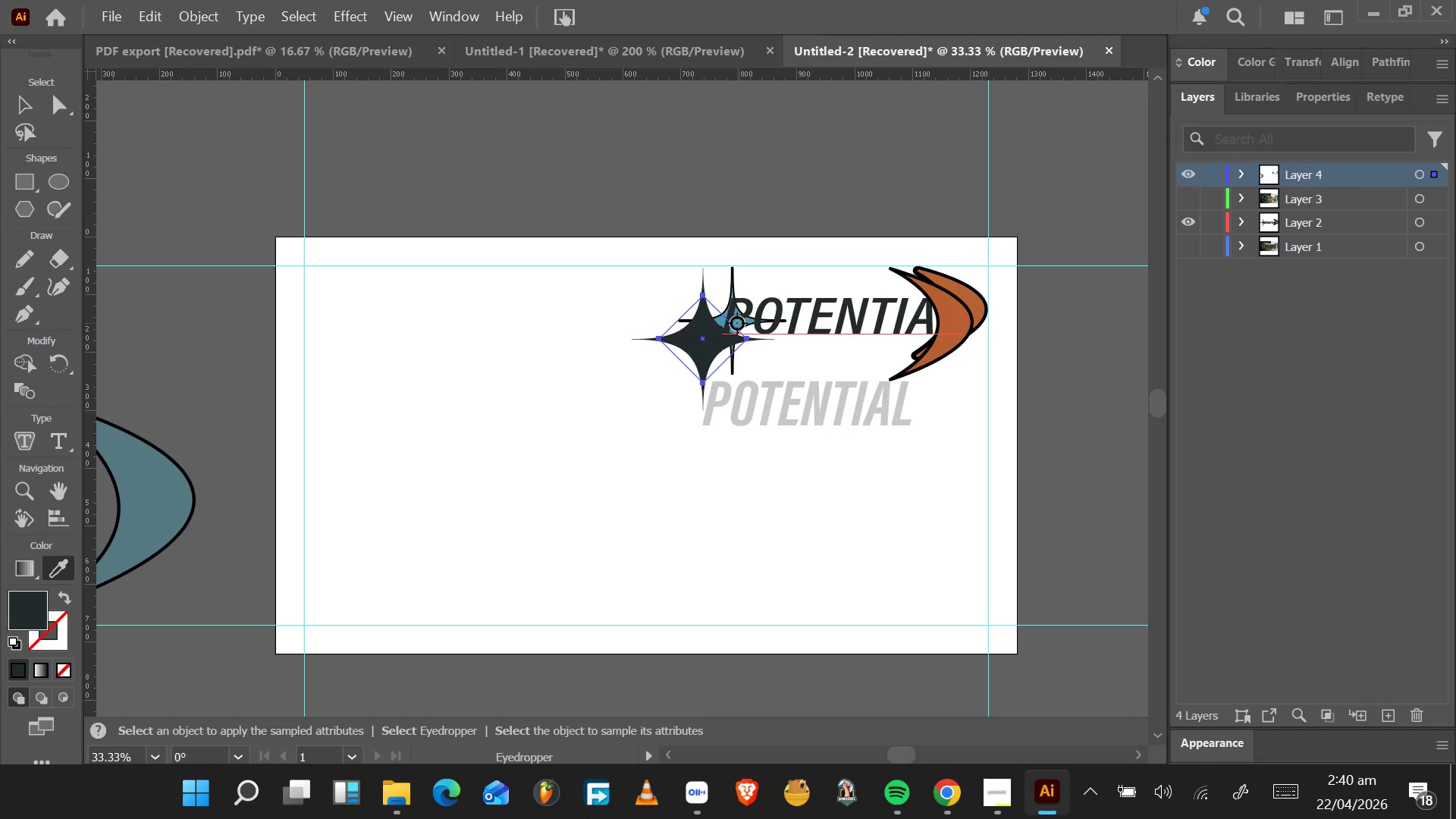 
left_click([737, 323])
 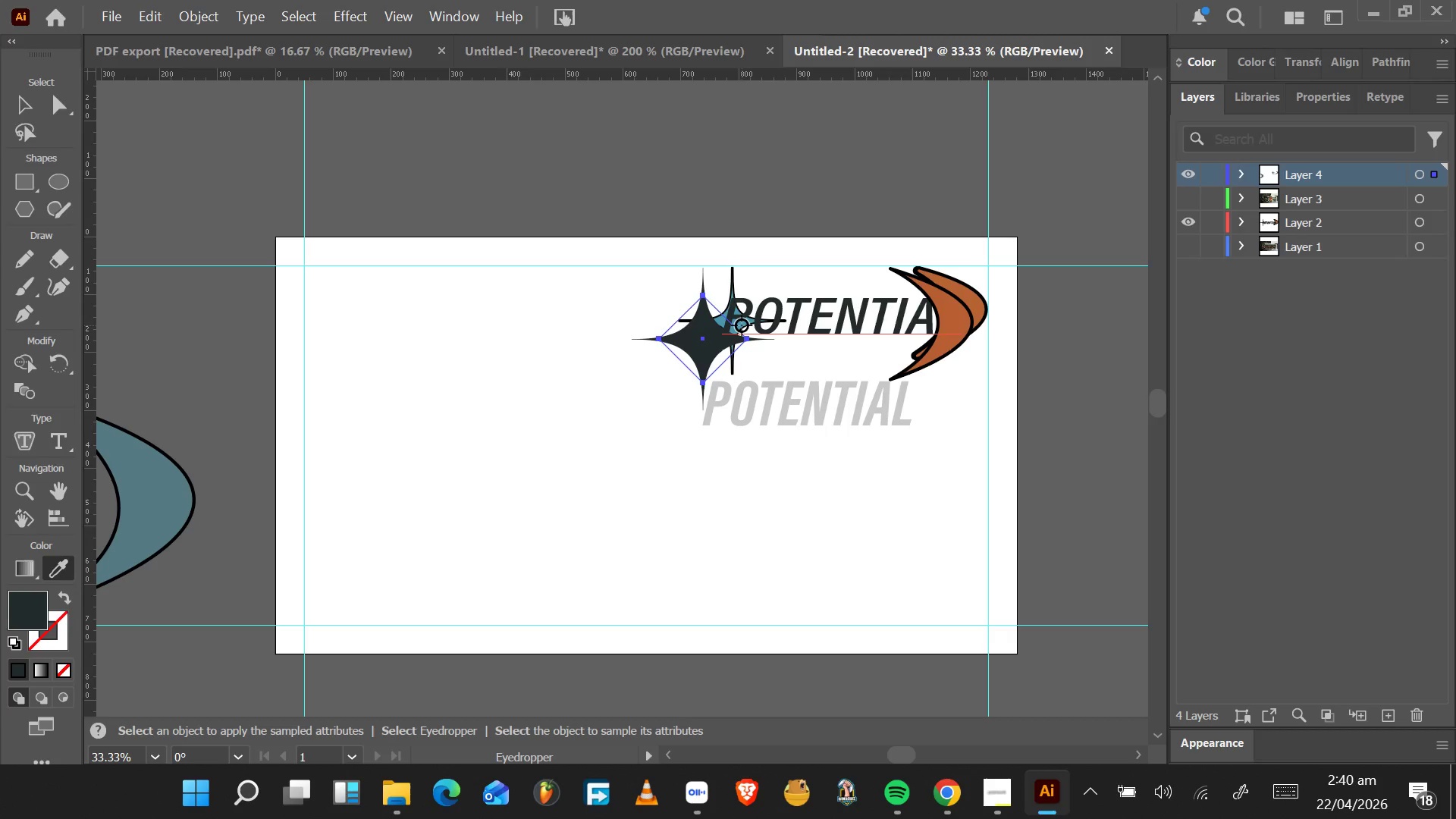 
hold_key(key=AltLeft, duration=0.47)
scroll: coordinate [742, 325], scroll_direction: up, amount: 5.0
 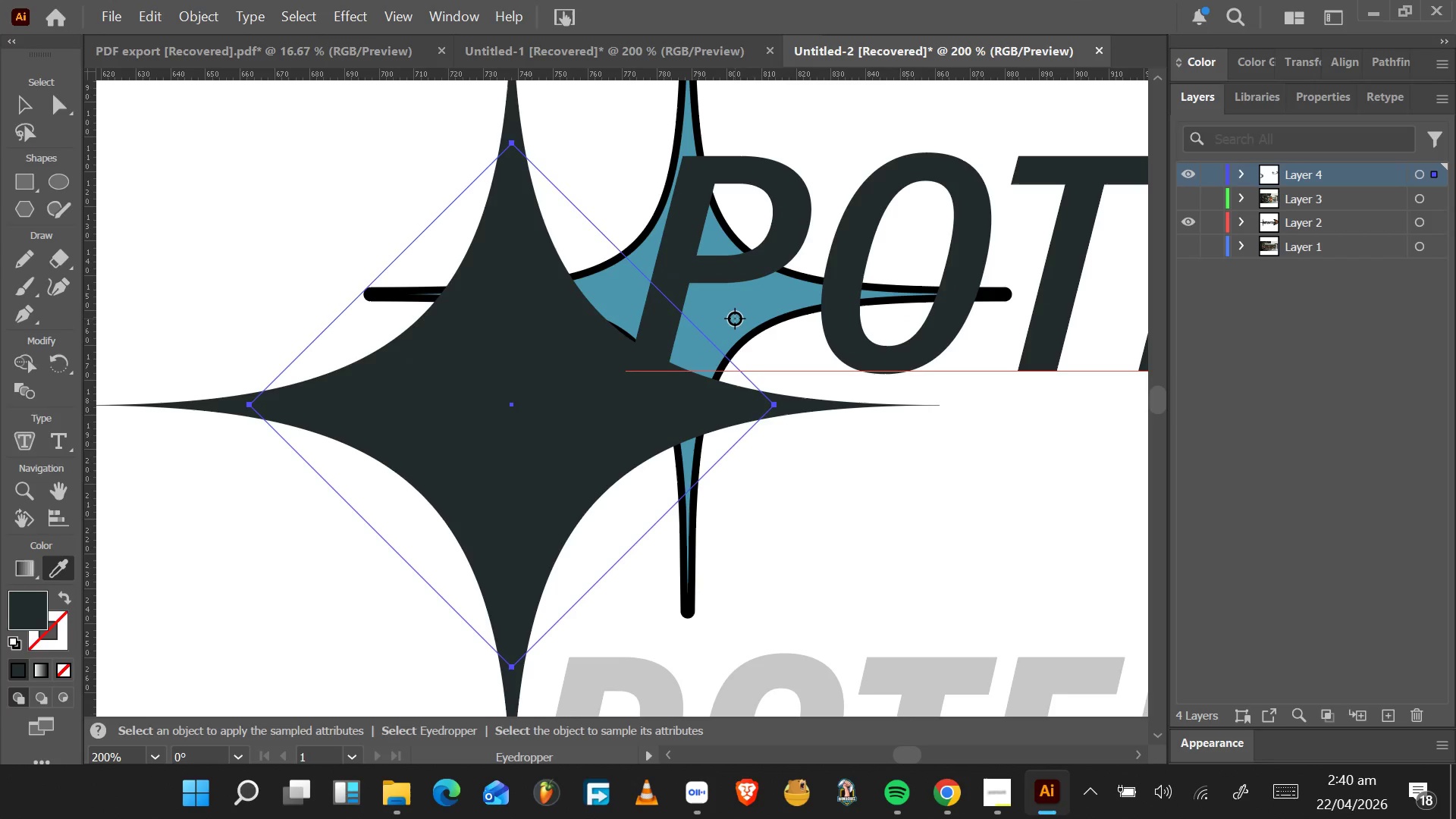 
left_click([735, 318])
 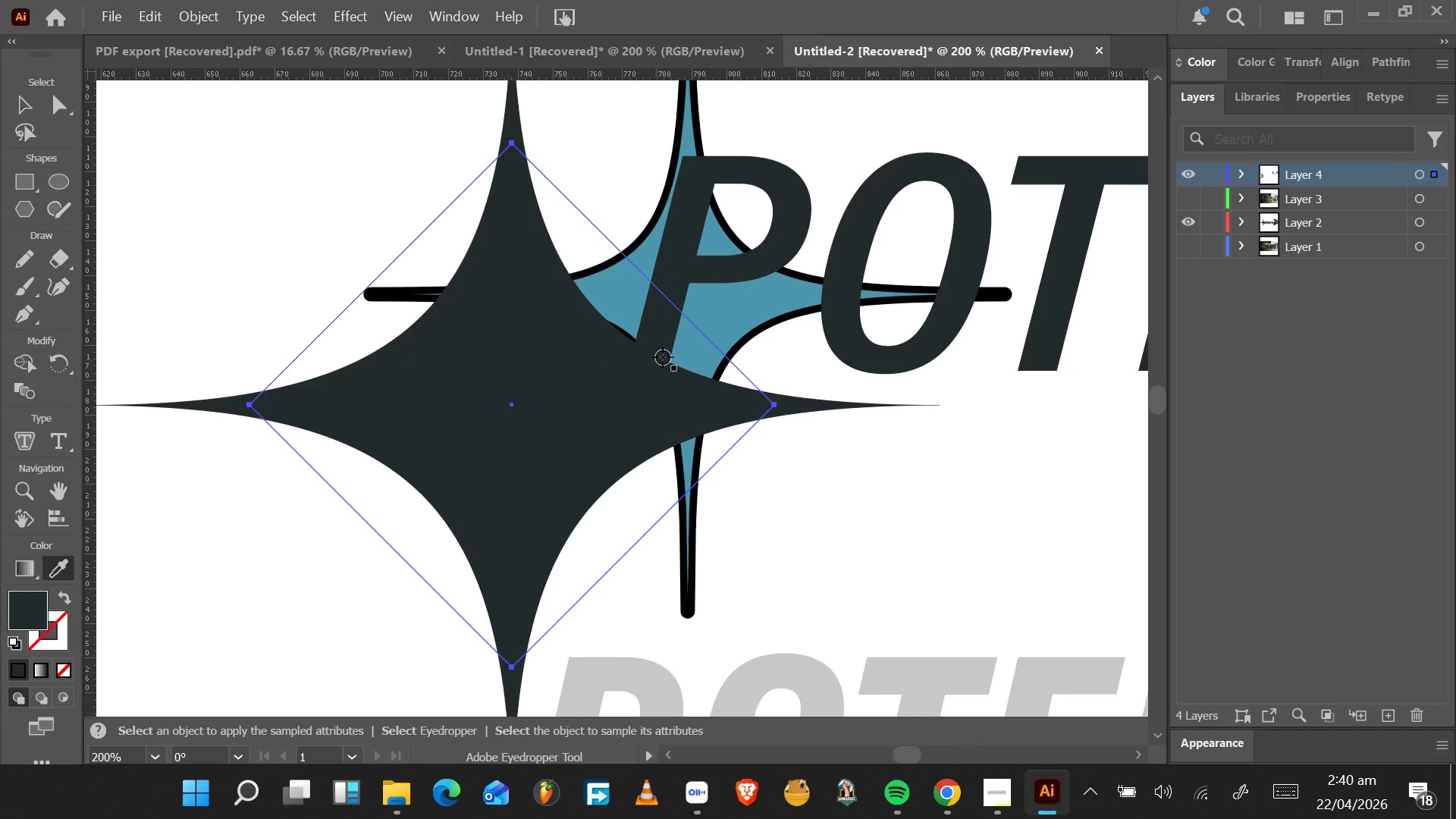 
left_click([748, 316])
 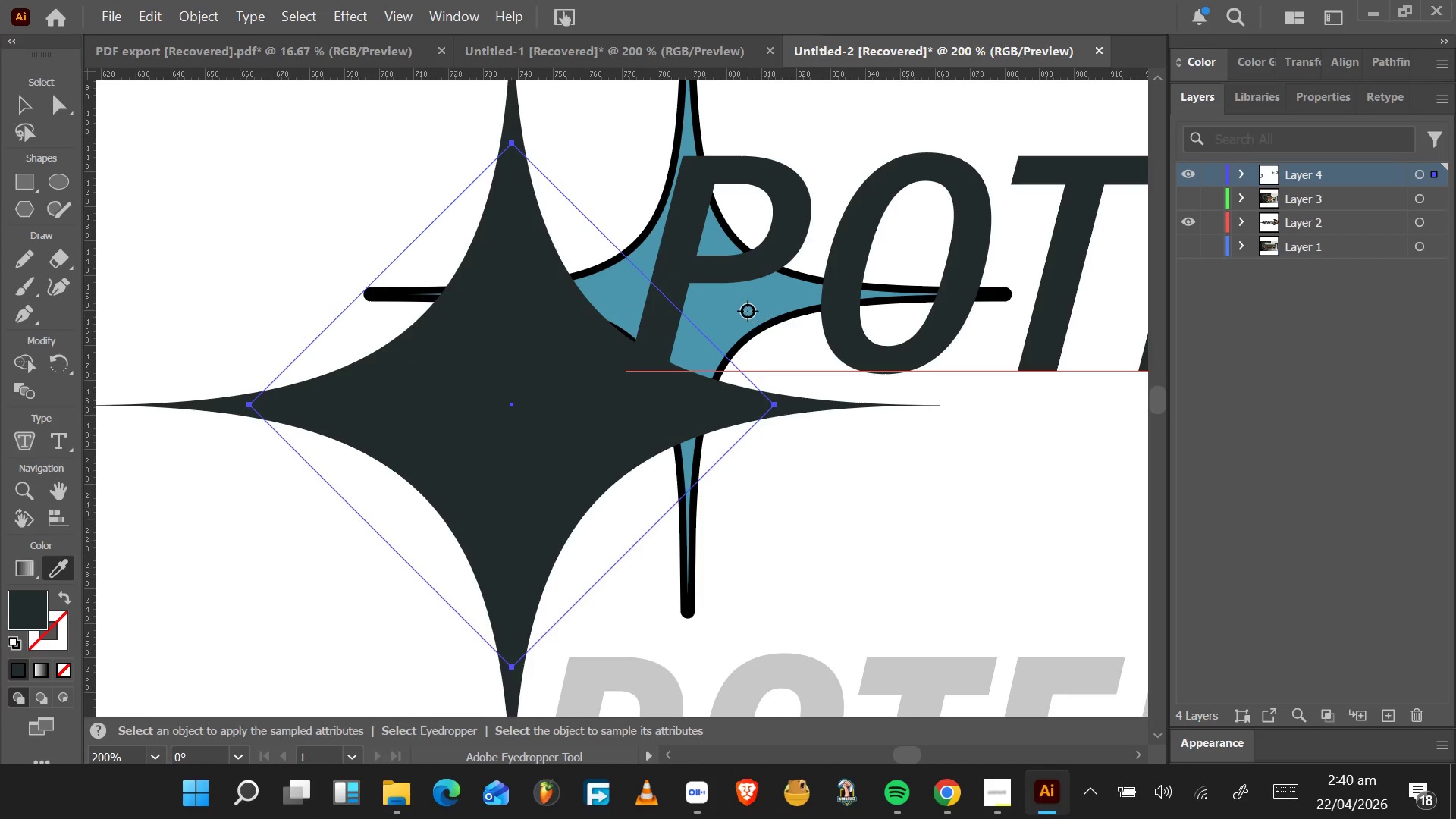 
left_click([748, 311])
 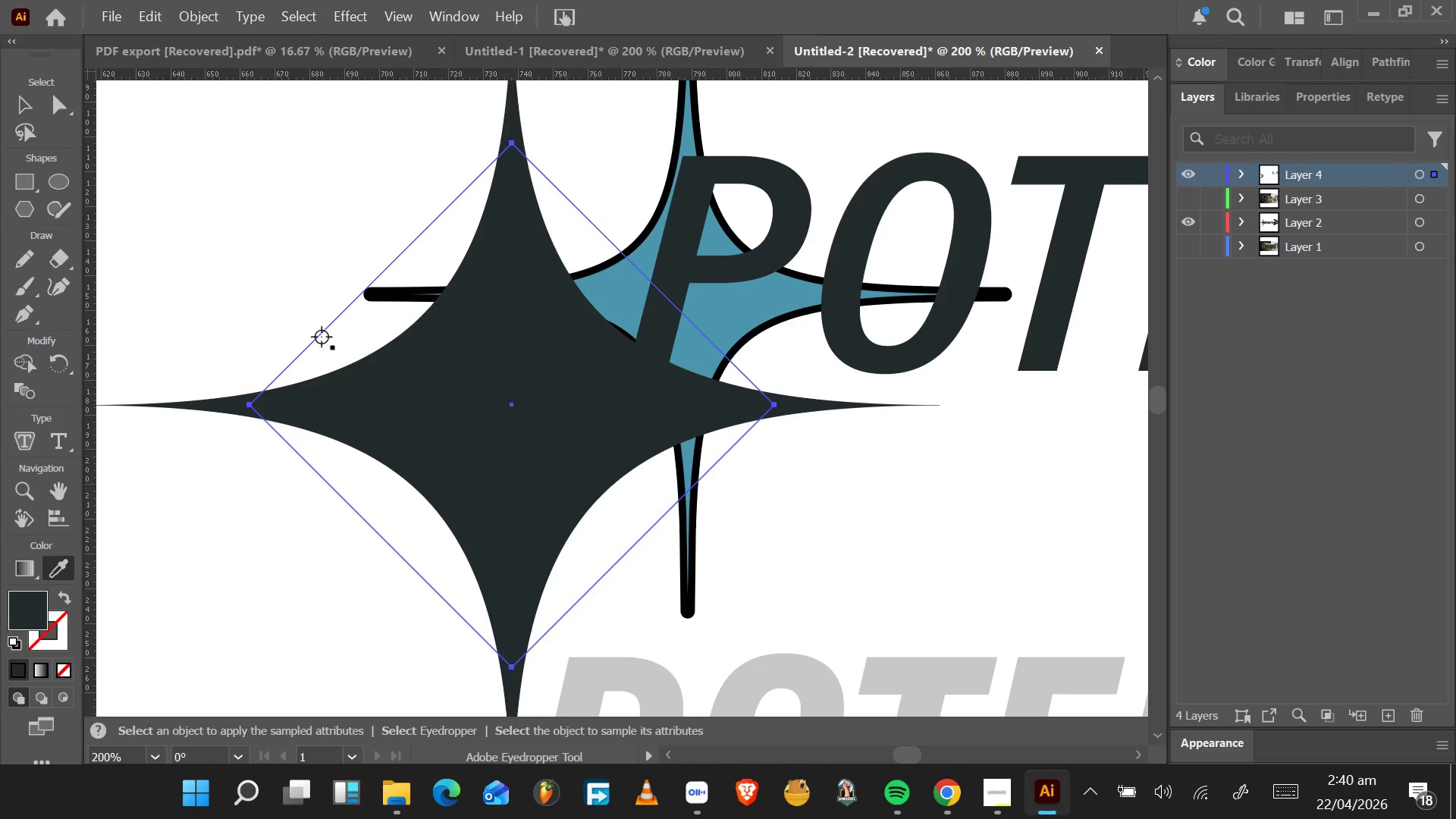 
key(Control+Z)
 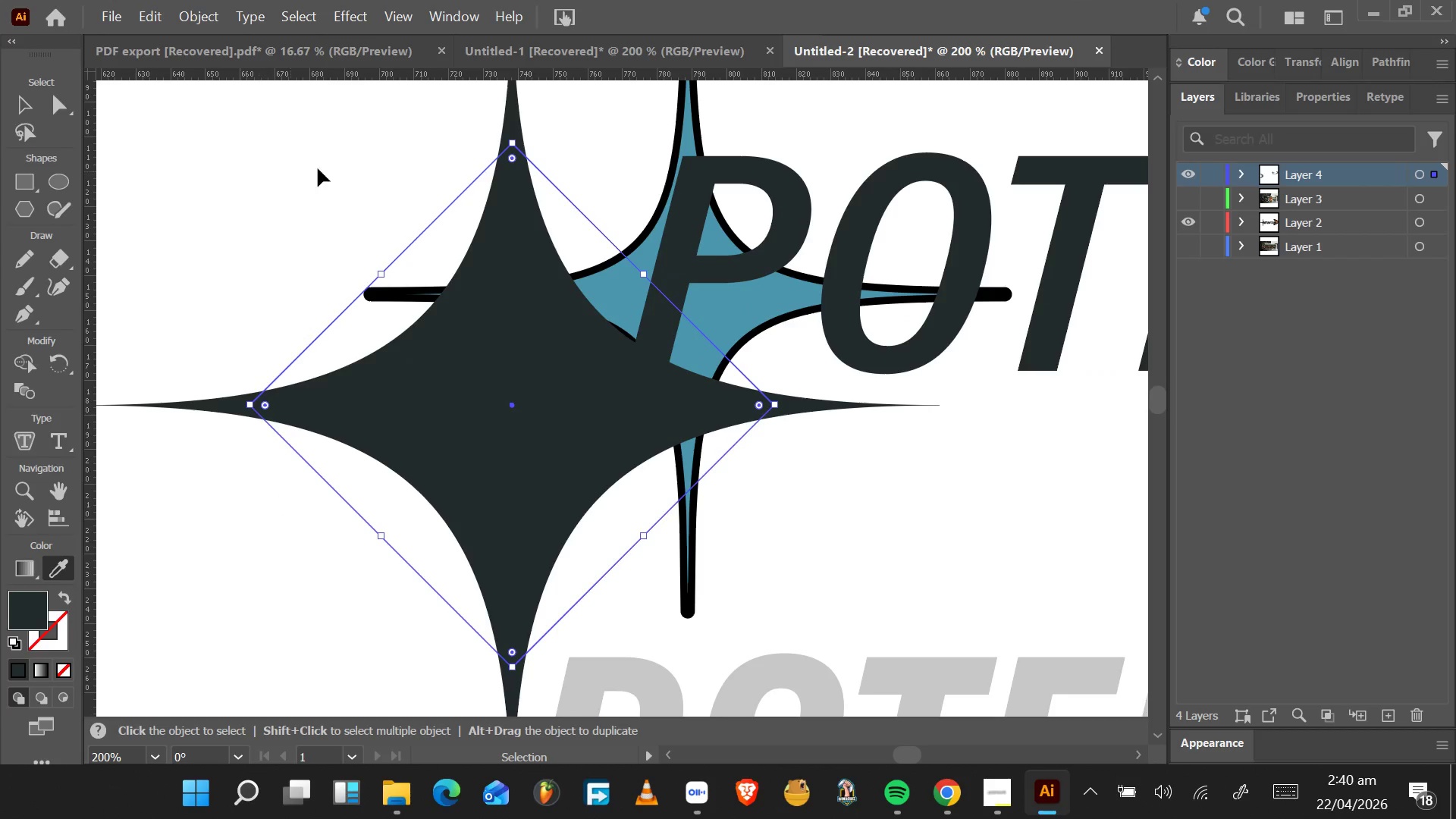 
key(Control+Z)
 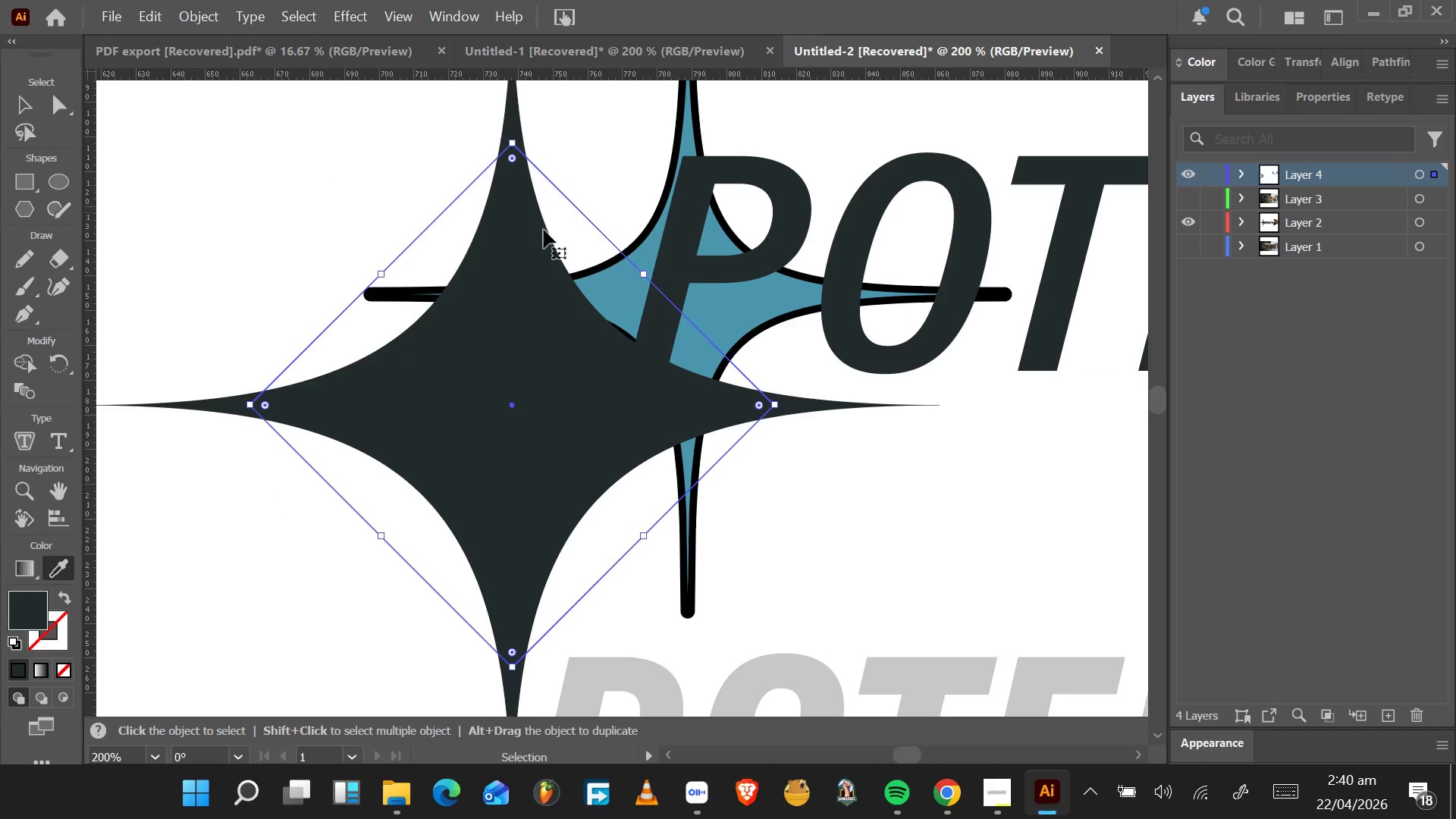 
key(Control+Z)
 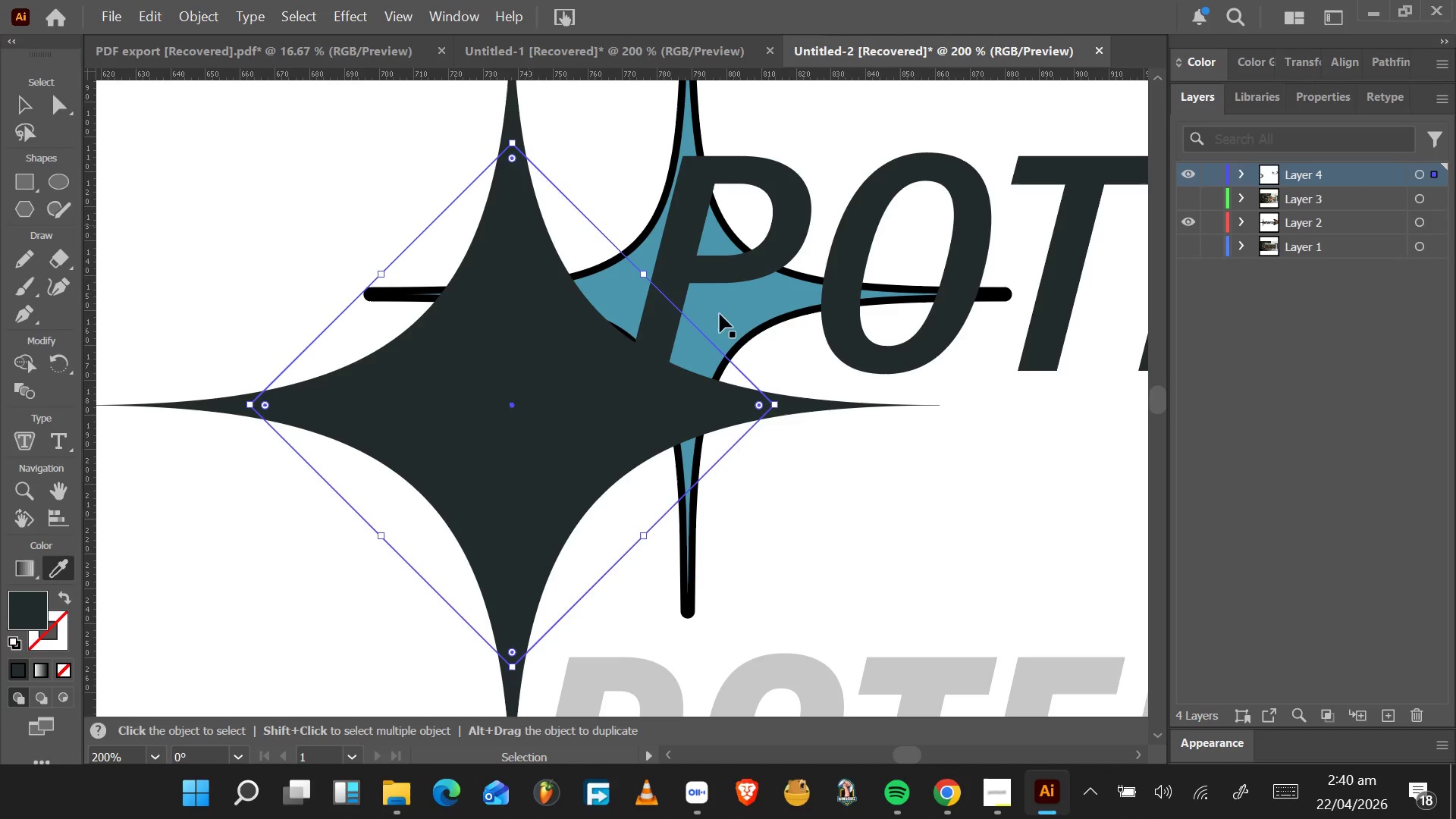 
key(Control+Z)
 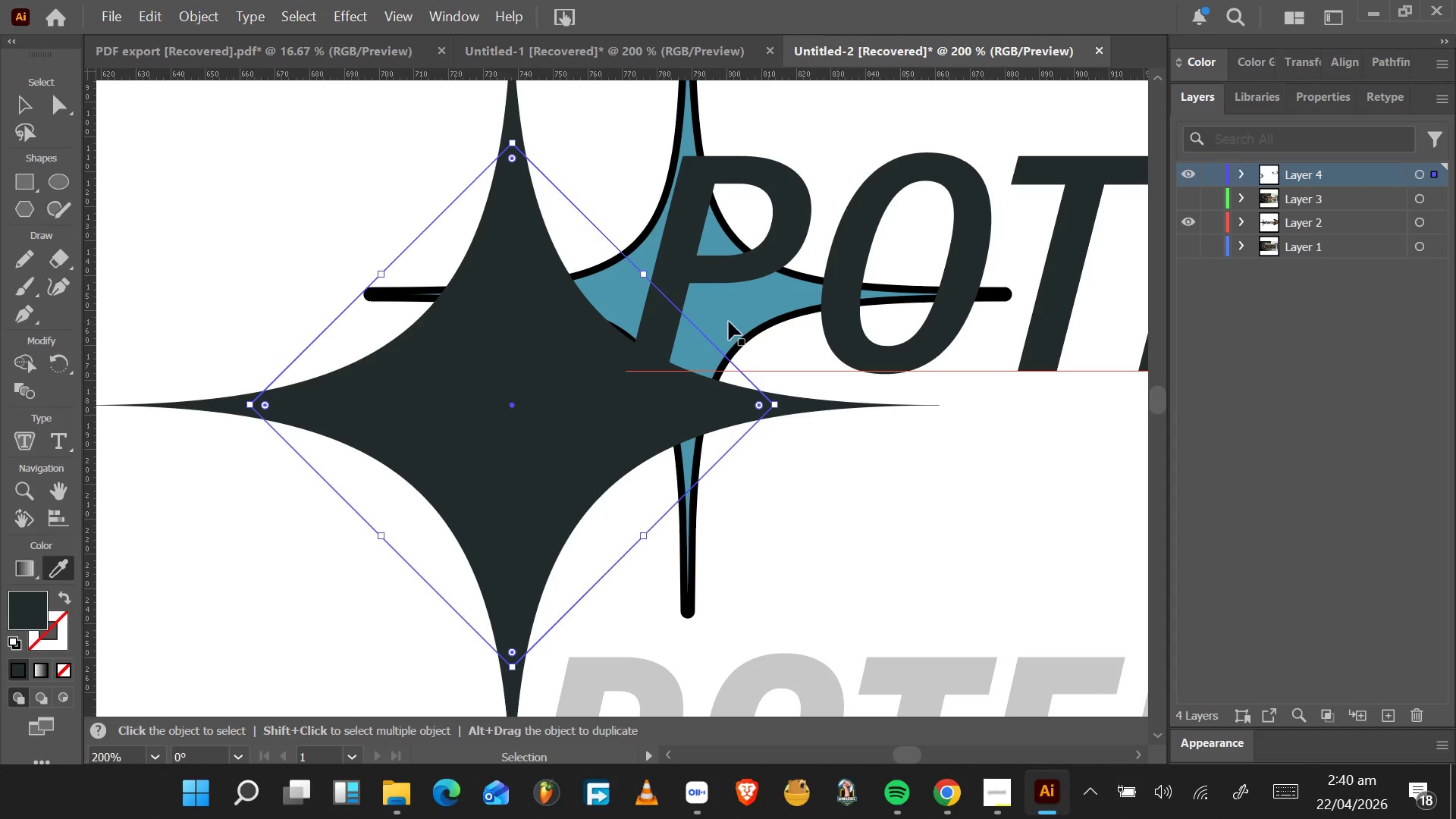 
key(Control+Z)
 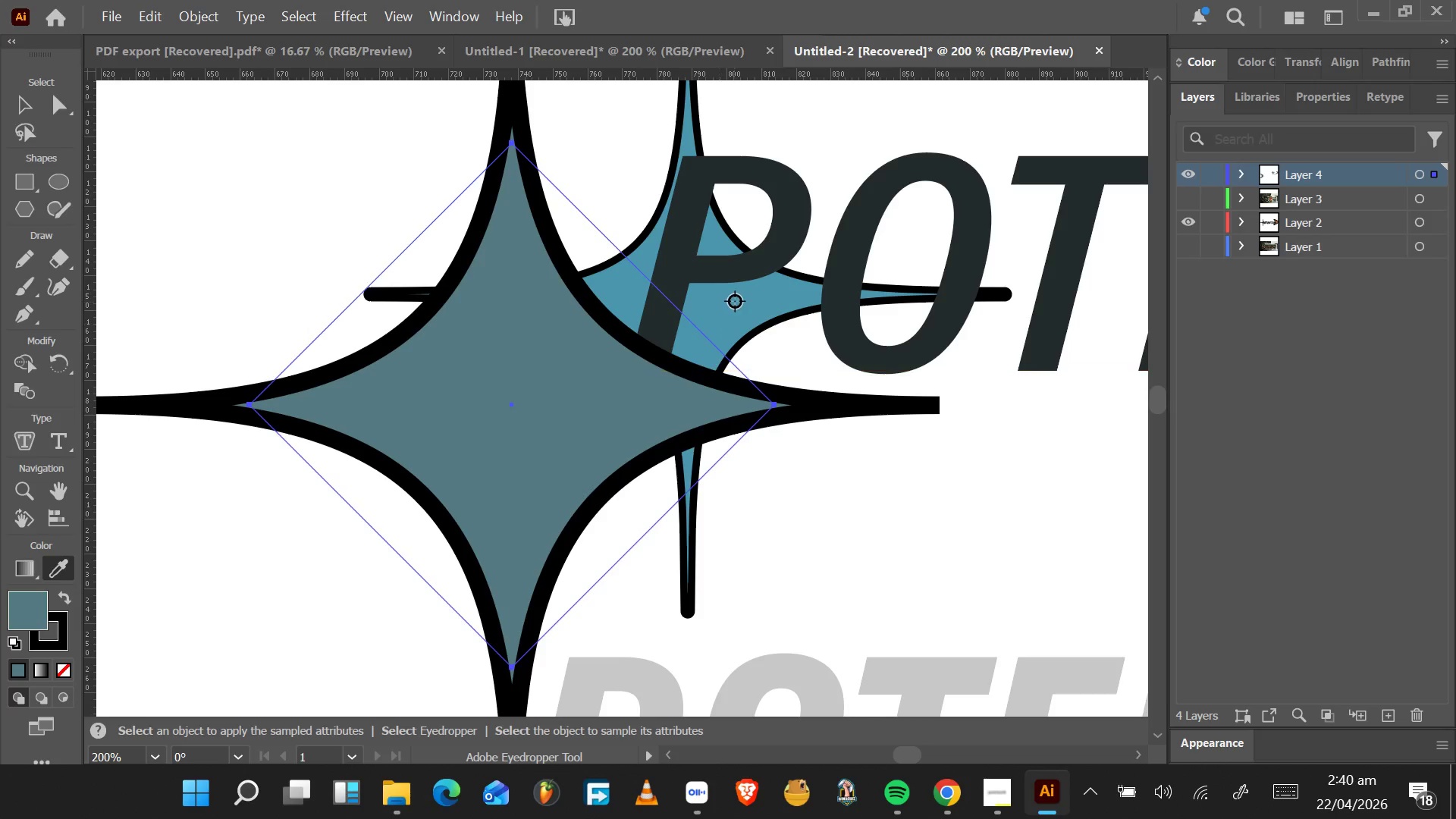 
left_click([736, 302])
 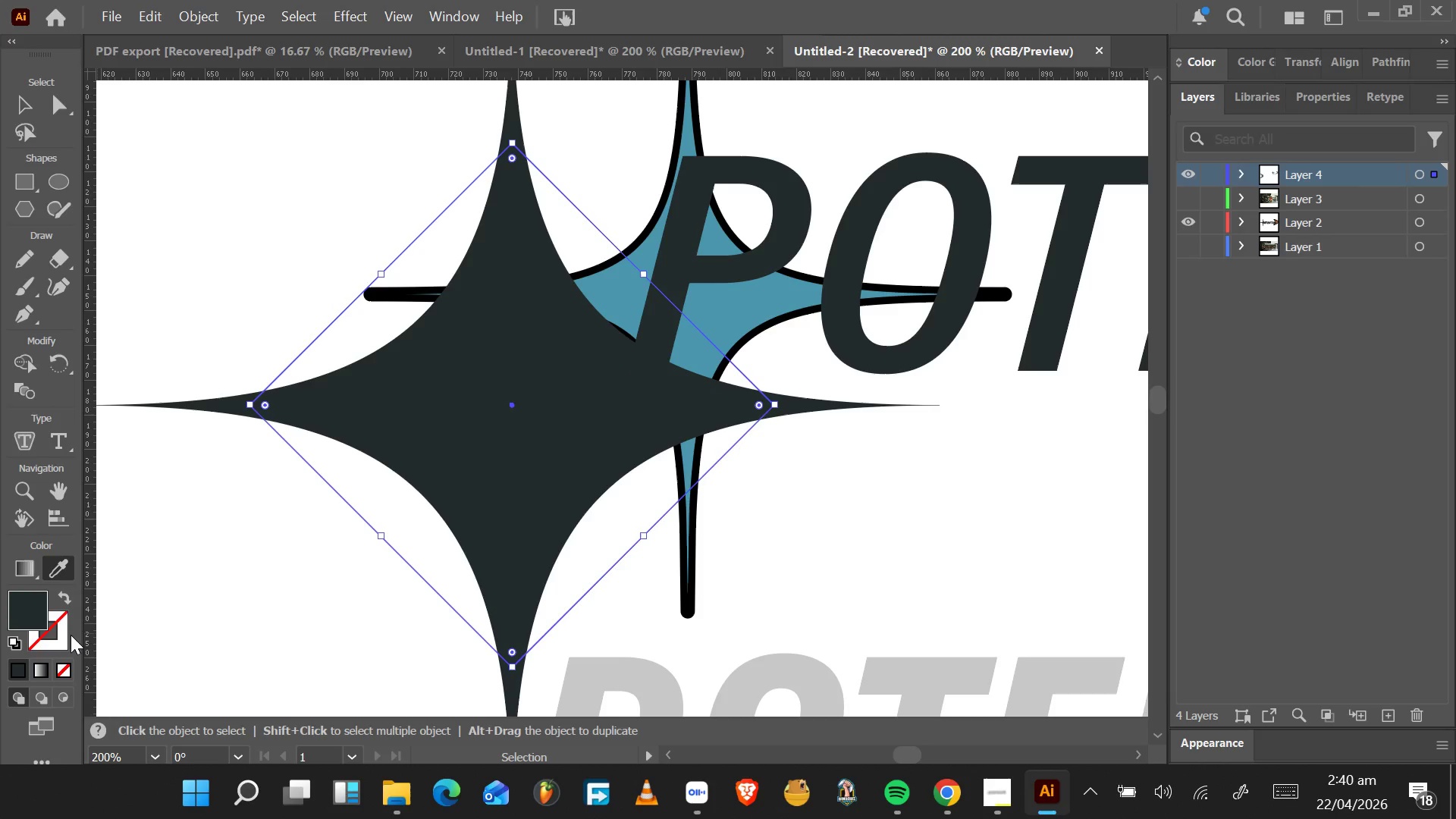 
mouse_move([64, 602])
 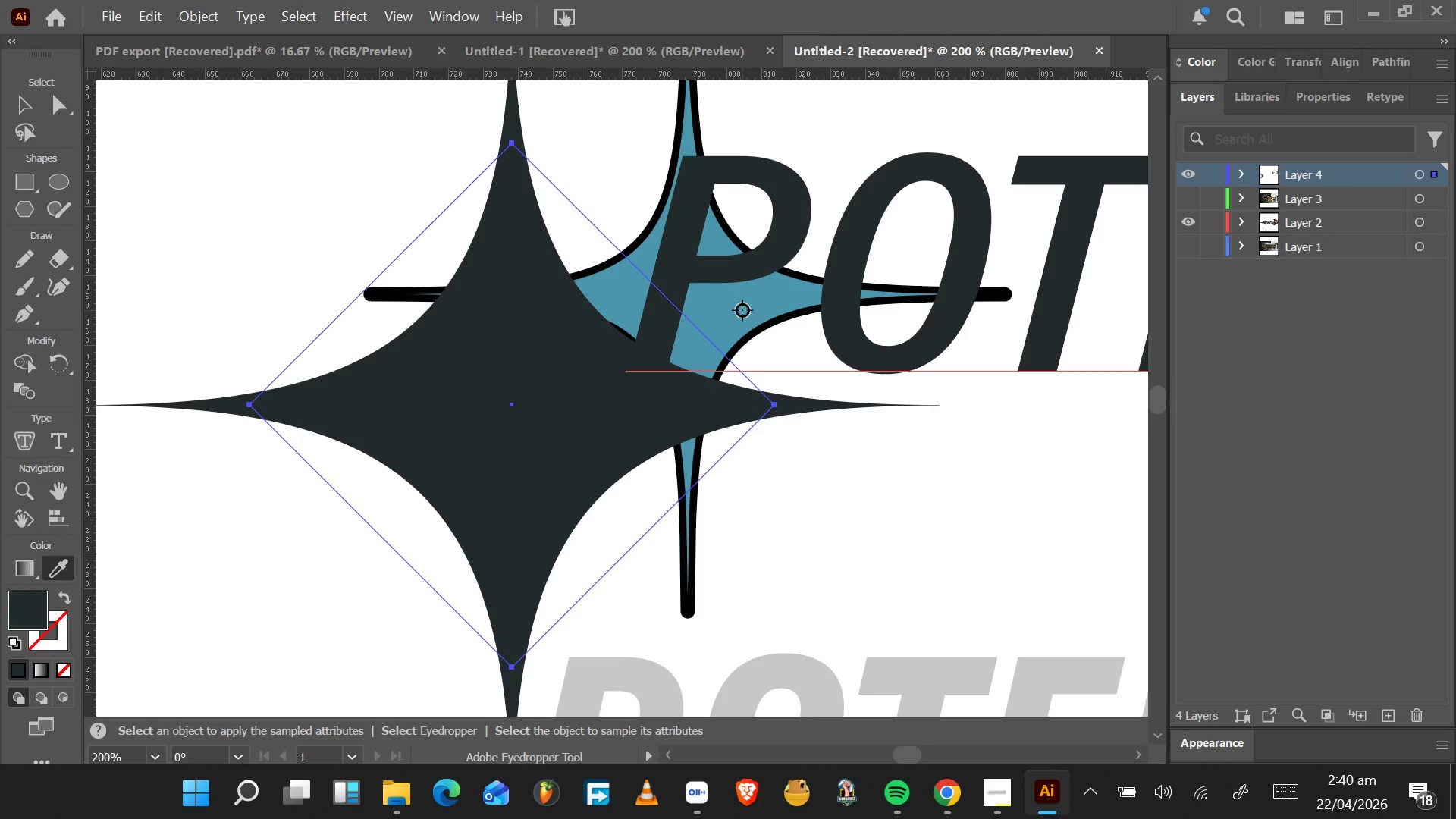 
key(Control+Z)
 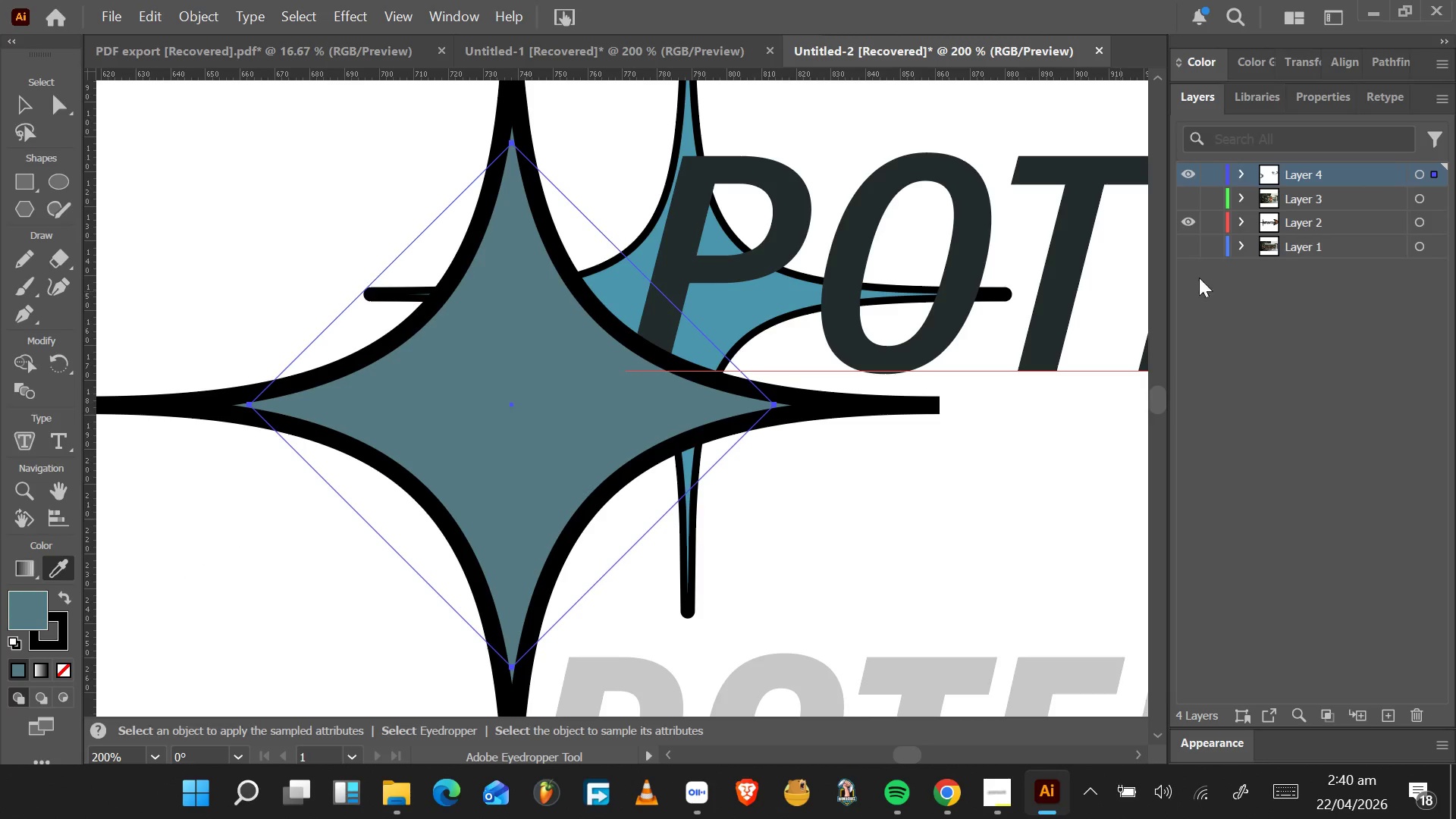 
left_click([1191, 208])
 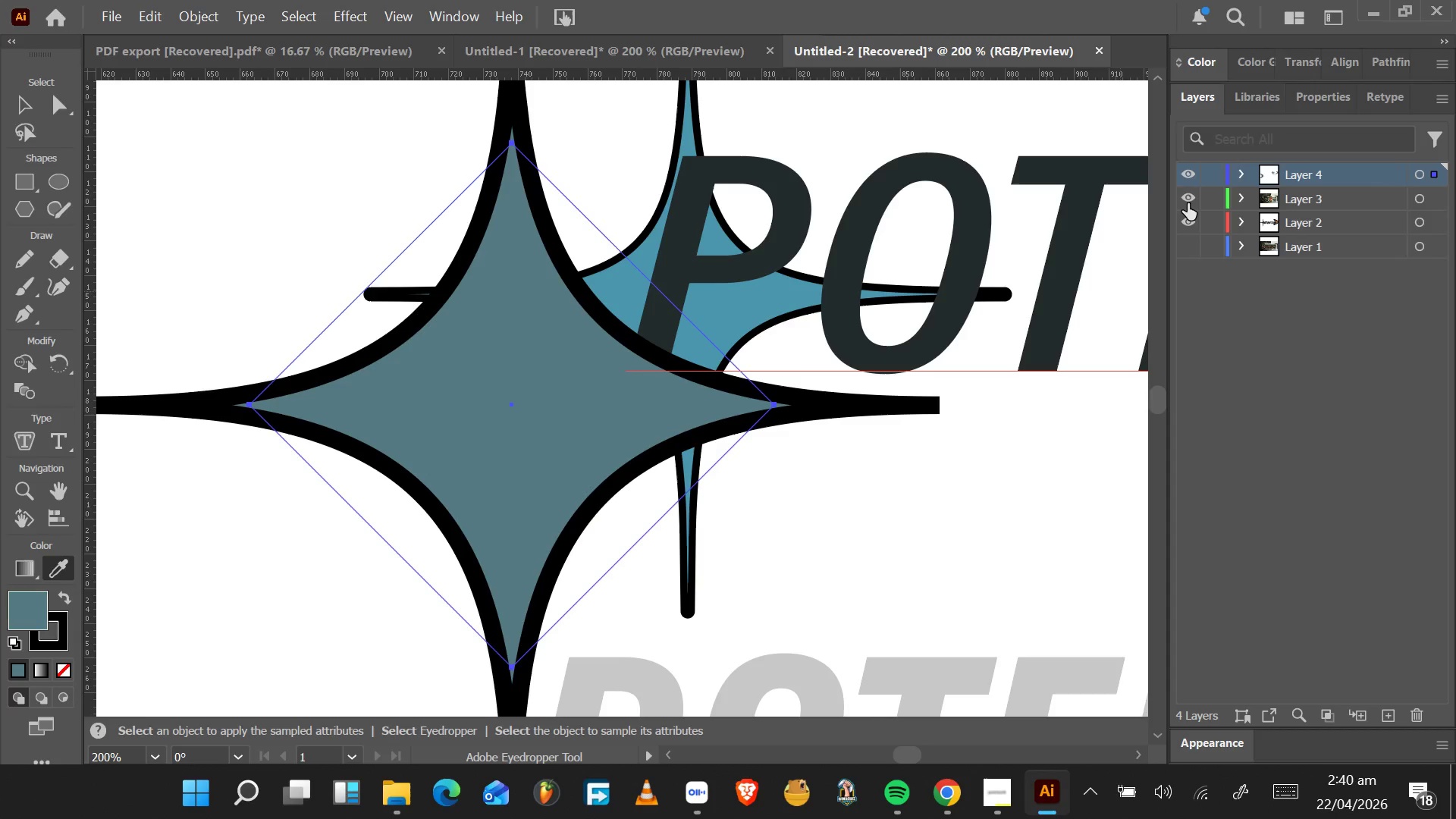 
left_click([1188, 203])
 